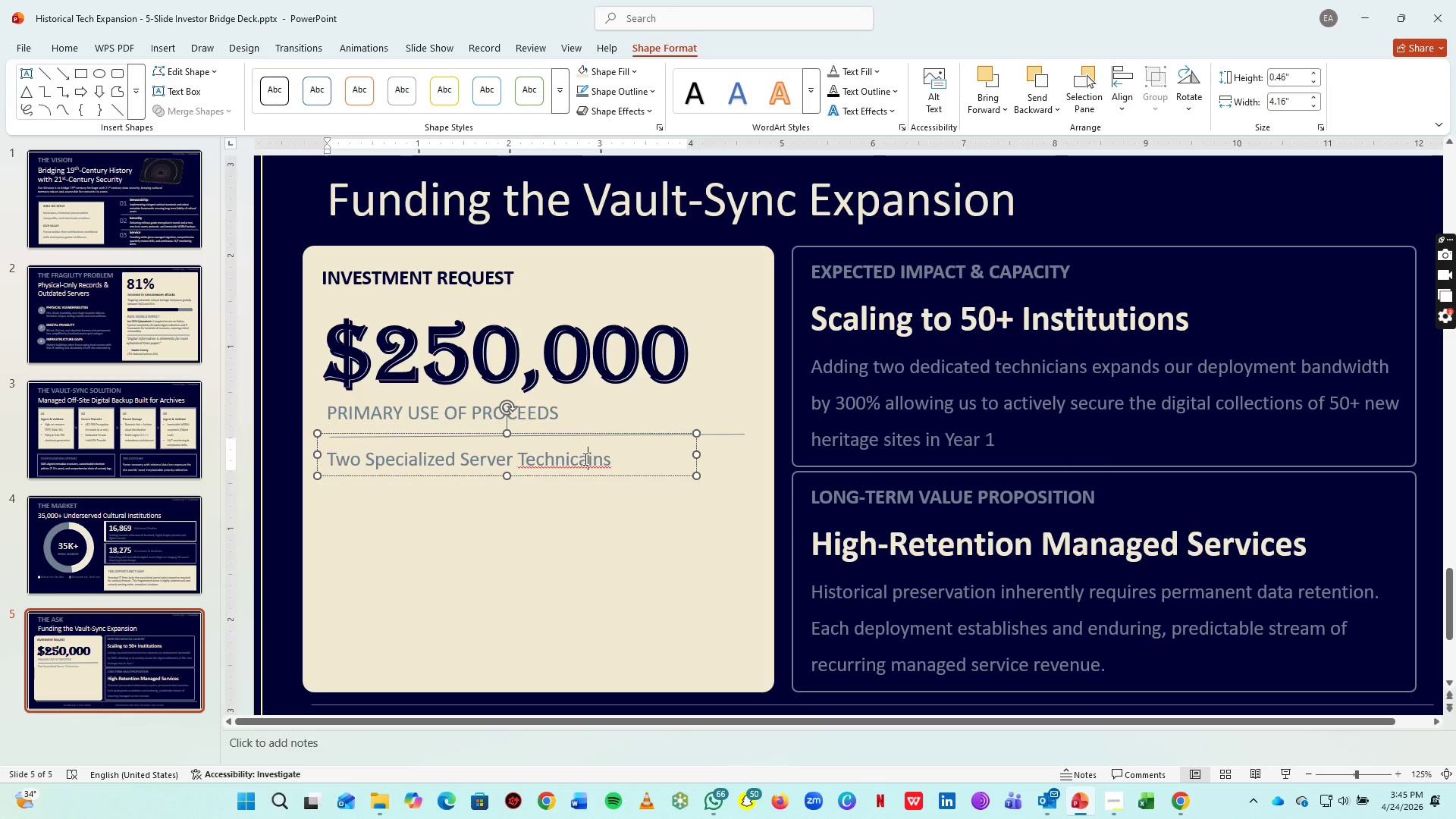 
left_click([584, 459])
 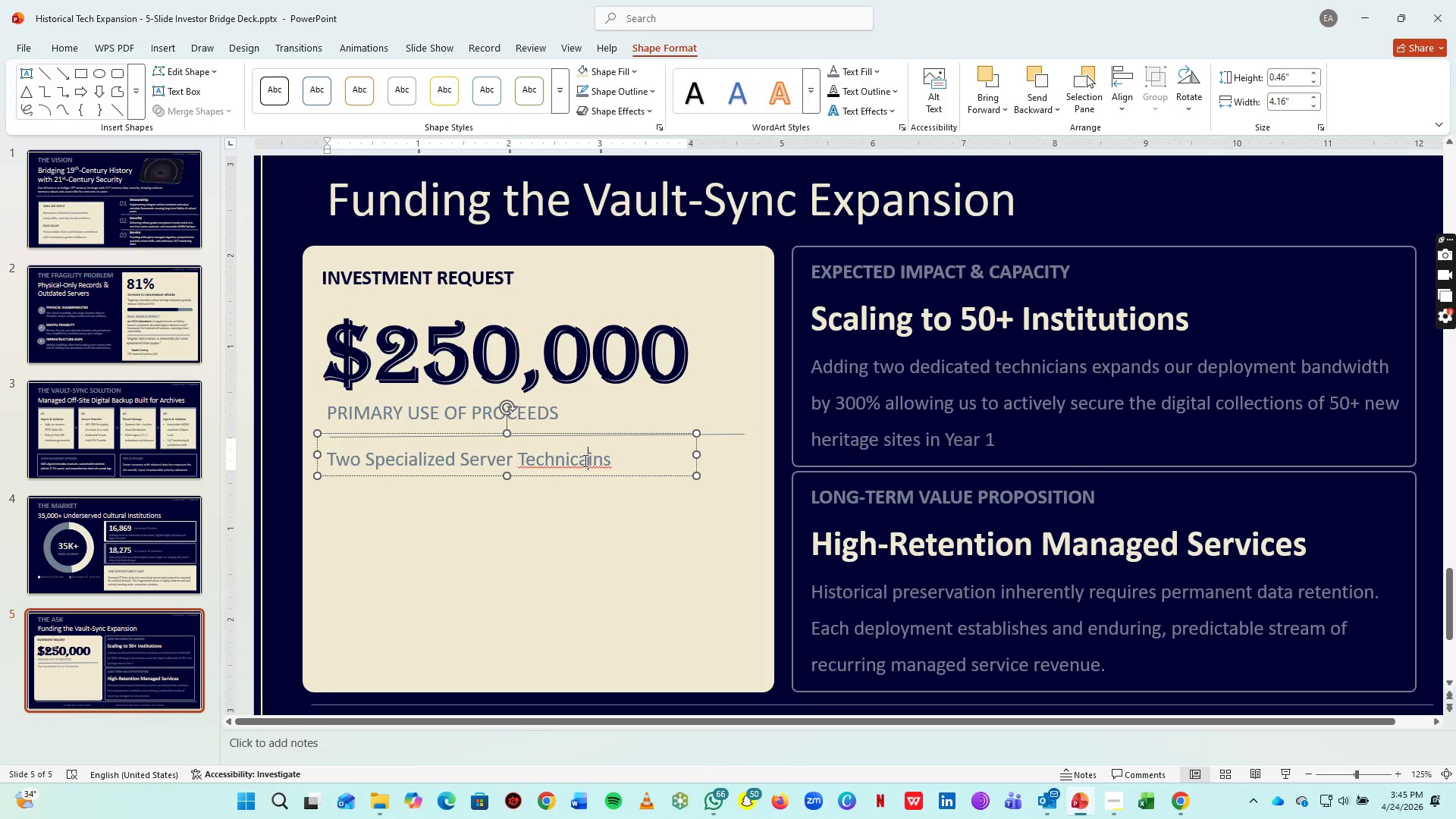 
right_click([584, 460])
 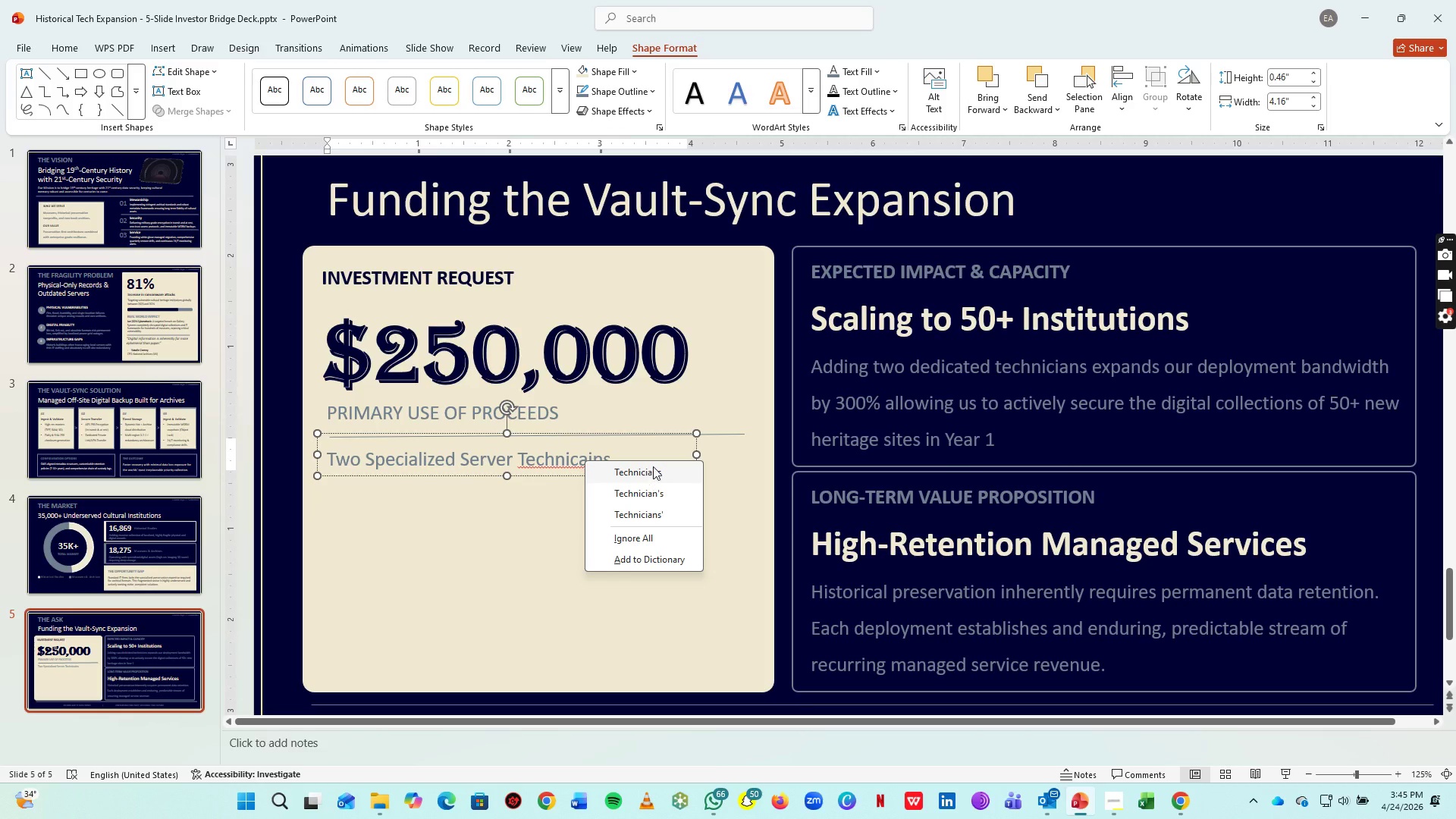 
left_click([653, 466])
 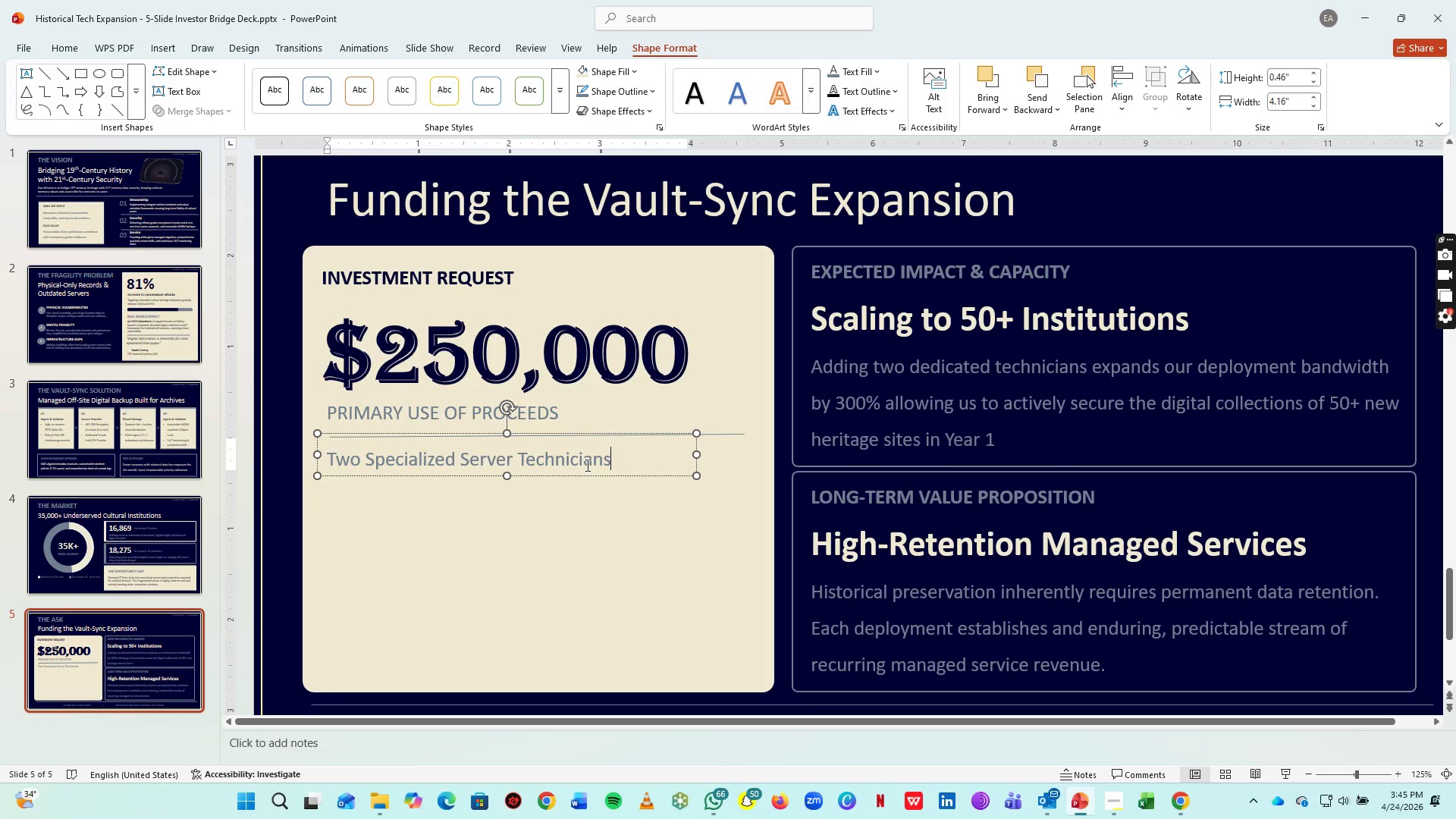 
key(Control+A)
 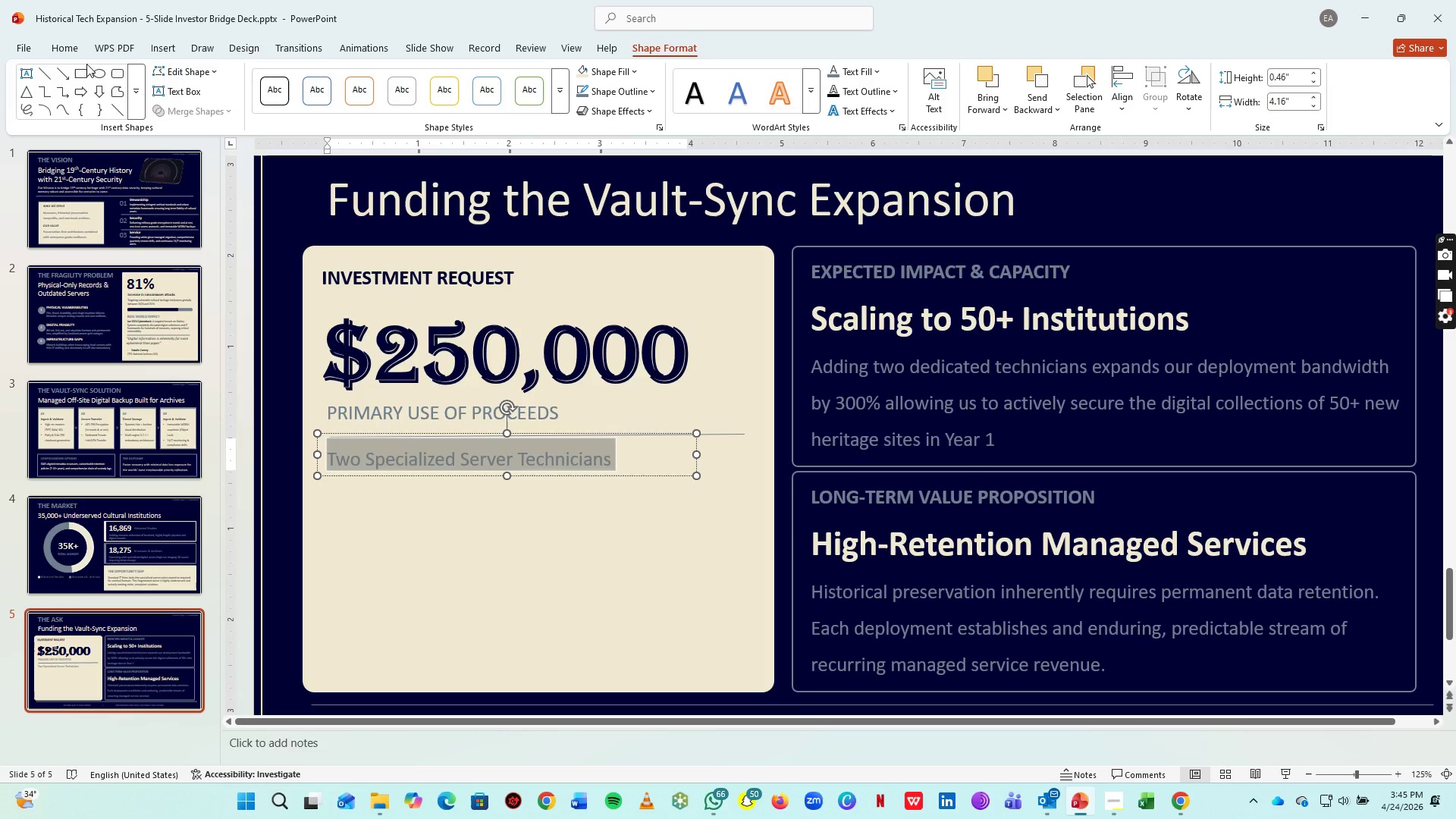 
left_click([67, 45])
 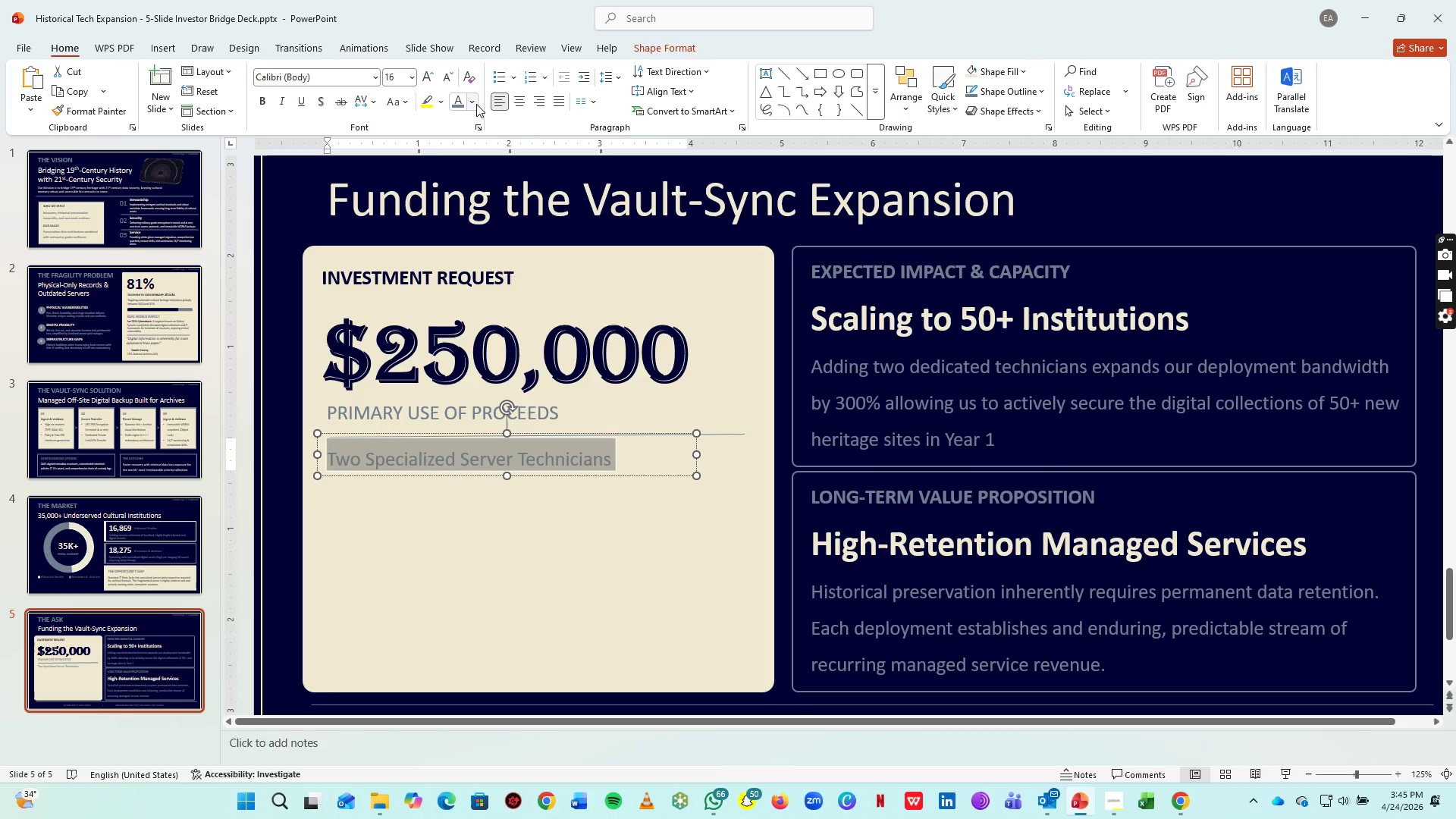 
left_click([477, 102])
 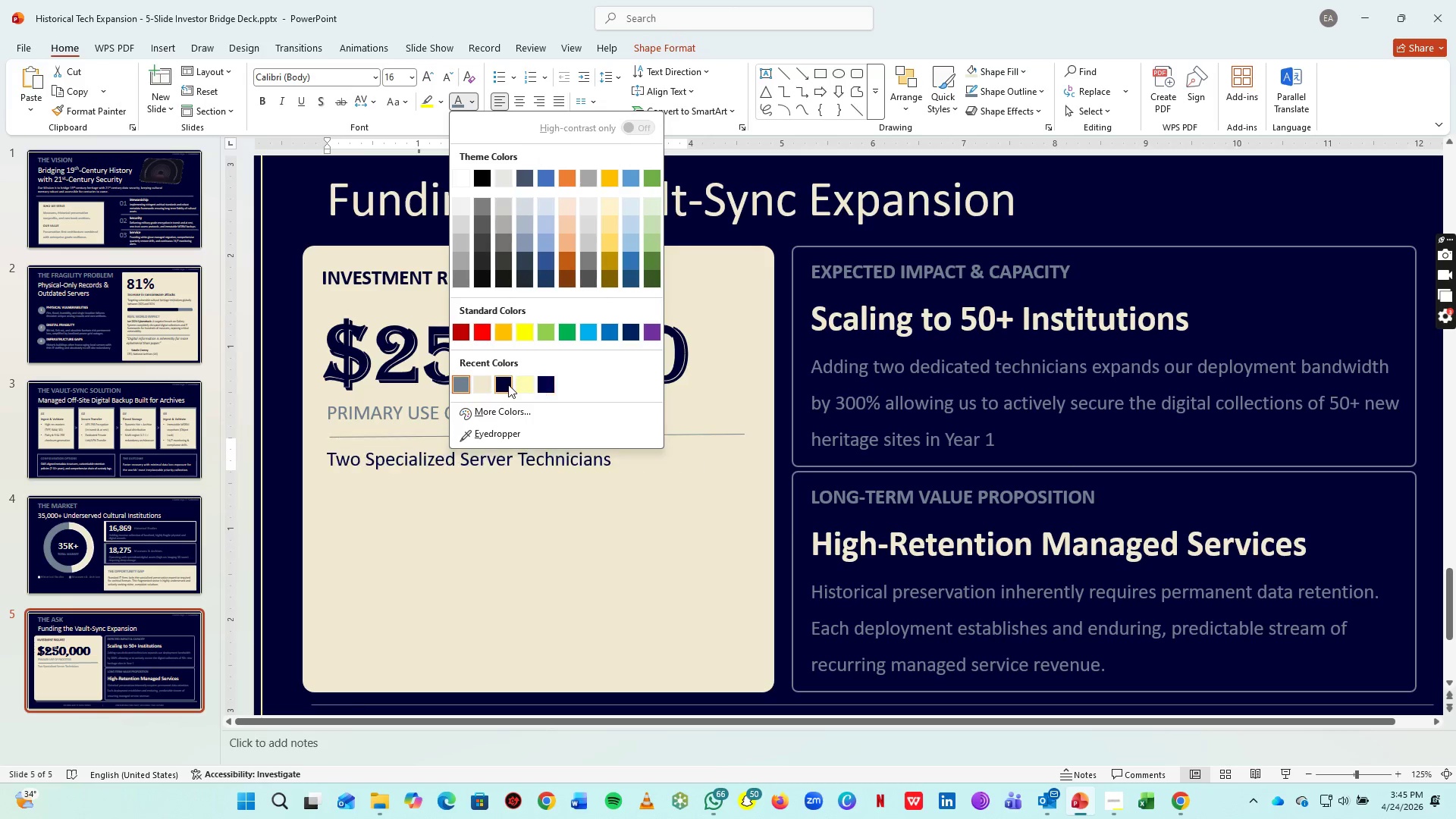 
left_click([508, 384])
 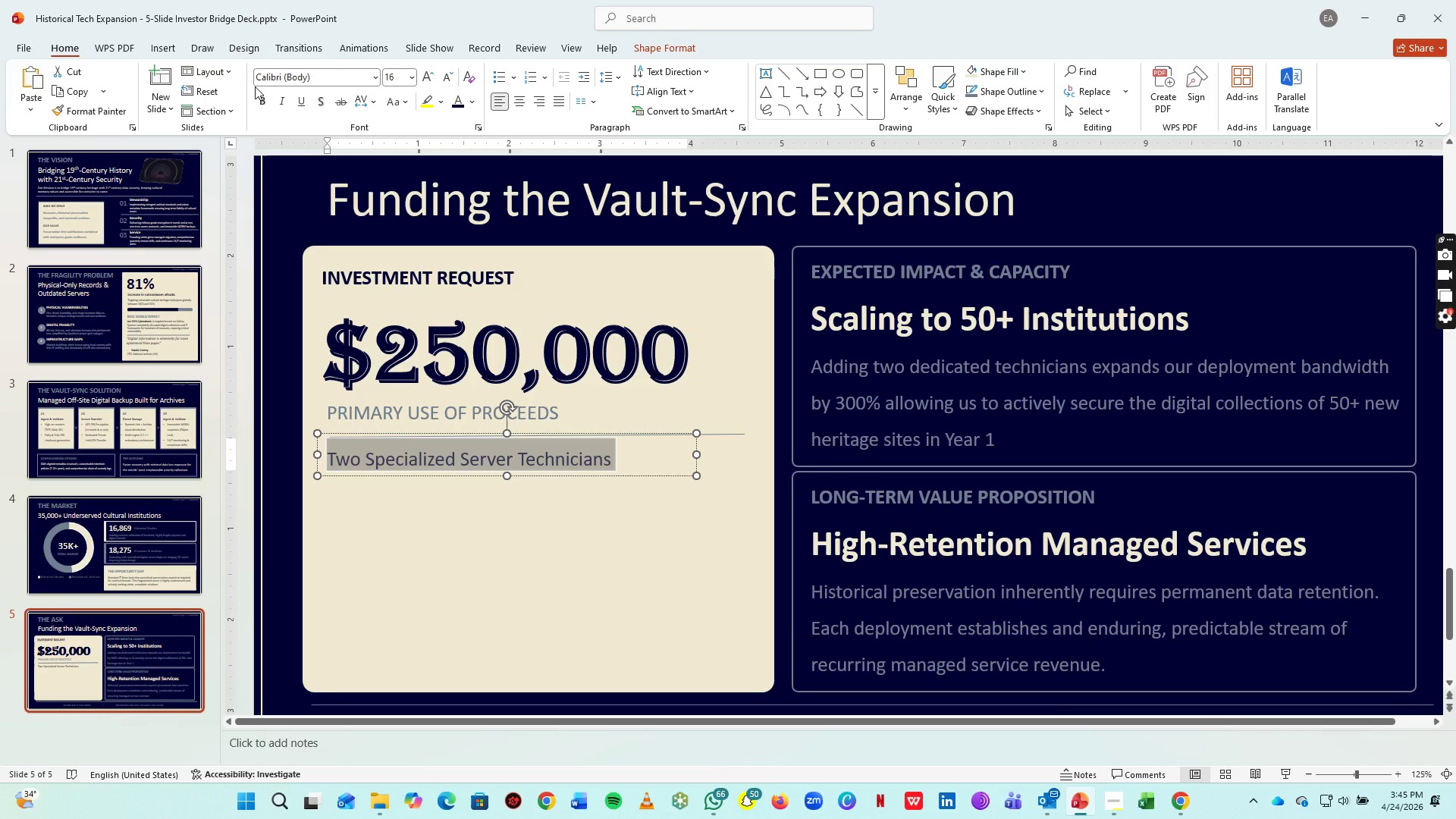 
left_click([264, 96])
 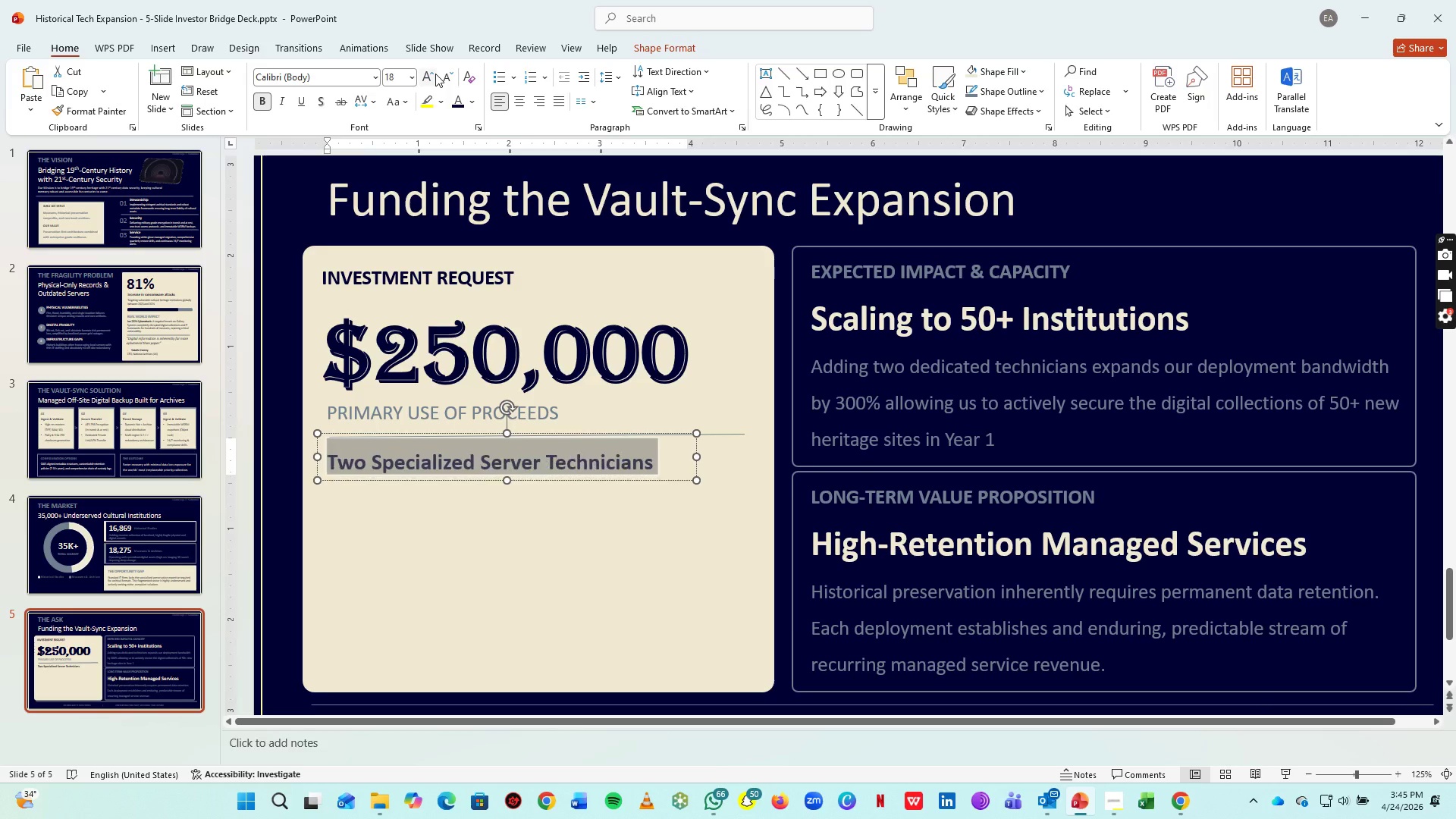 
left_click([435, 74])
 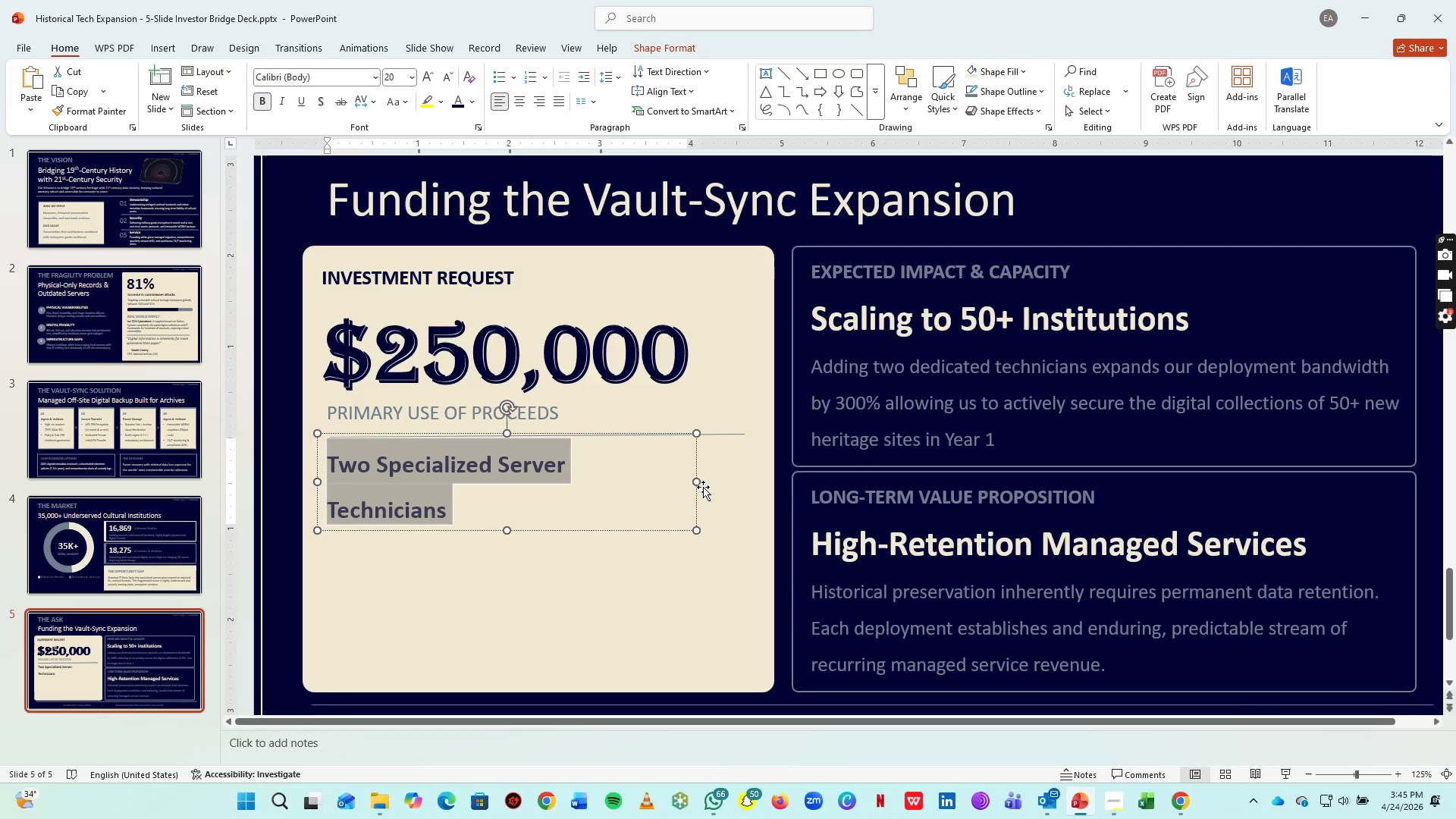 
left_click_drag(start_coordinate=[693, 481], to_coordinate=[737, 482])
 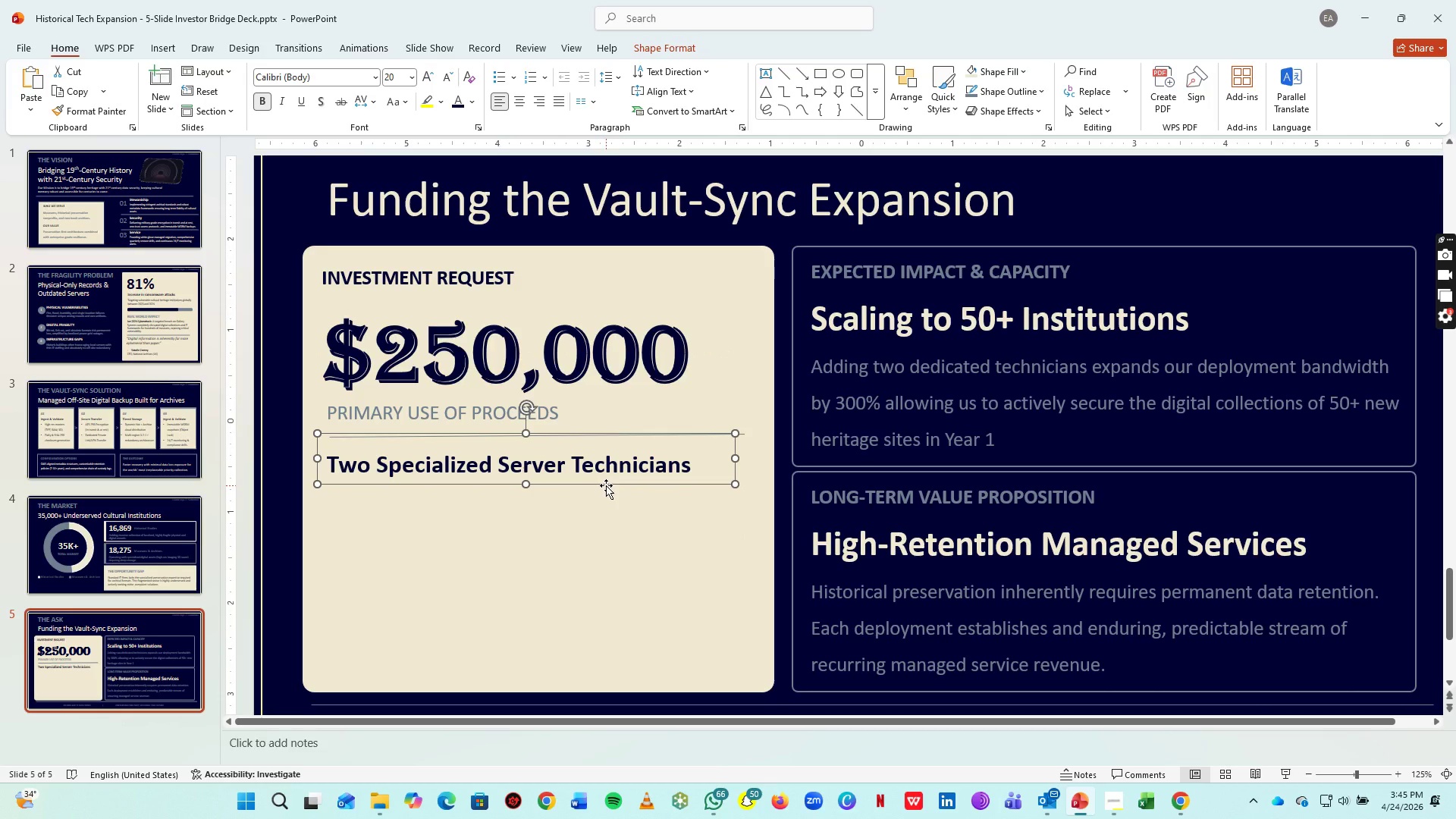 
left_click([606, 485])
 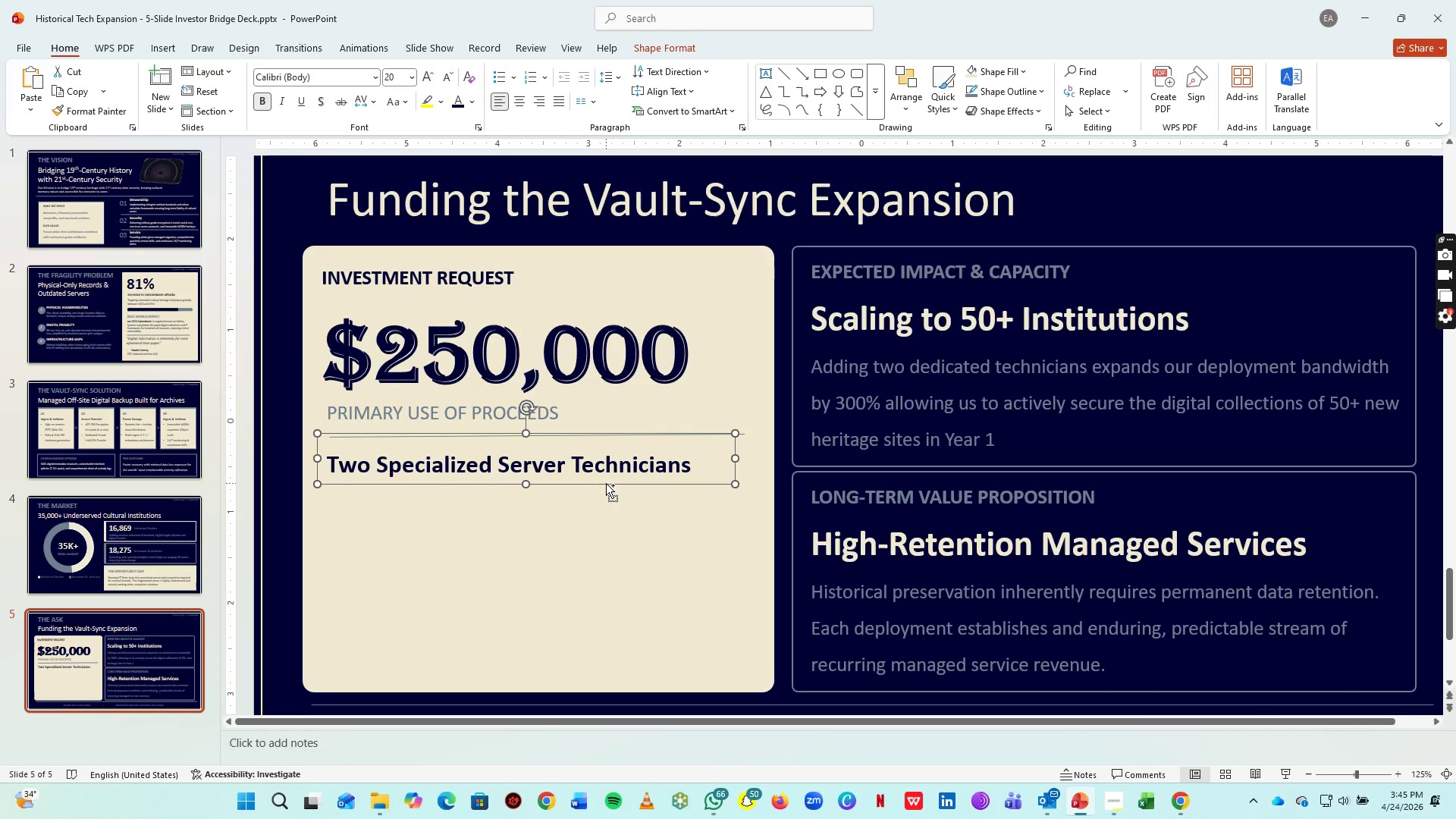 
key(Control+C)
 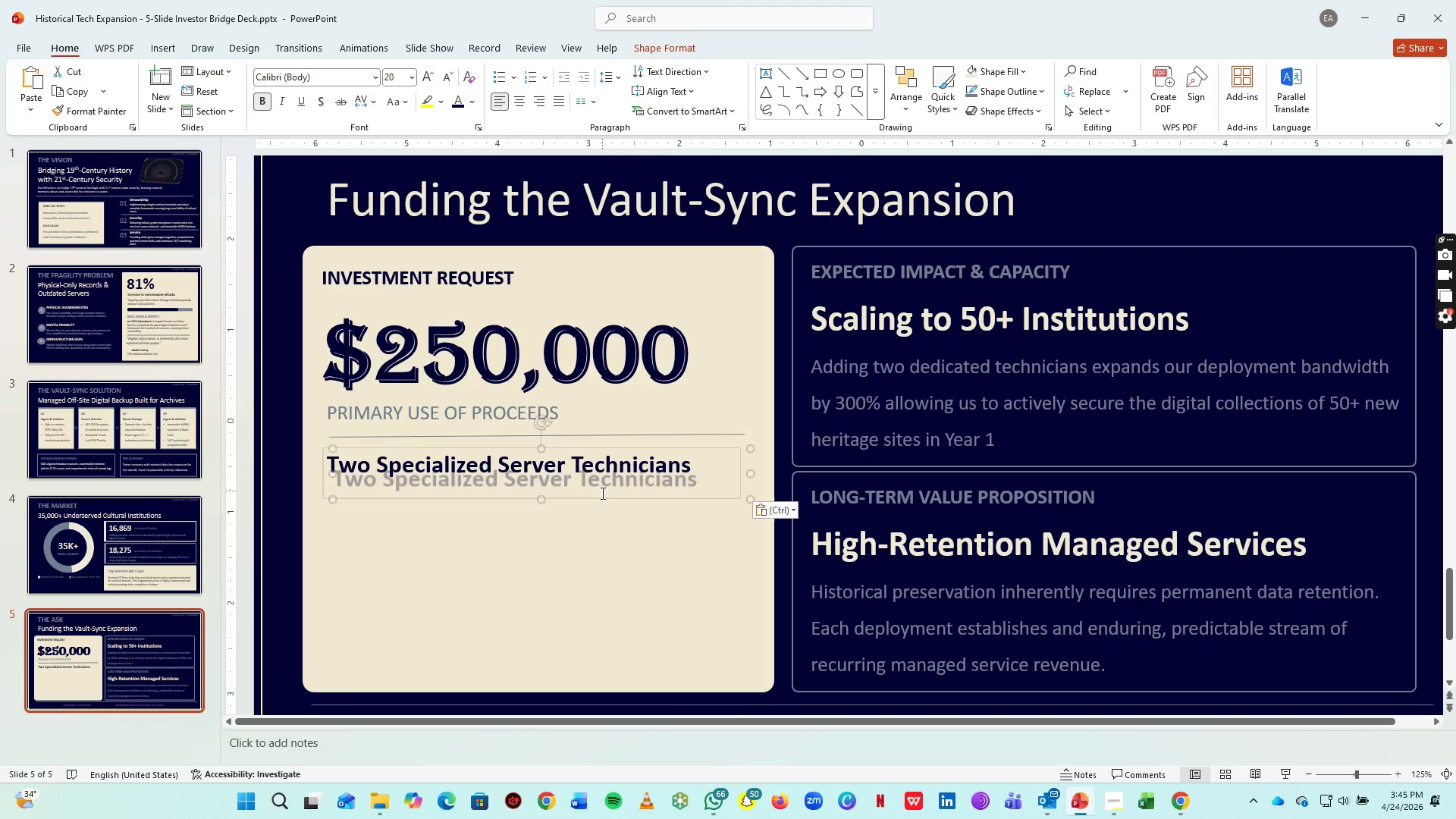 
key(Control+V)
 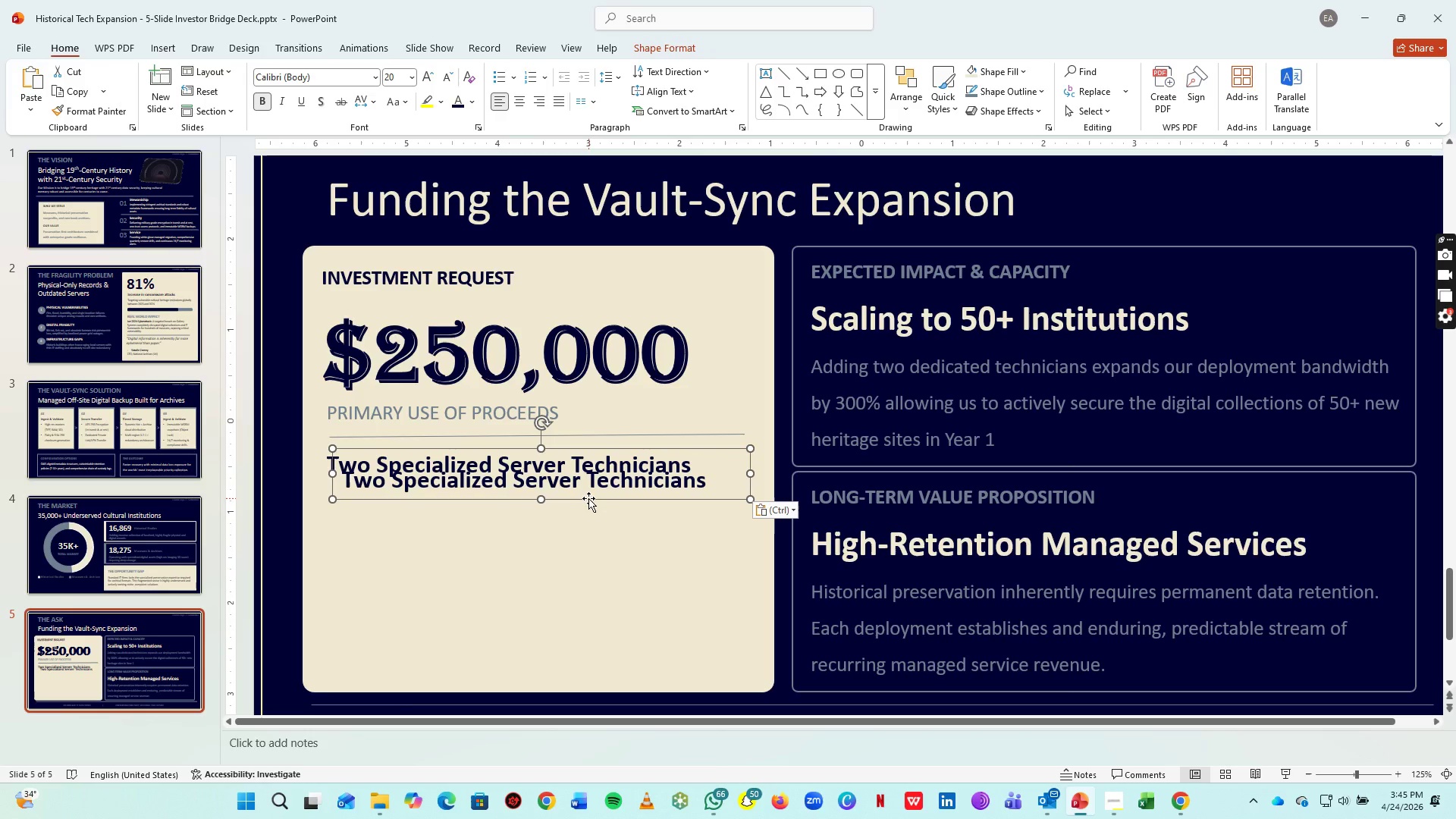 
left_click_drag(start_coordinate=[588, 498], to_coordinate=[574, 514])
 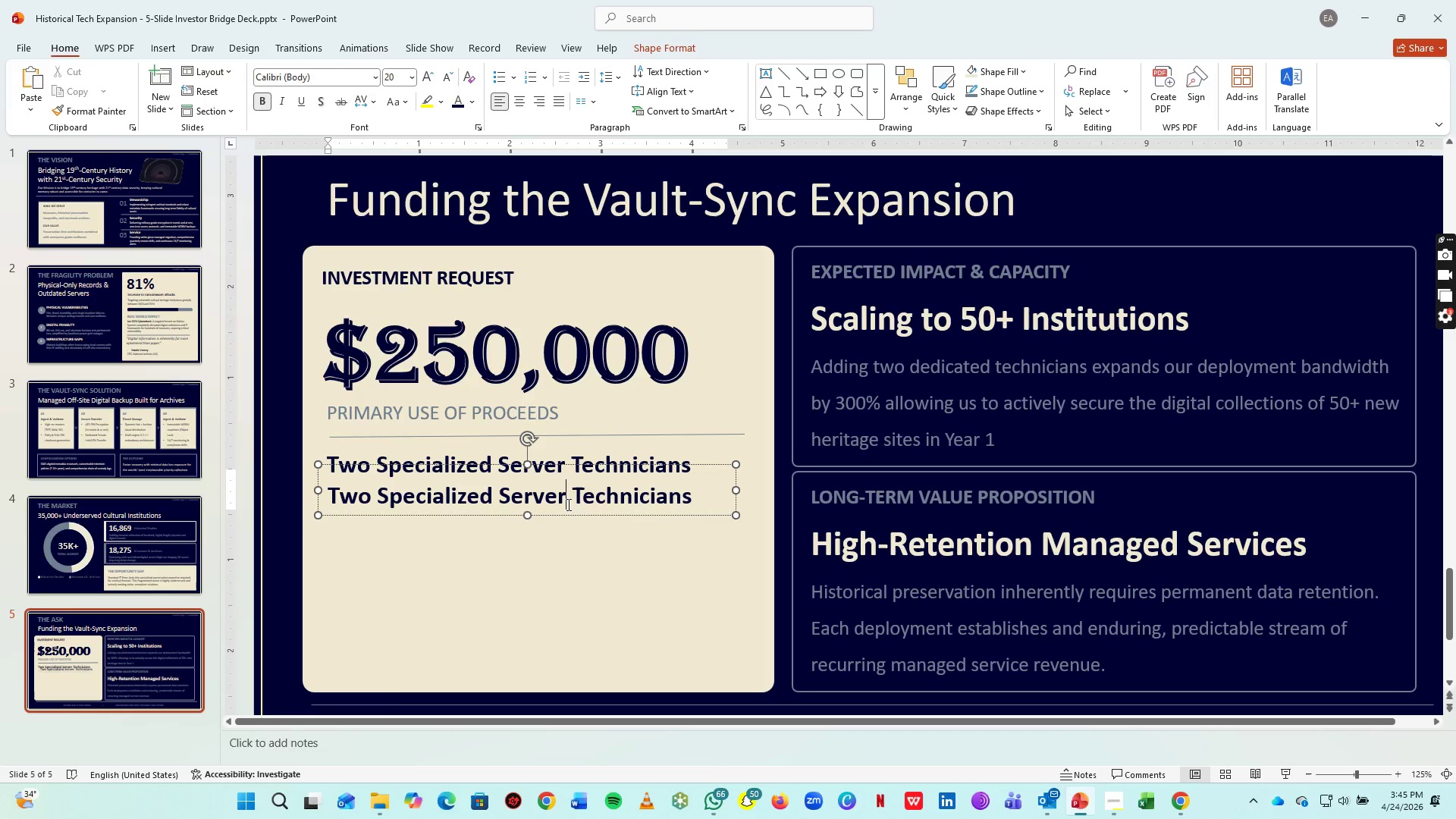 
left_click([567, 504])
 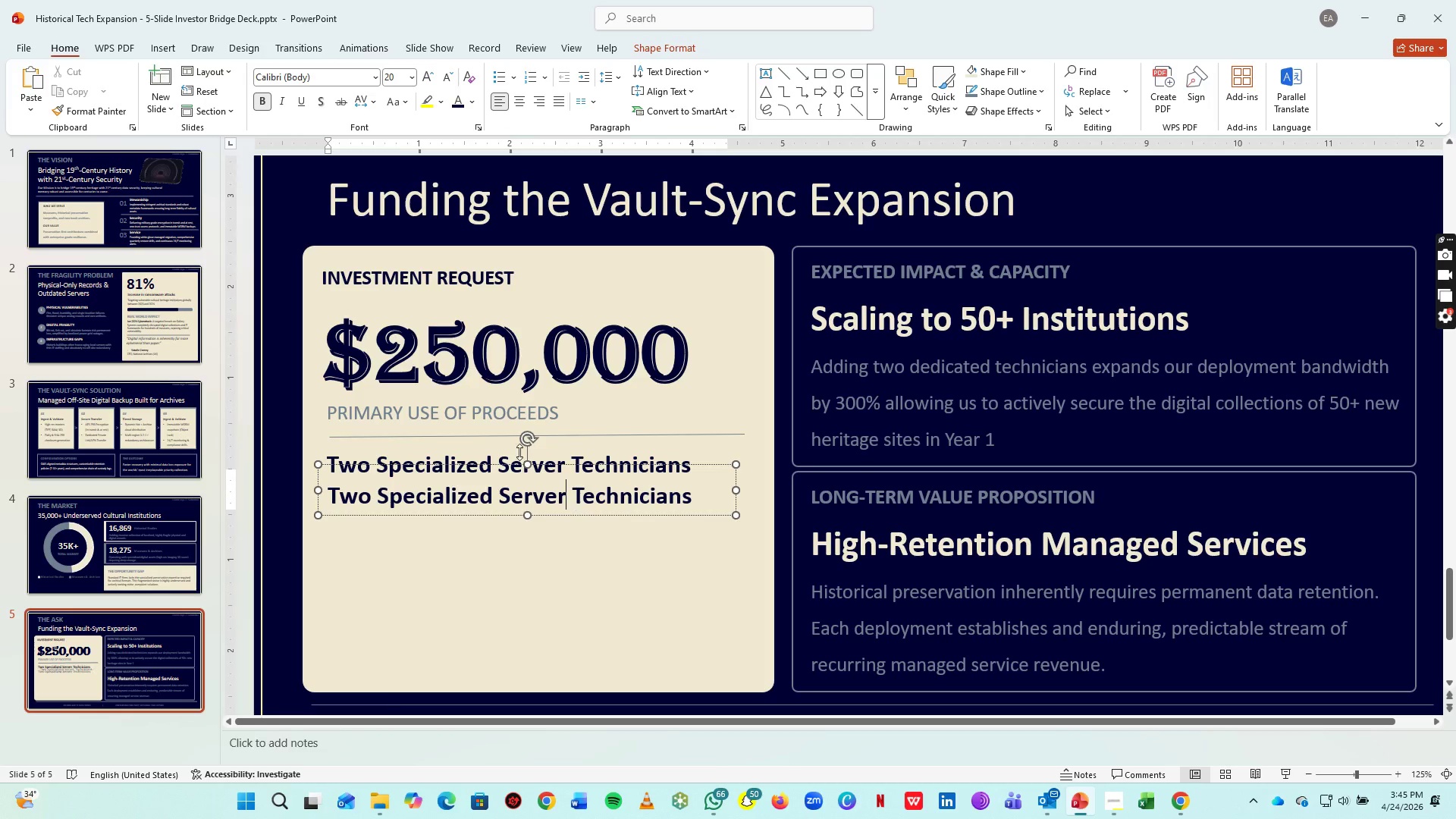 
key(Control+ControlLeft)
 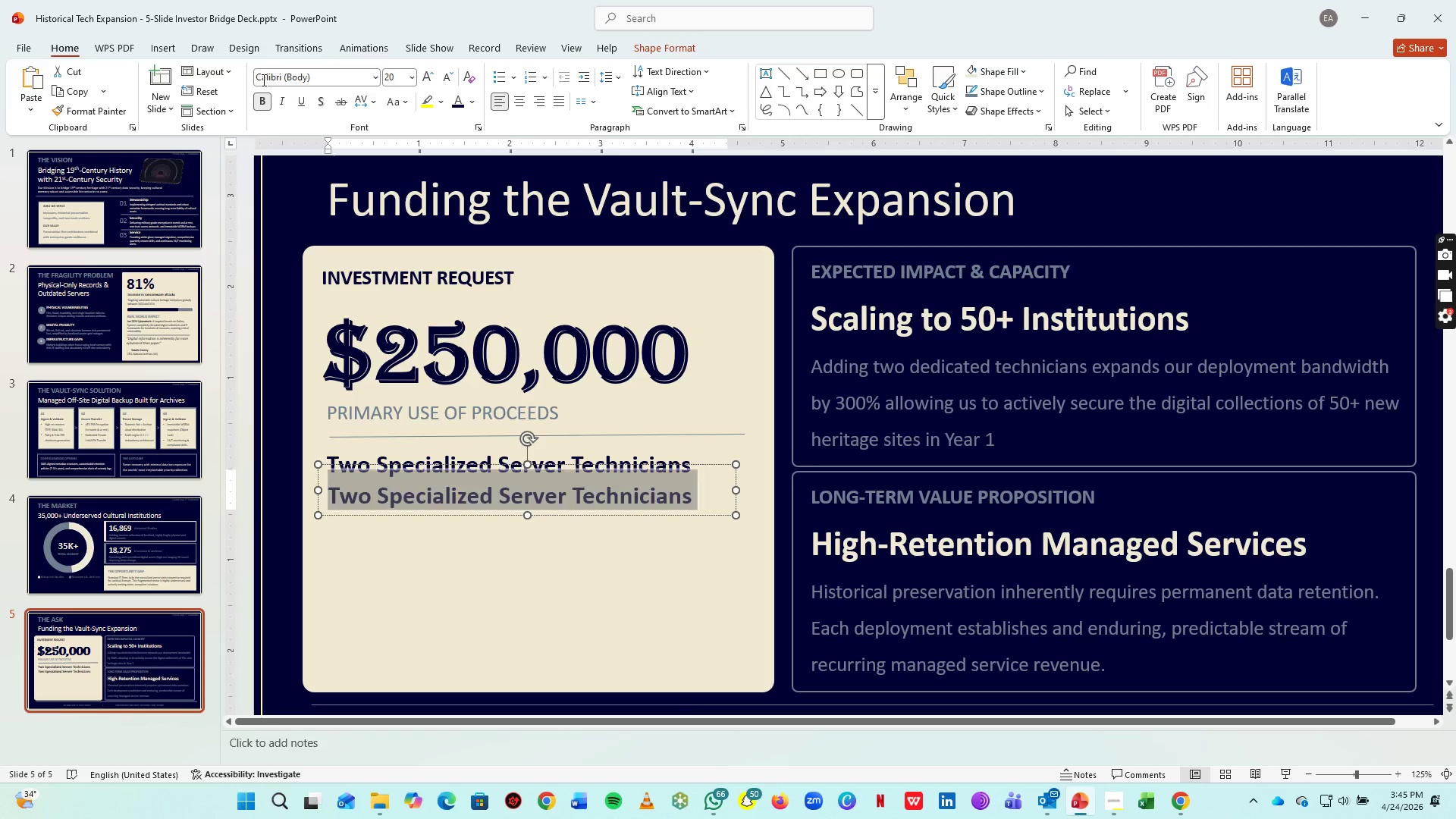 
key(Control+A)
 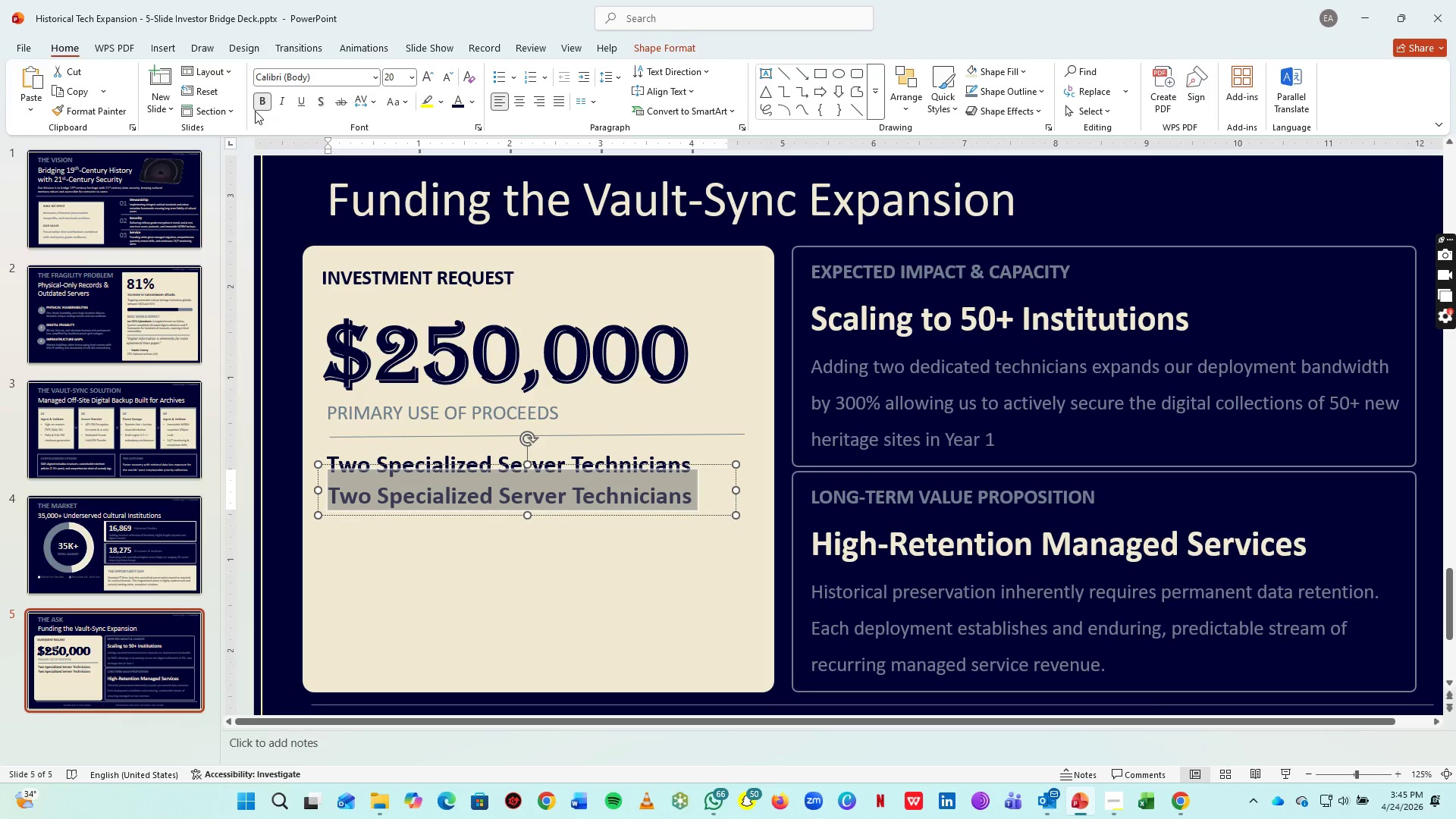 
left_click([255, 111])
 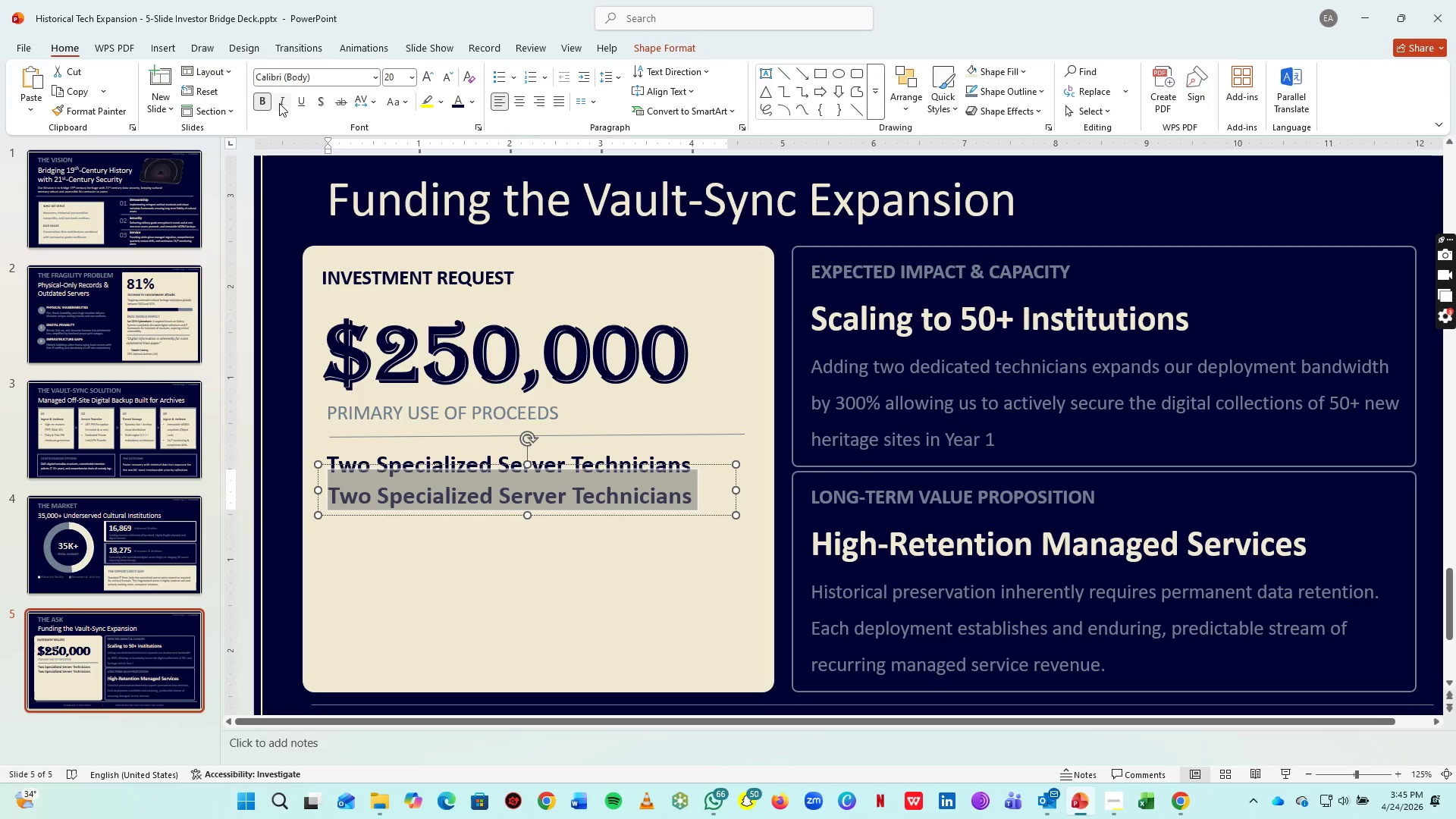 
left_click([268, 103])
 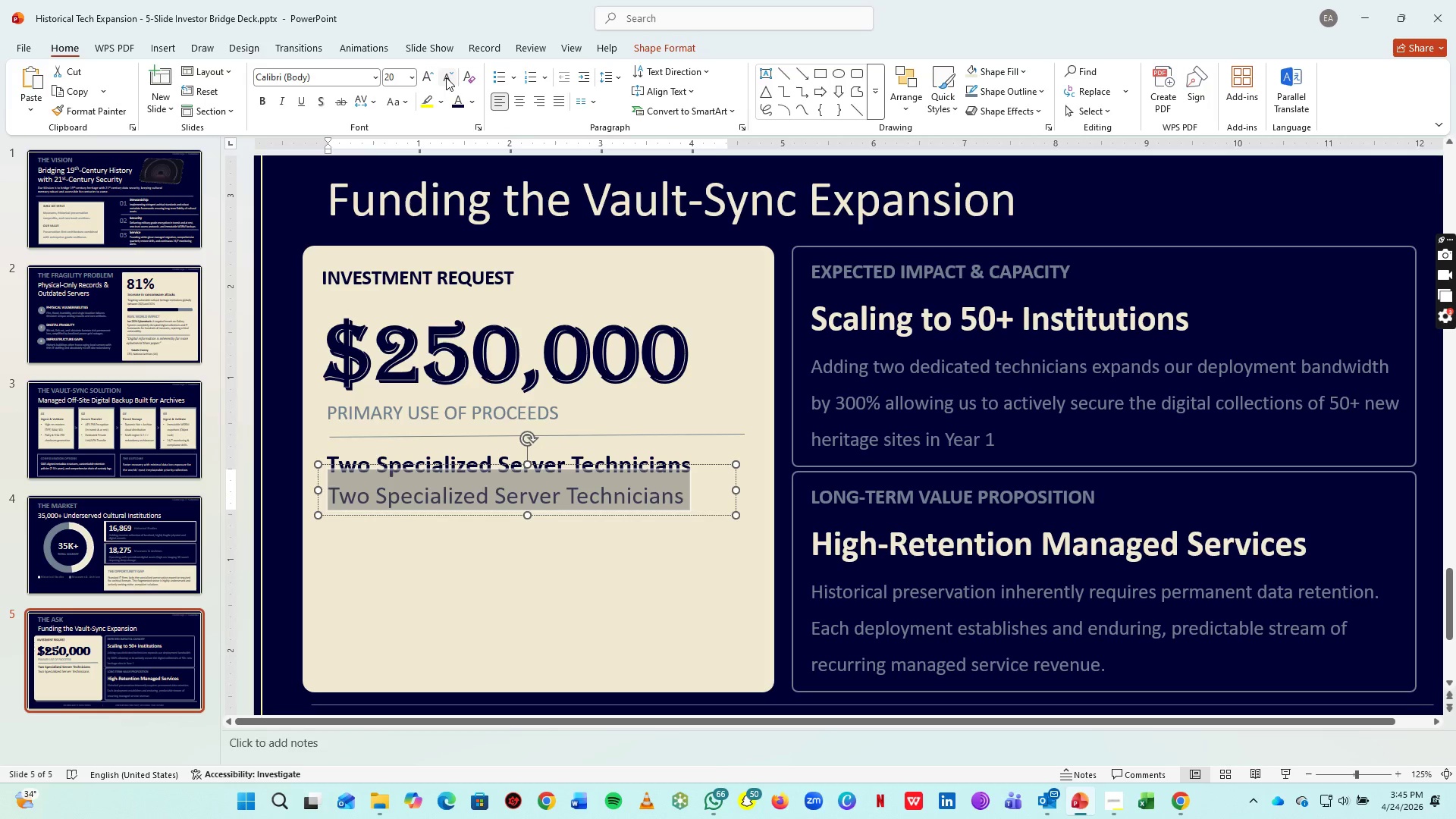 
double_click([446, 77])
 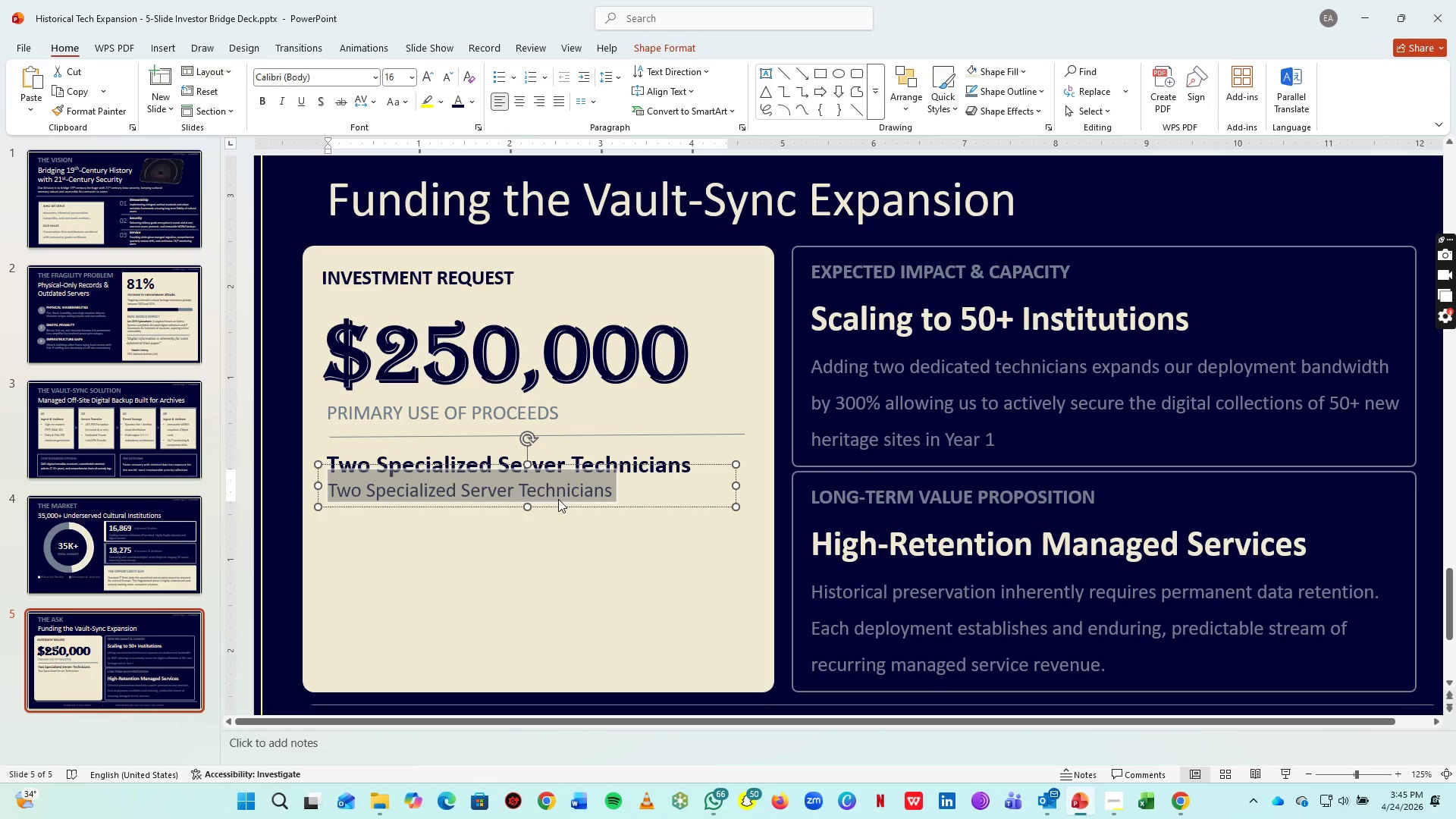 
left_click([557, 507])
 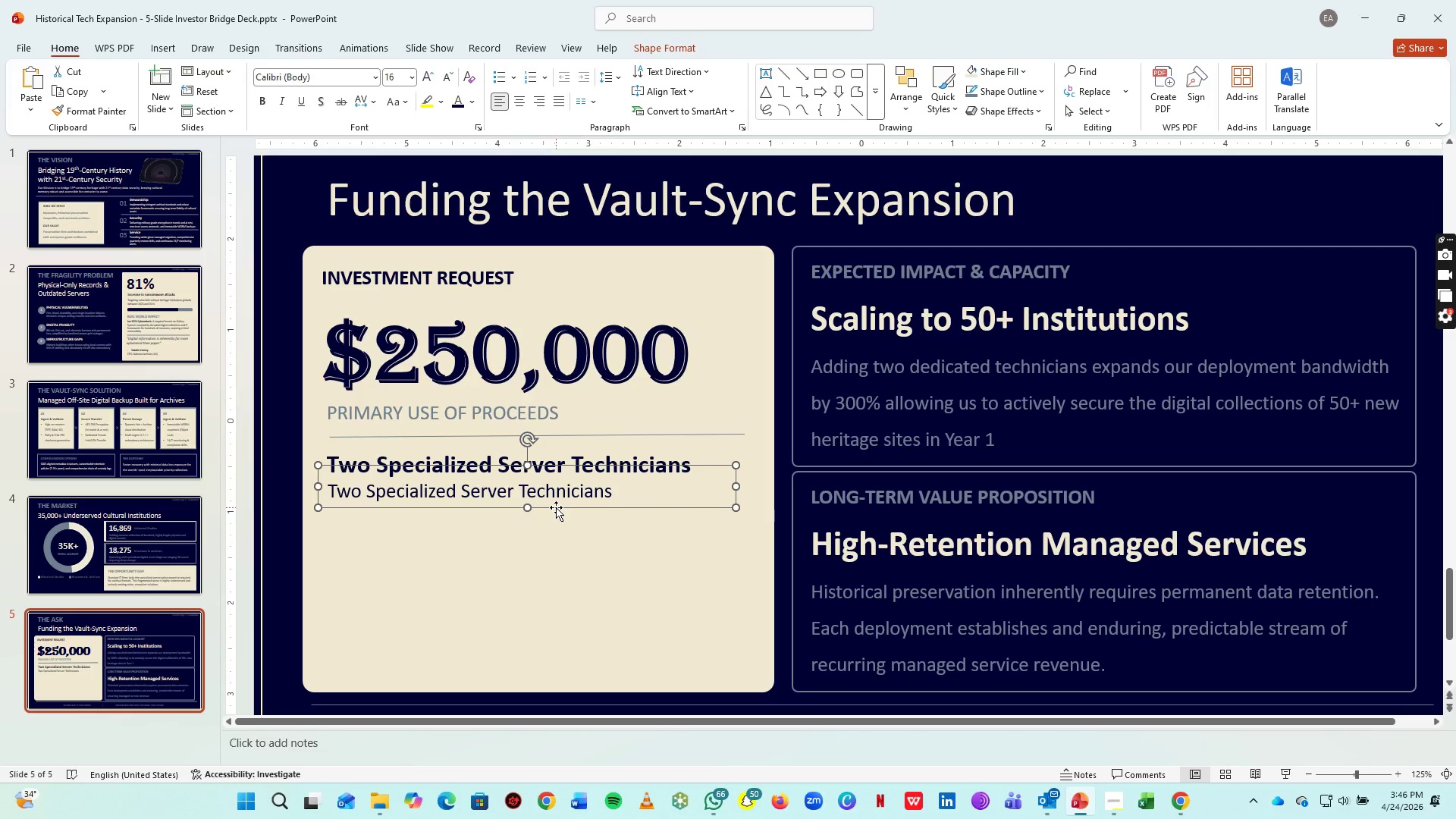 
hold_key(key=ArrowDown, duration=0.66)
 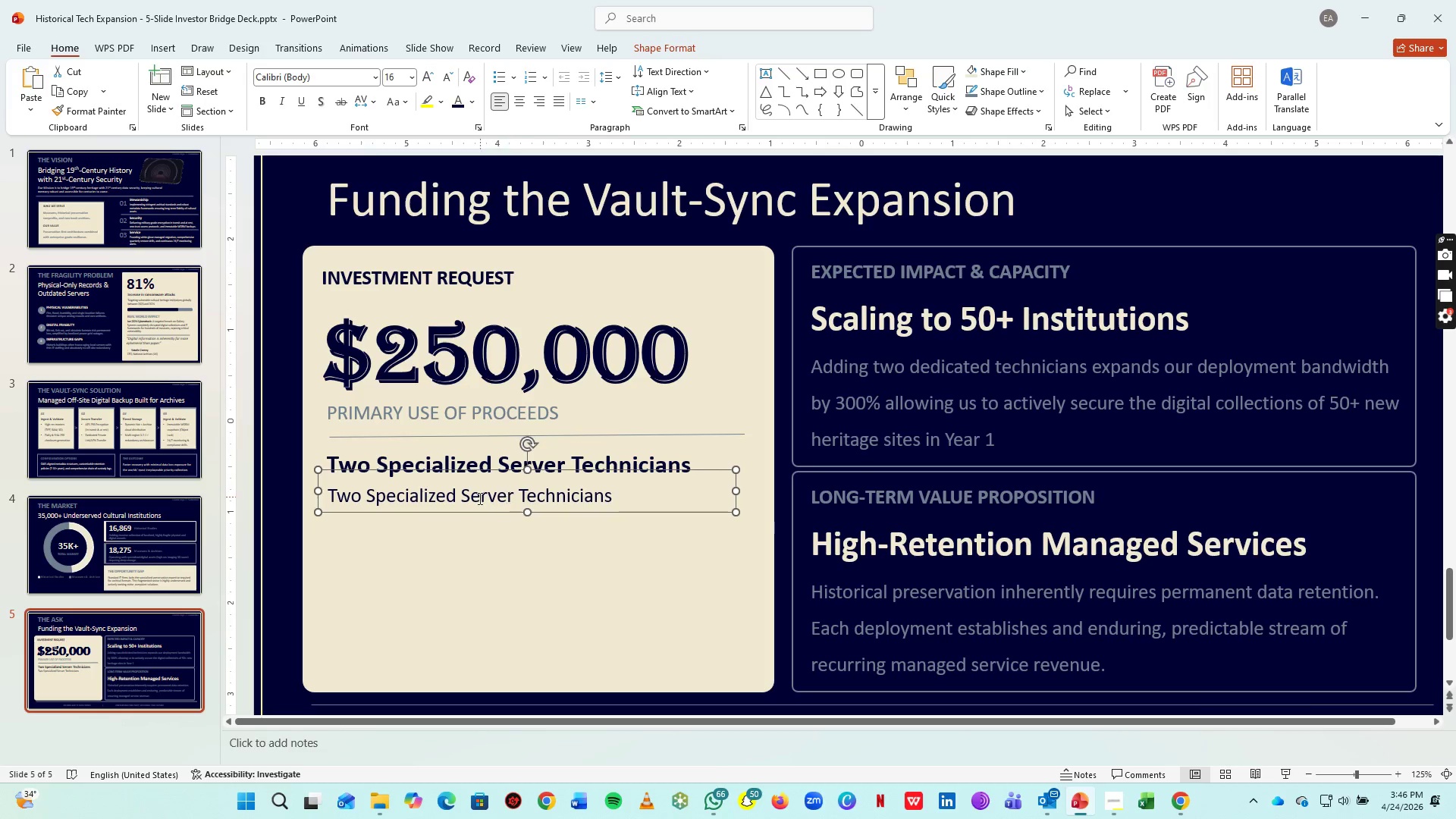 
key(ArrowDown)
 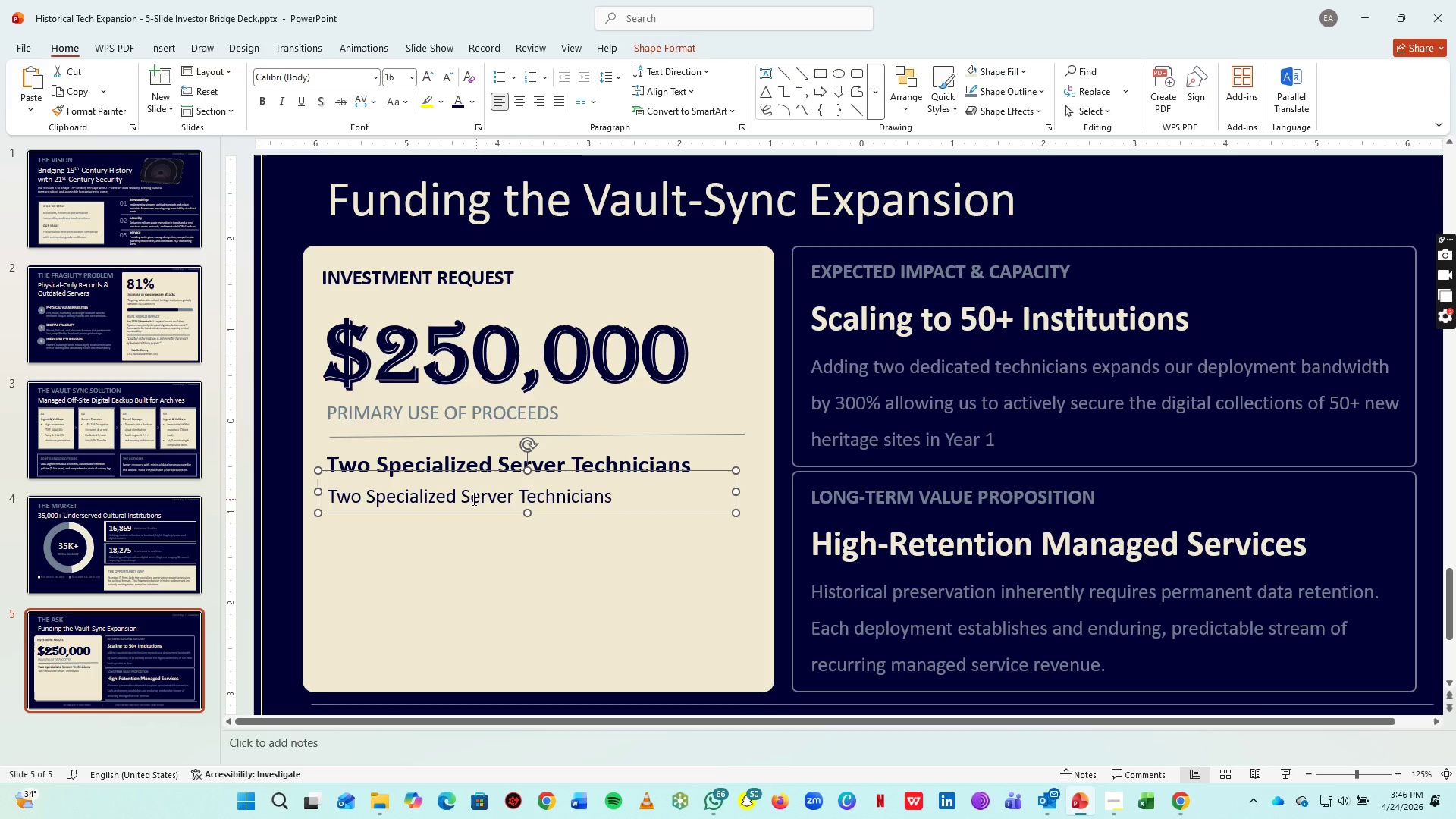 
key(ArrowDown)
 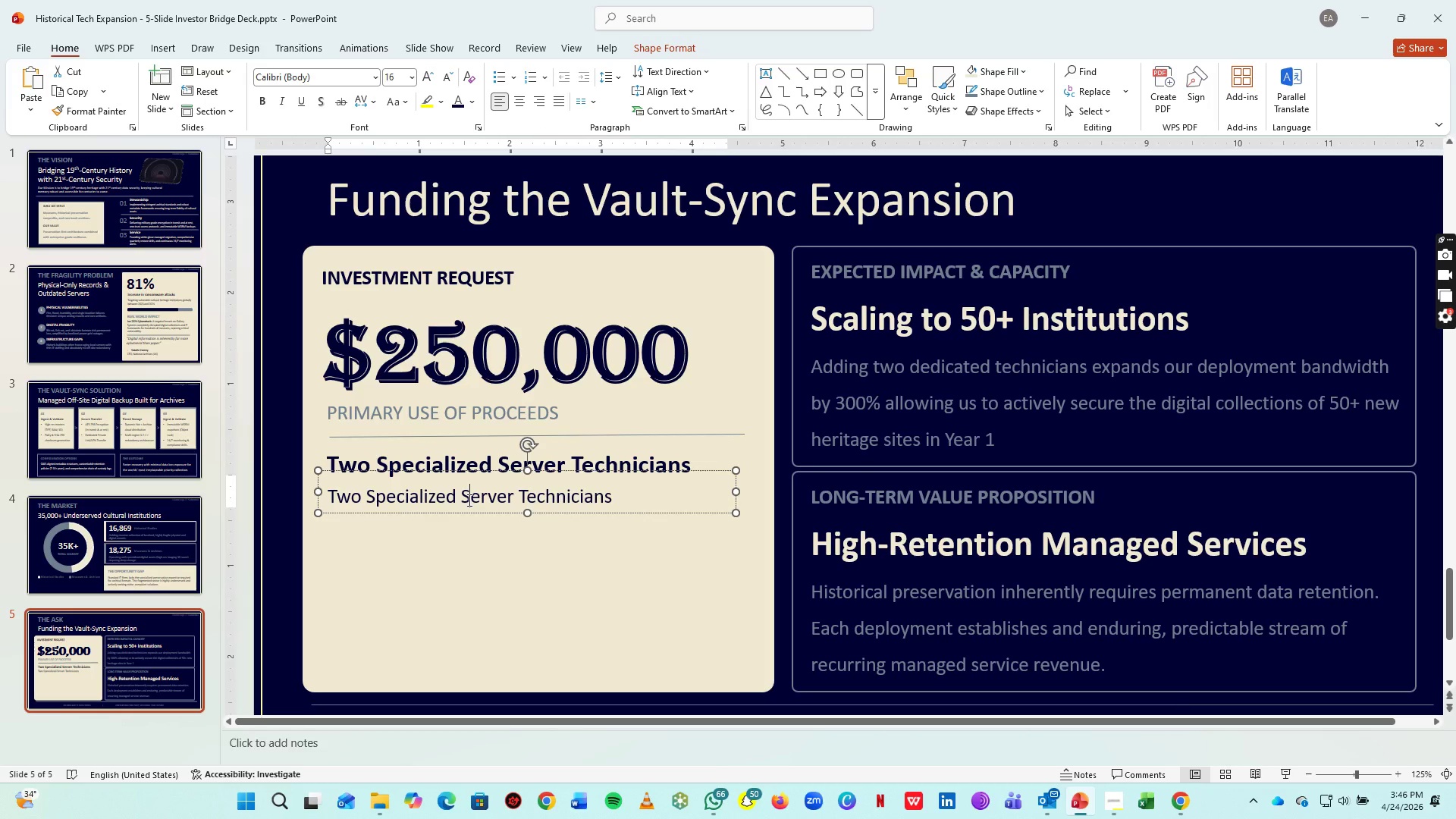 
left_click([468, 500])
 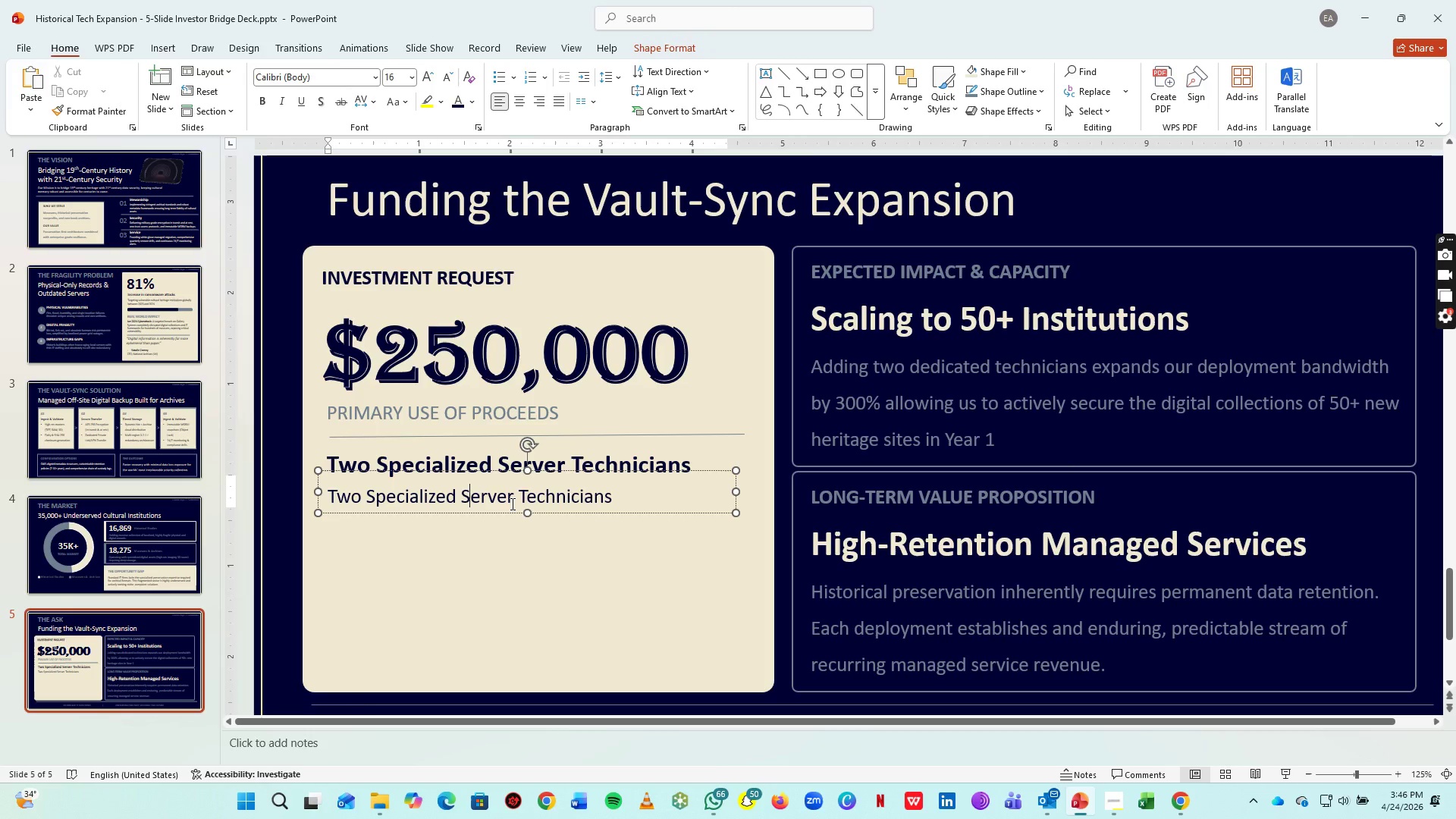 
key(Control+A)
 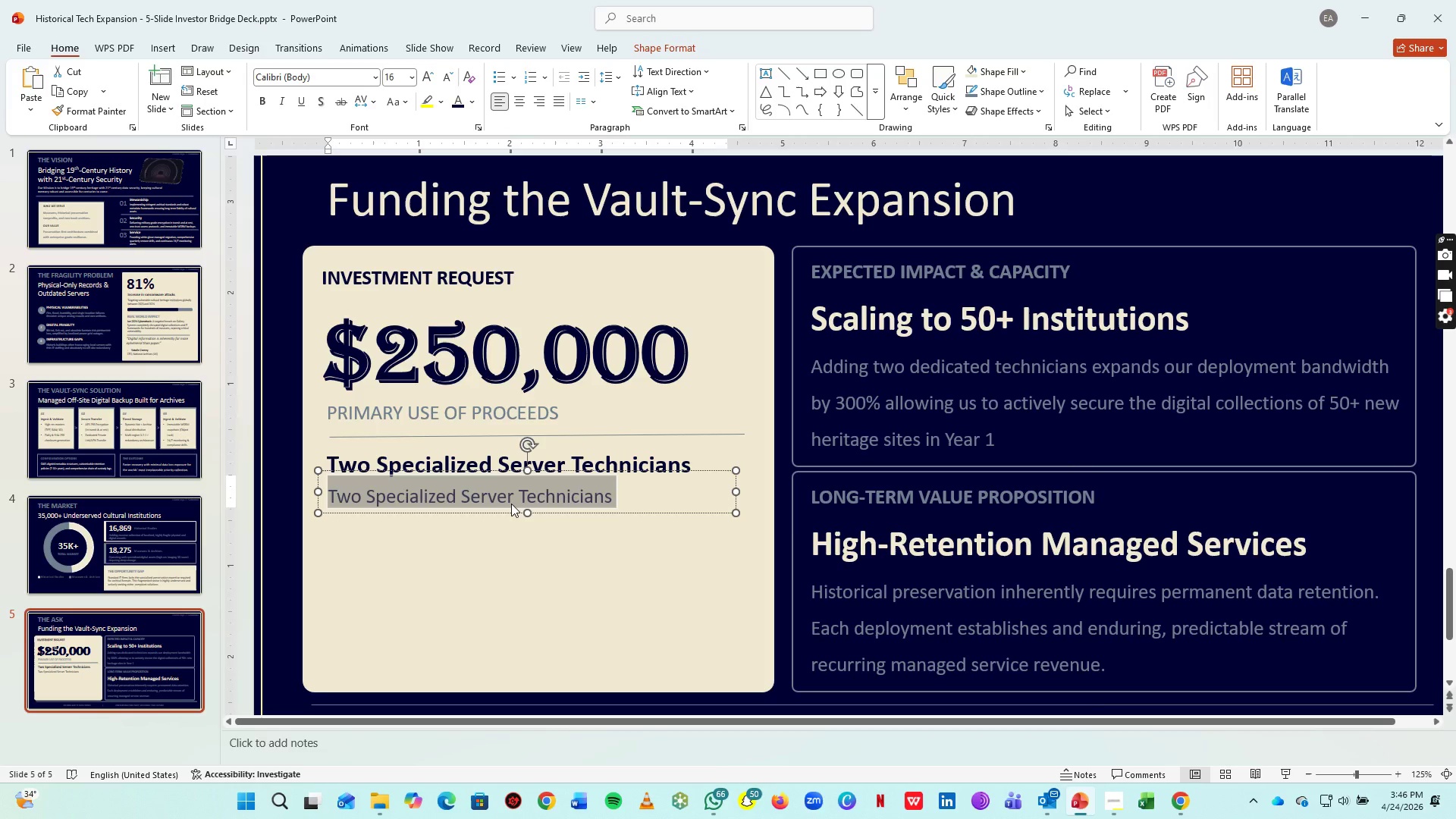 
type(Deloying)
 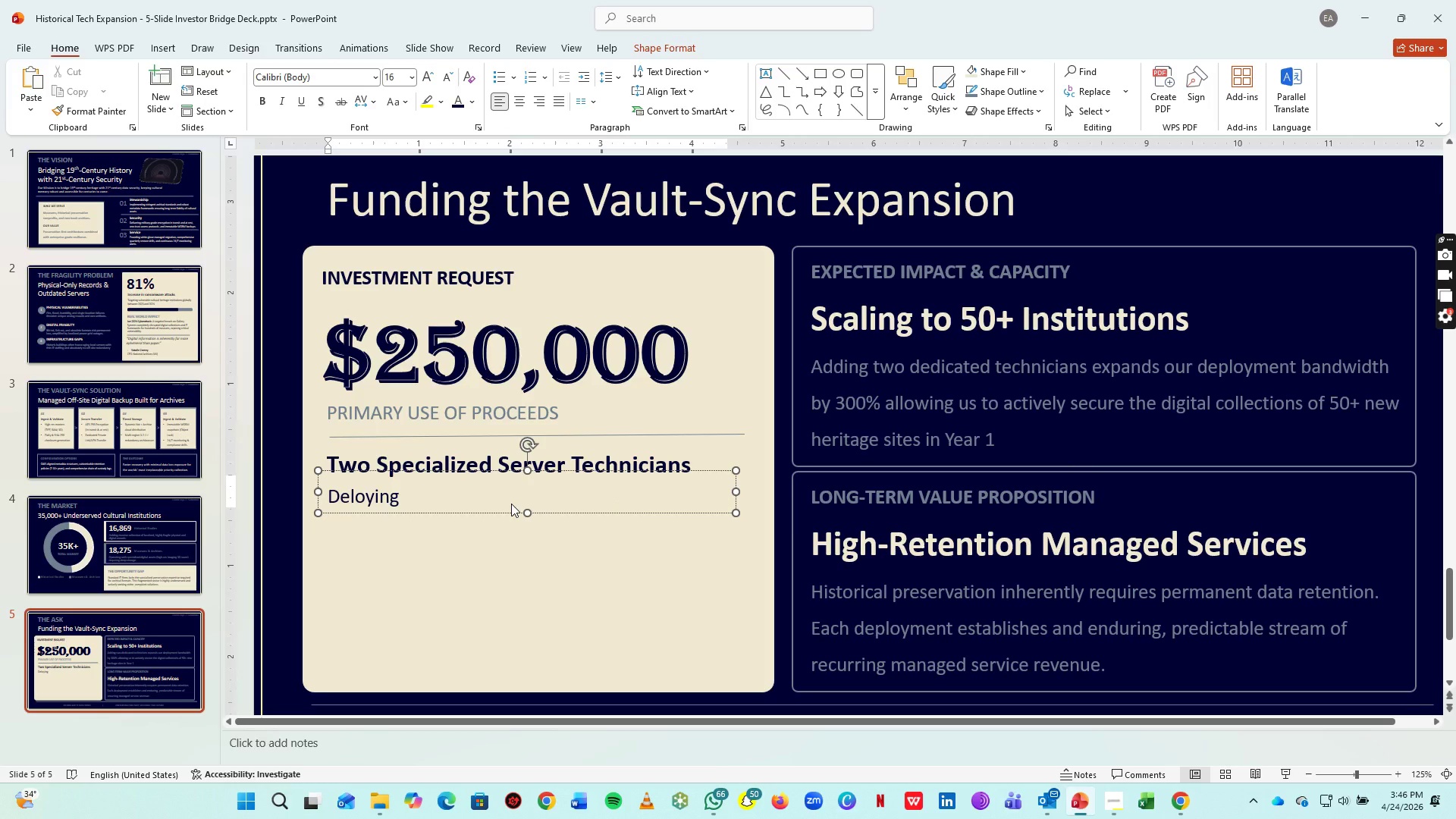 
key(ArrowLeft)
 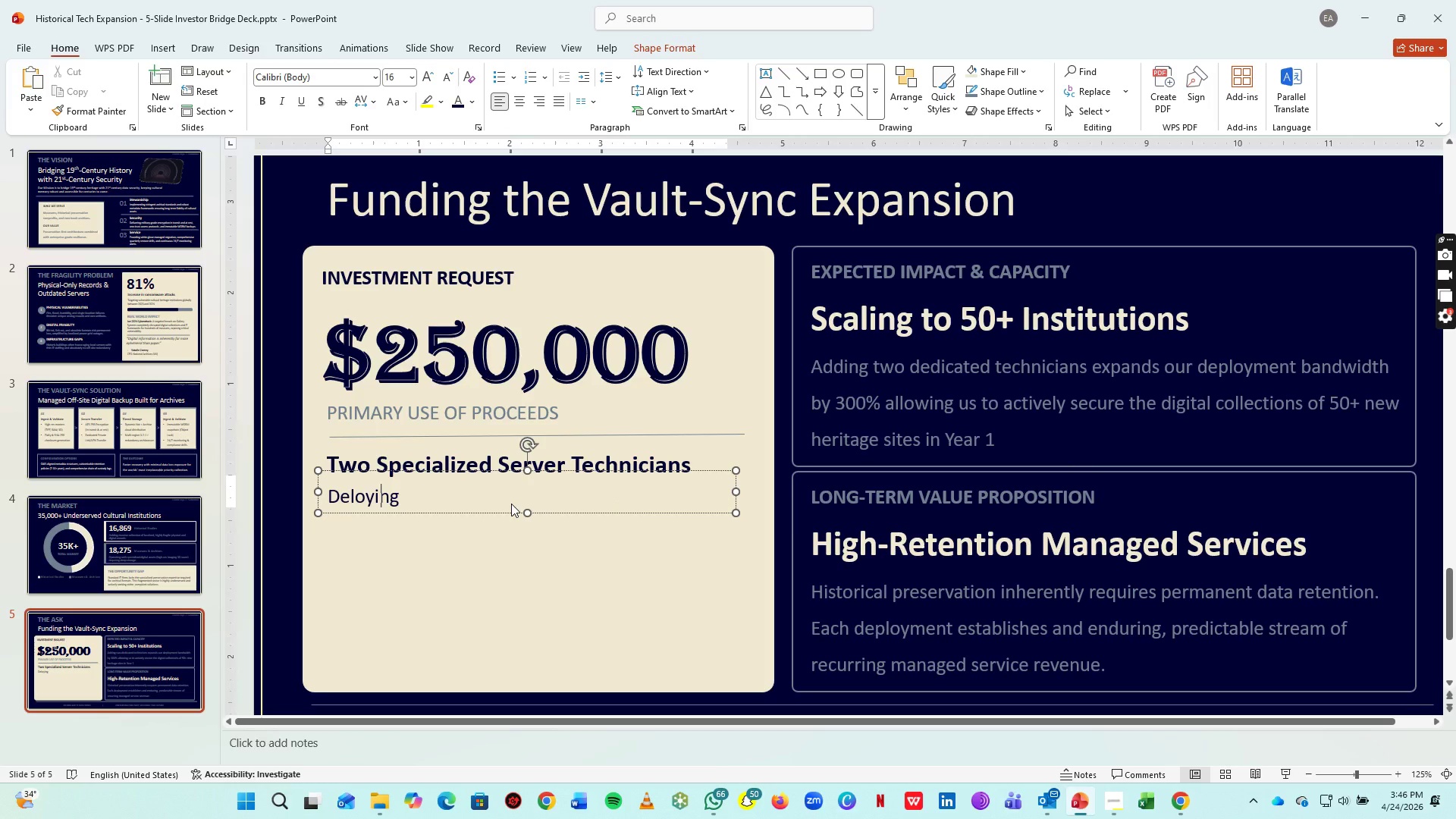 
key(ArrowLeft)
 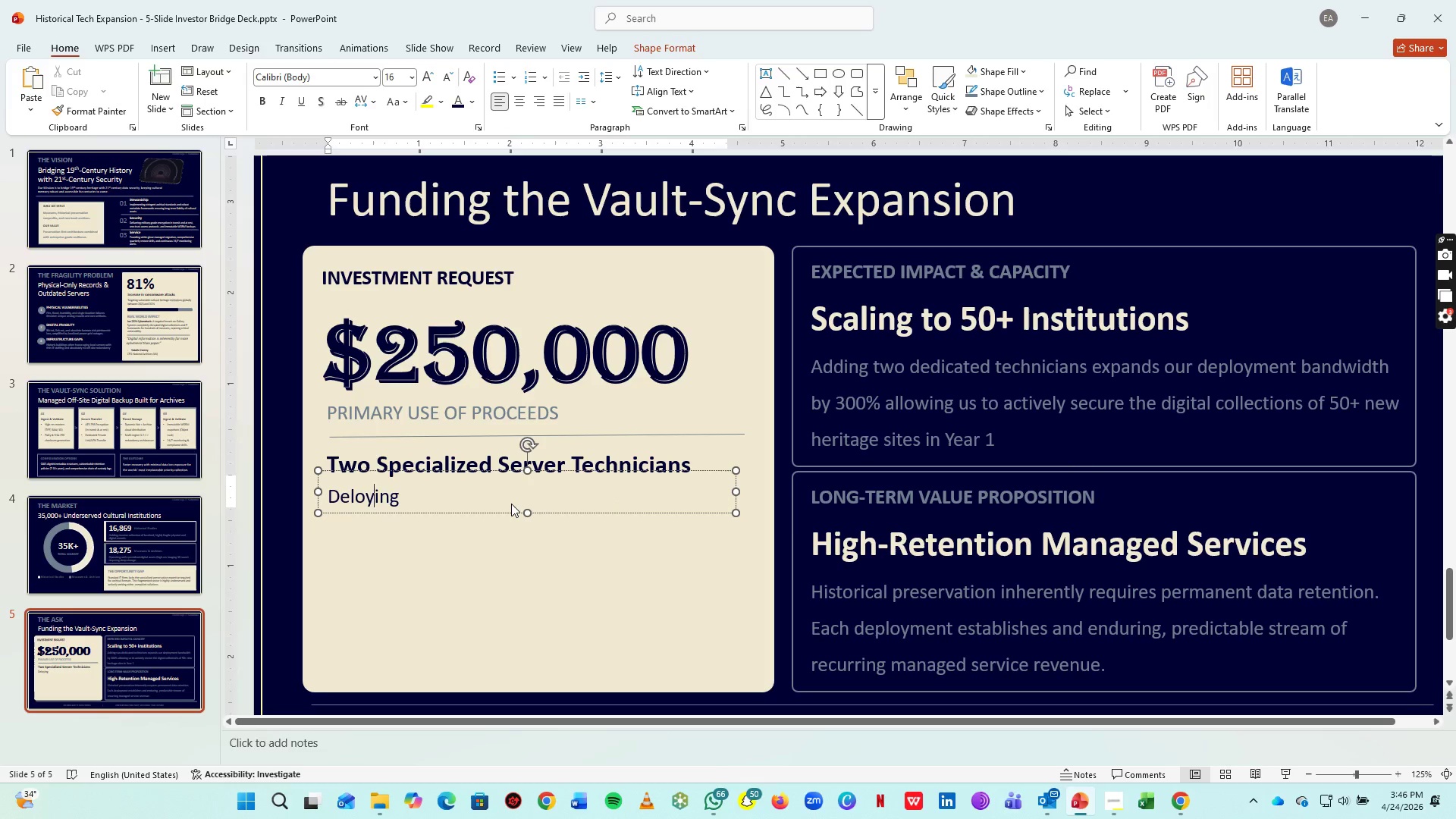 
key(ArrowLeft)
 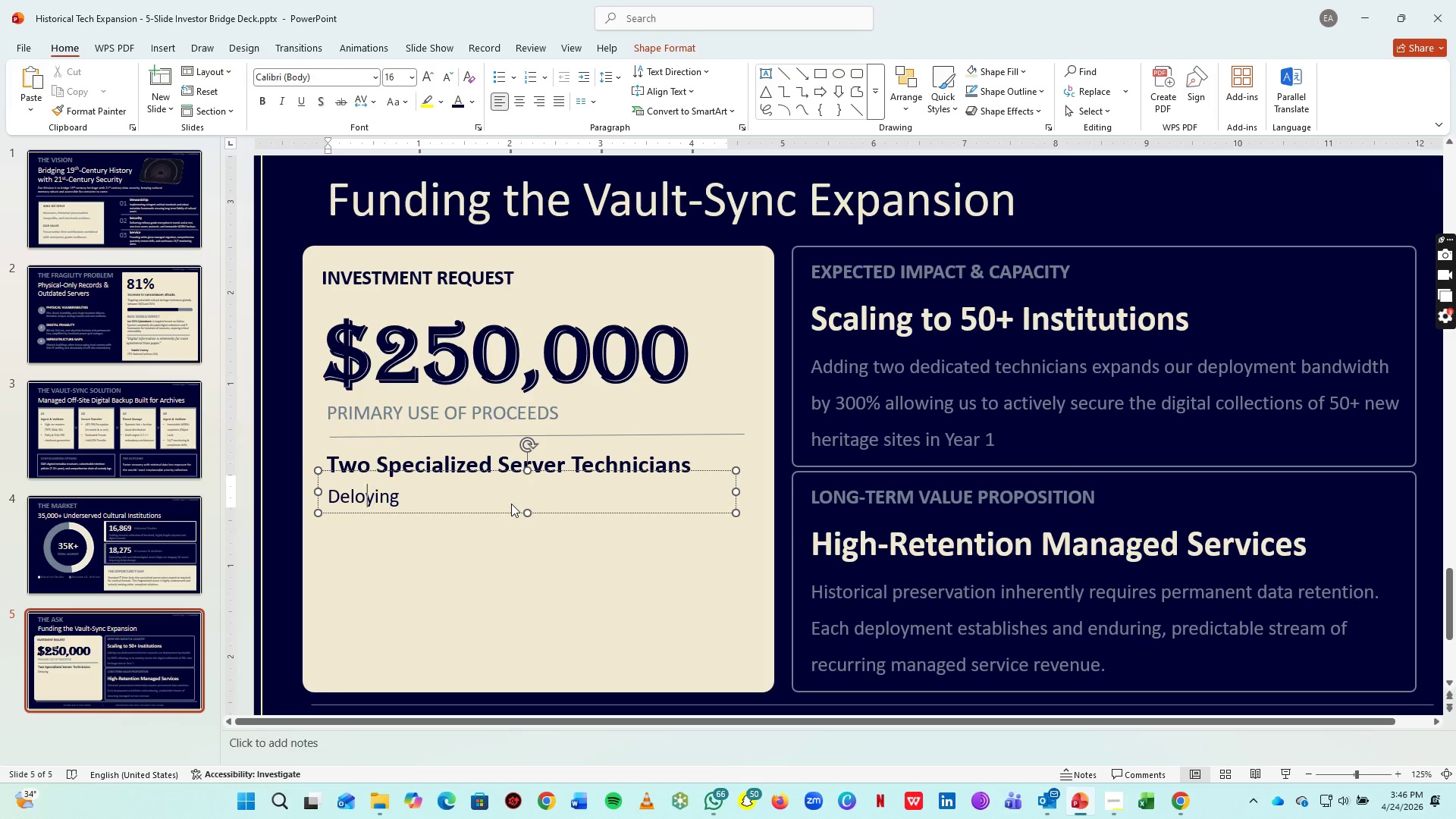 
key(ArrowLeft)
 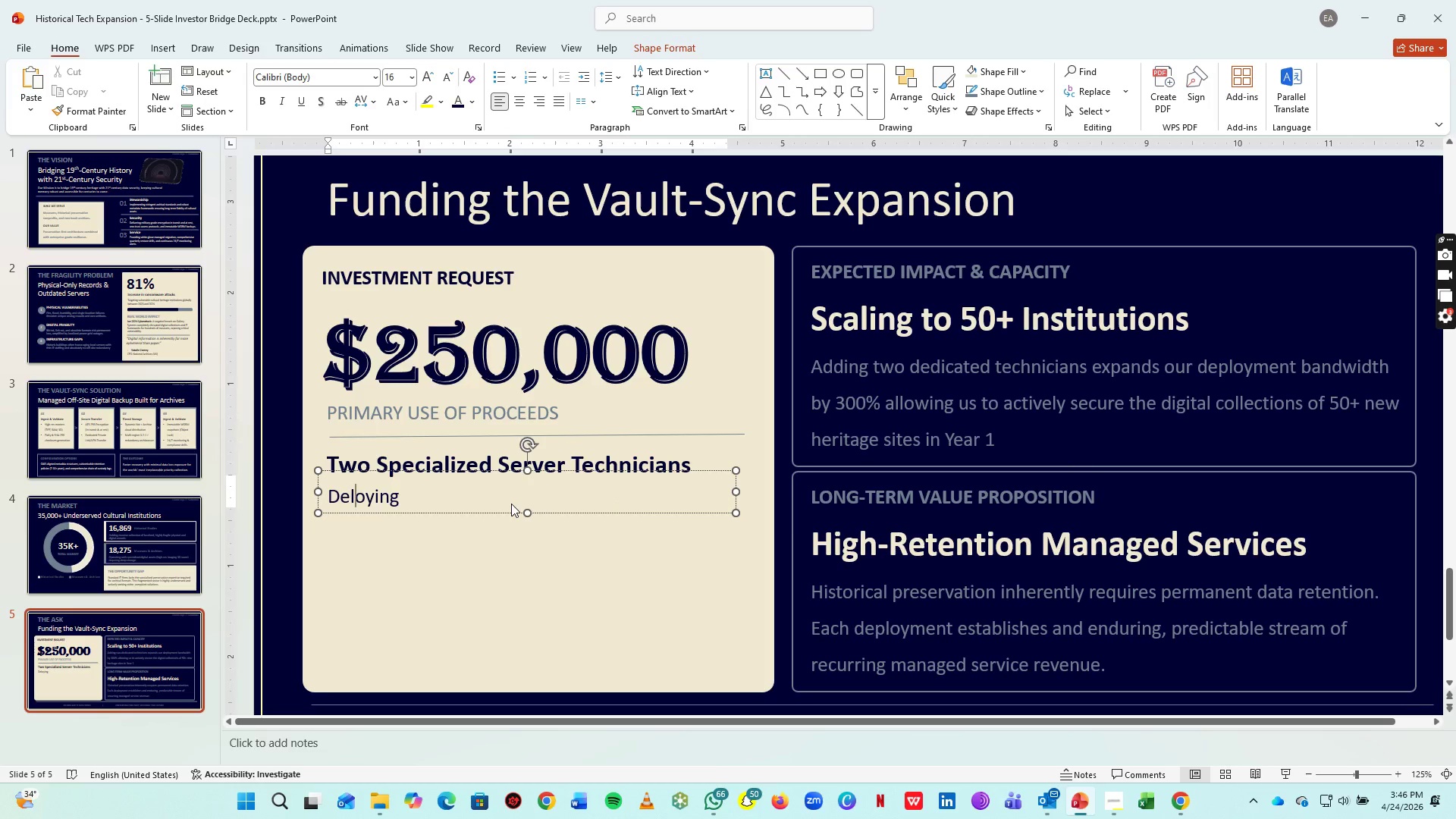 
key(ArrowLeft)
 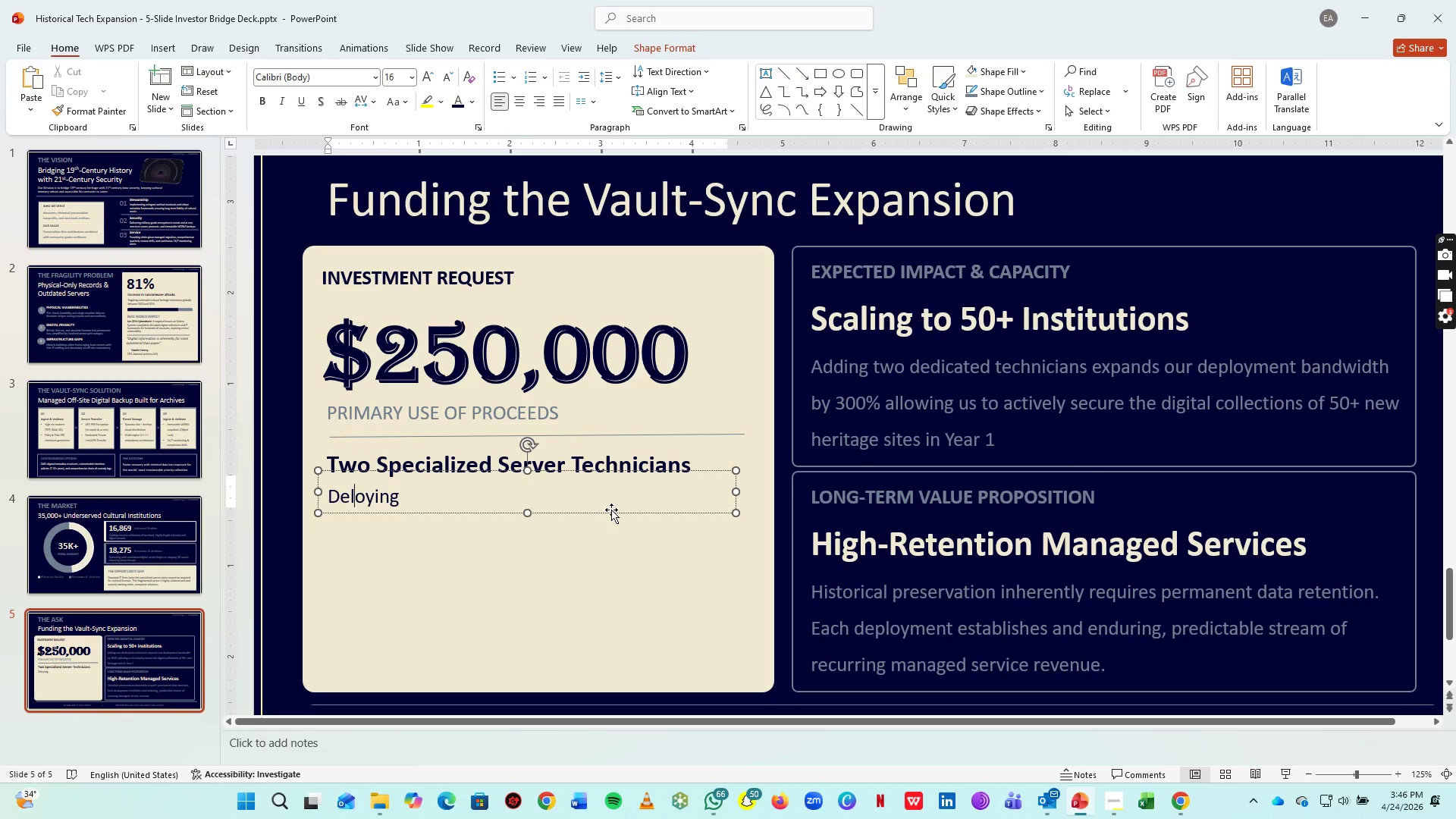 
key(ArrowLeft)
 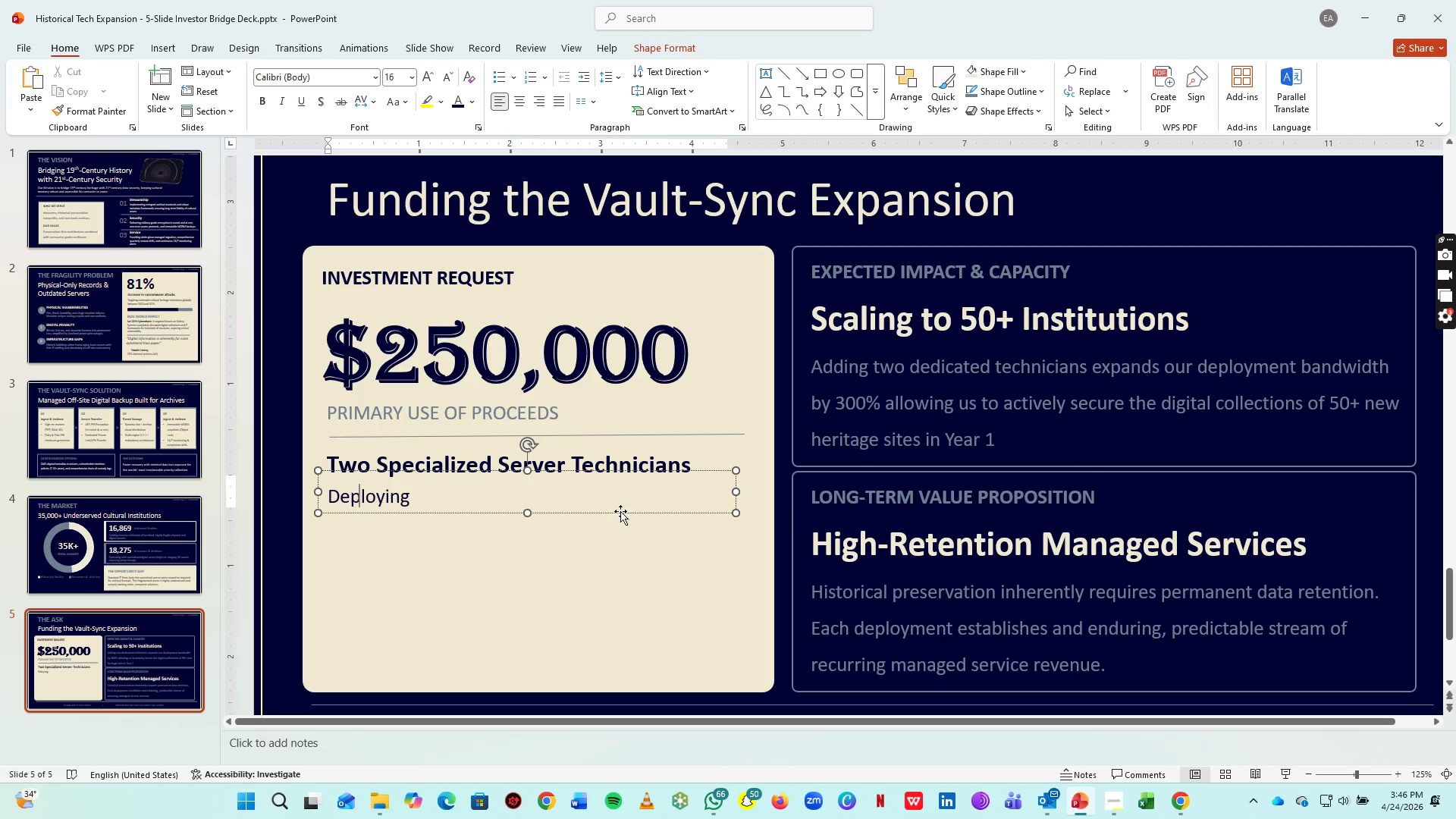 
type(p our proprietary archival art)
key(Backspace)
type(chitecture and managing white-glove onboarding for museum clients)
 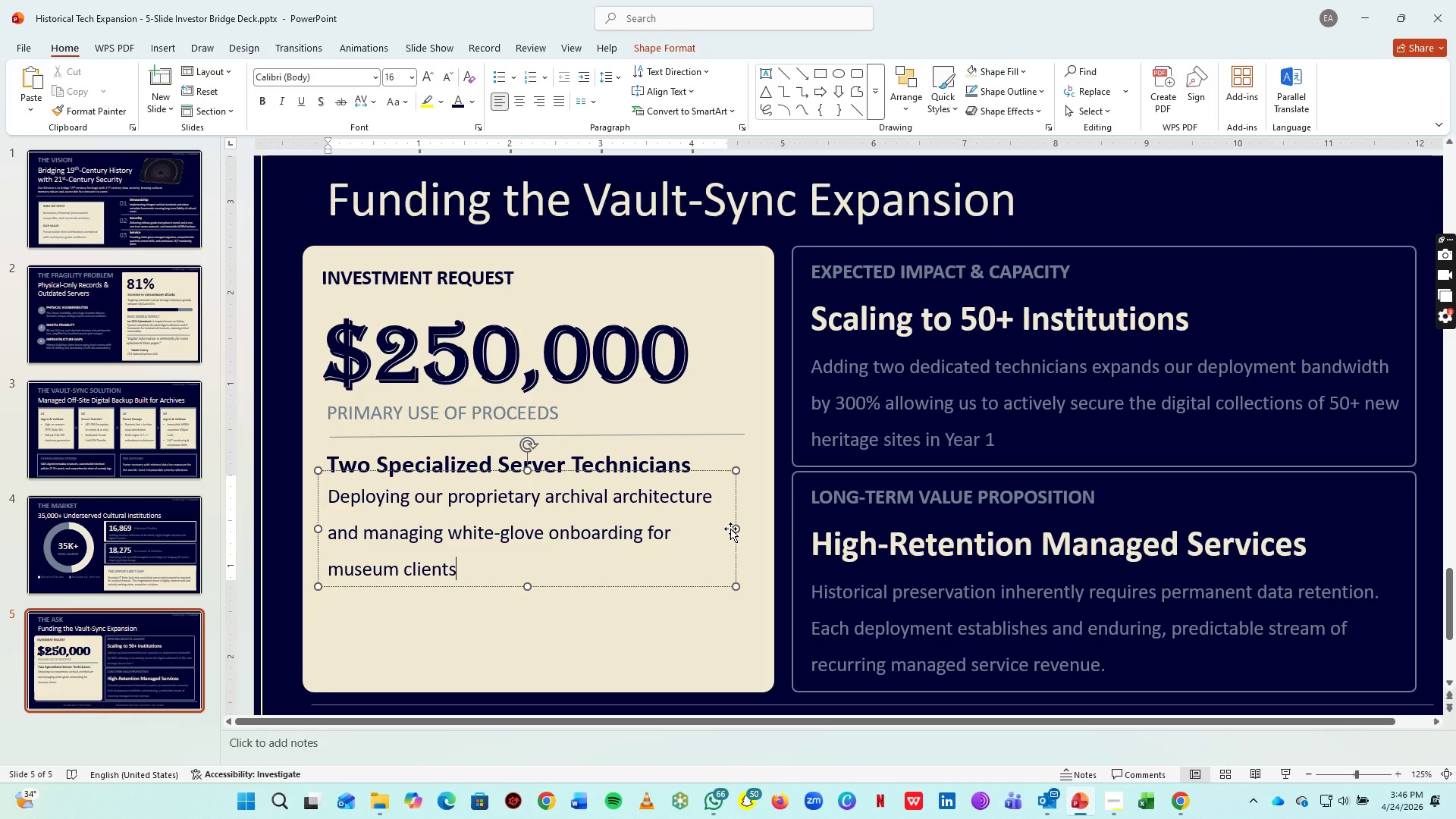 
hold_key(key=ArrowRight, duration=1.02)
 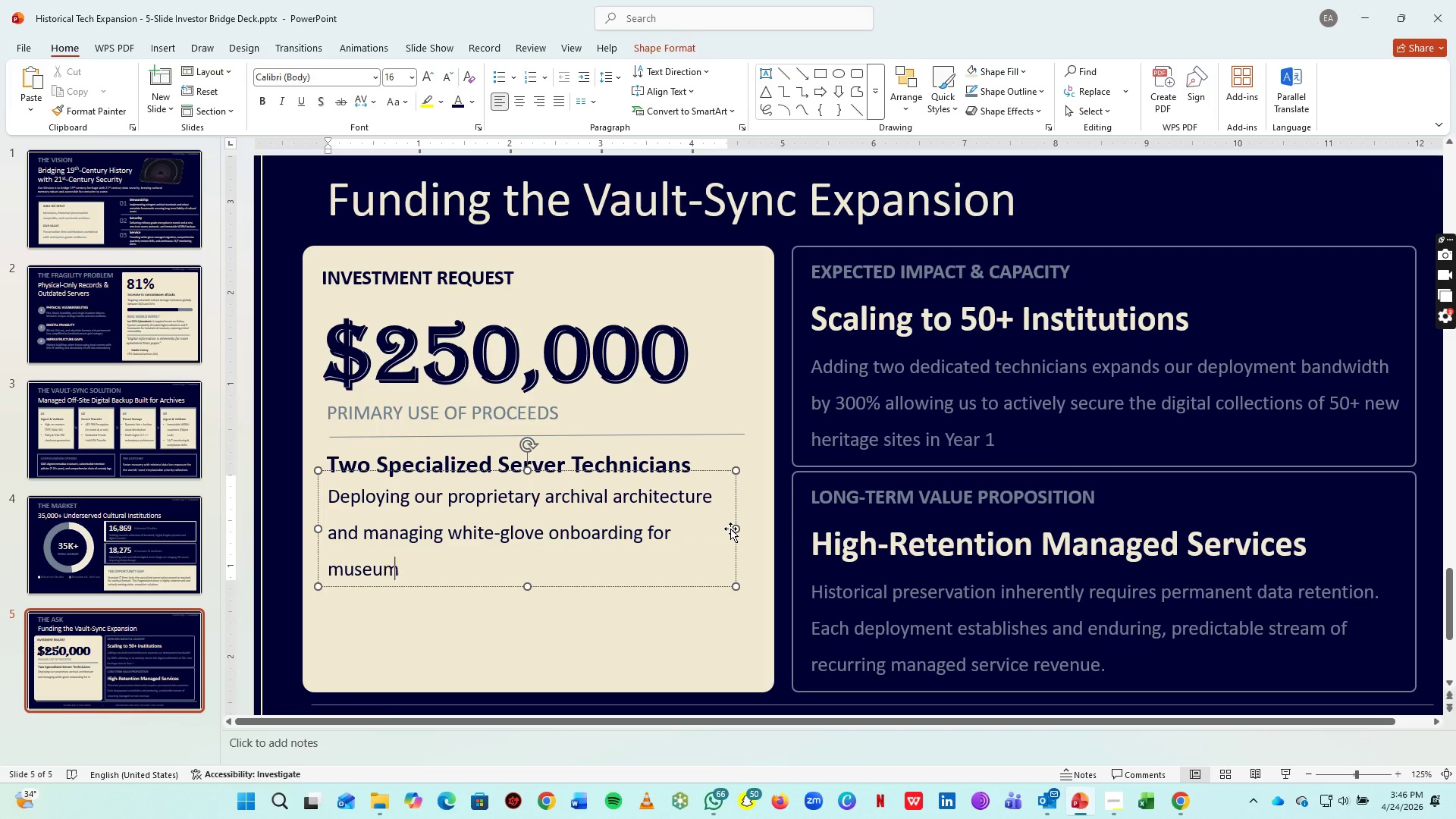 
key(Control+A)
 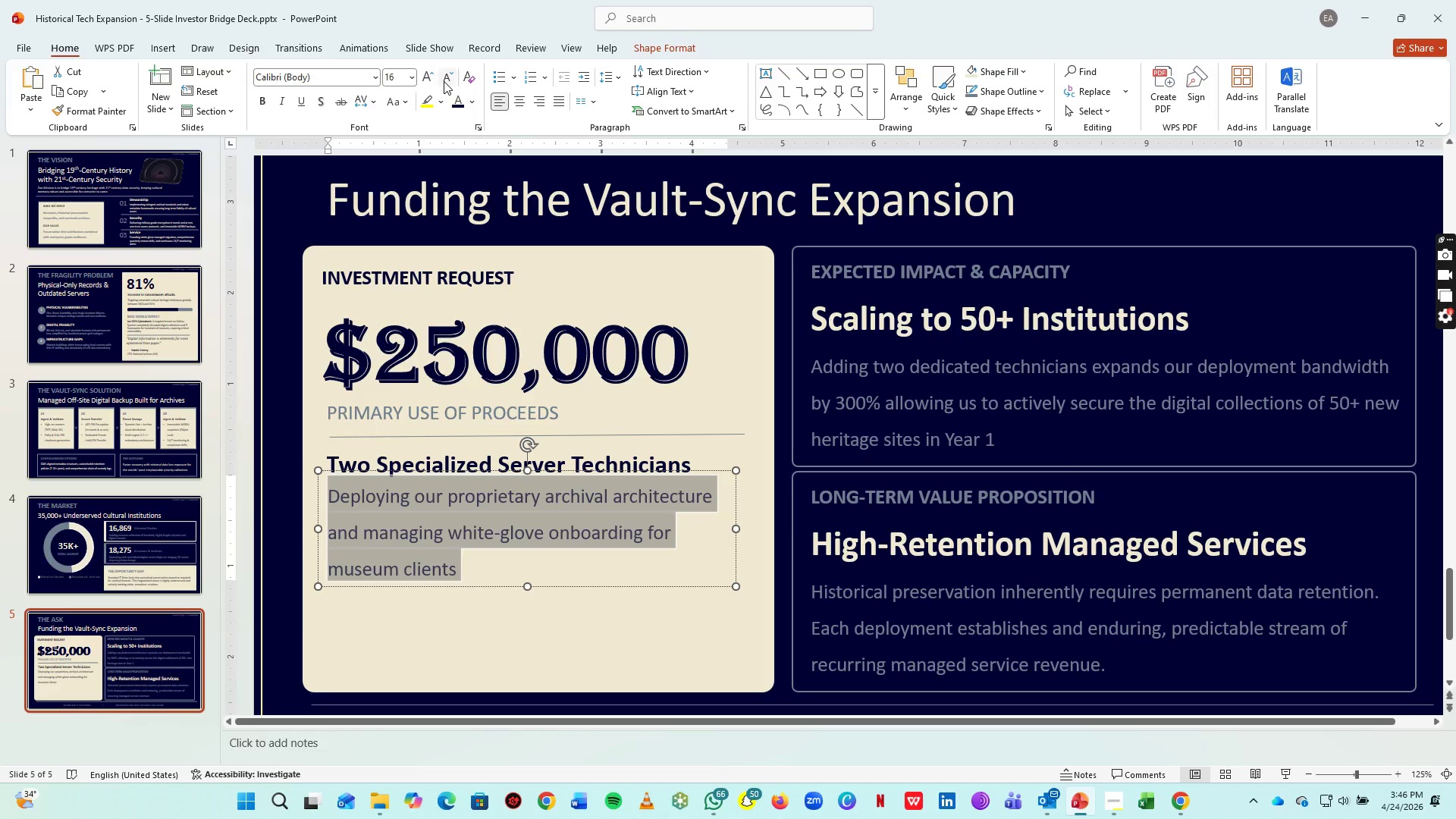 
double_click([444, 81])
 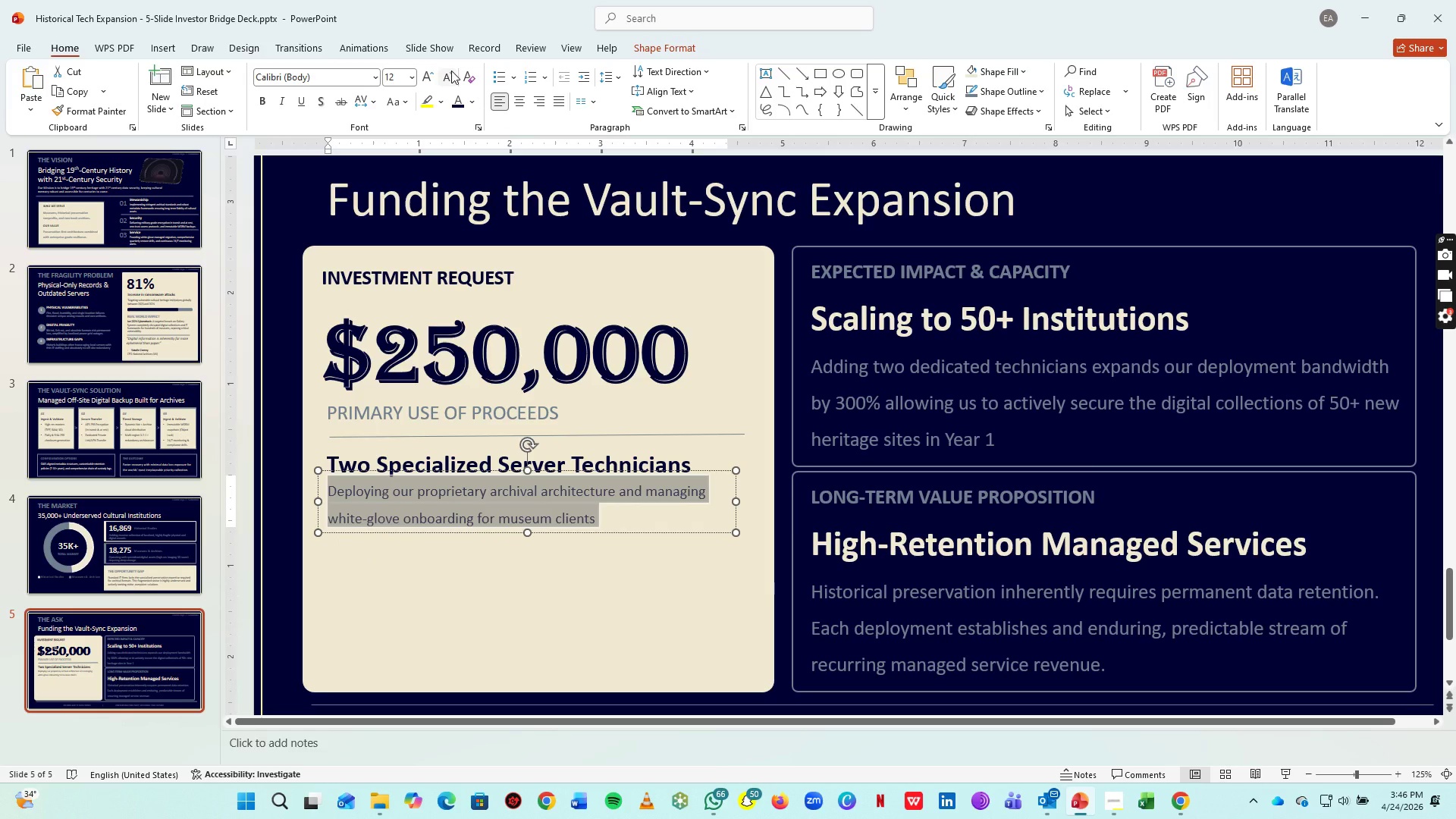 
left_click([422, 71])
 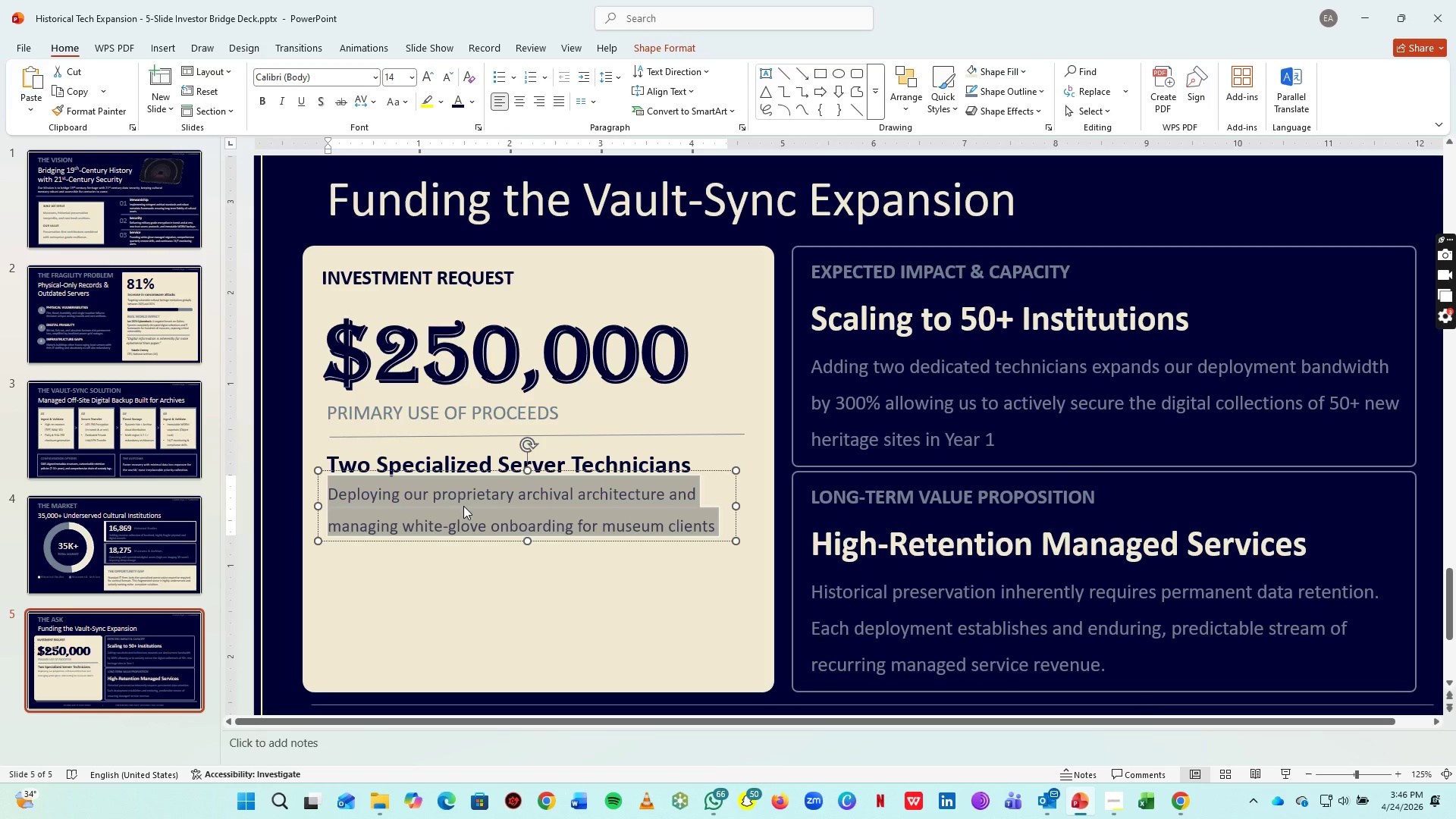 
key(ArrowDown)
 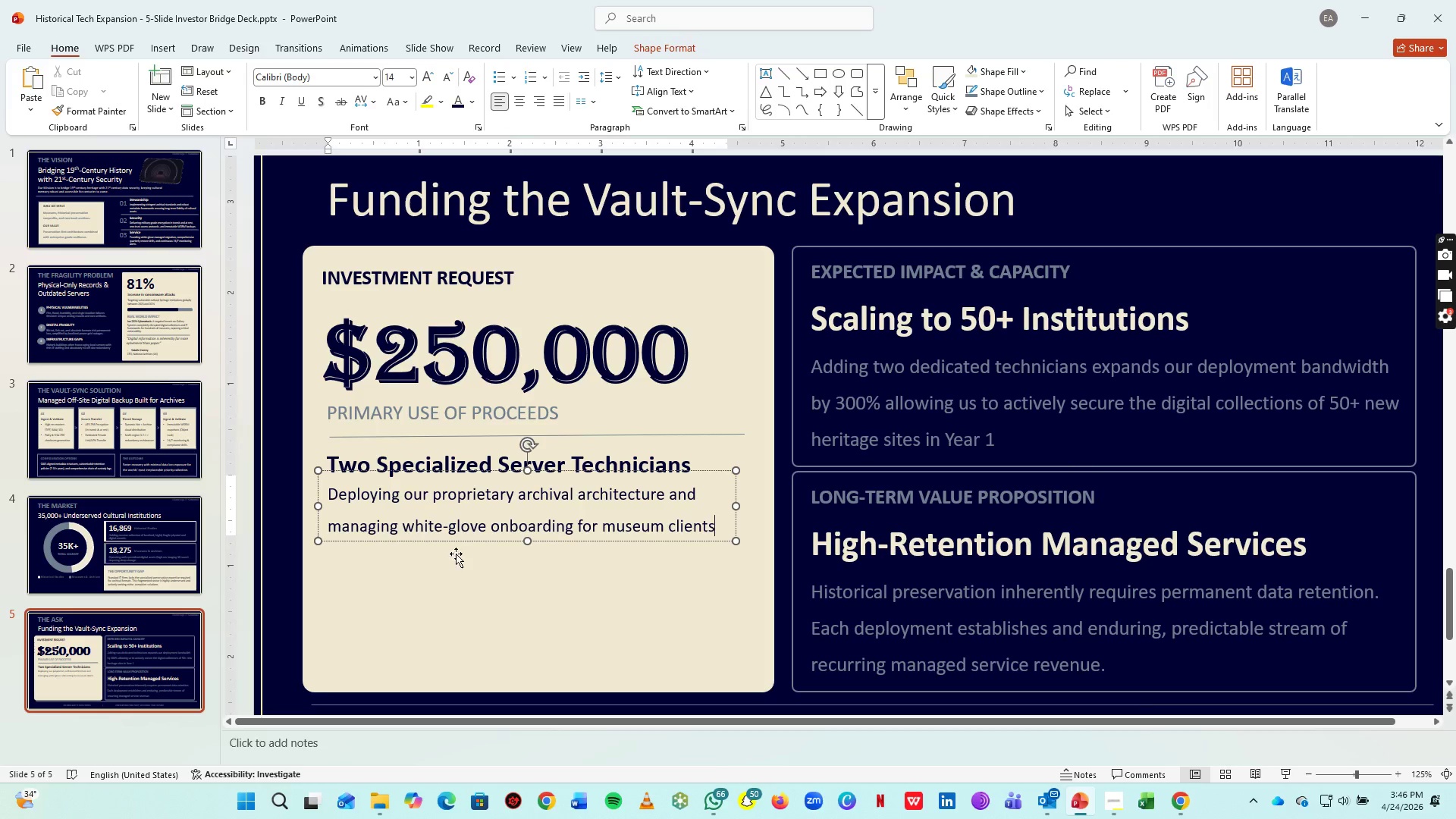 
key(ArrowDown)
 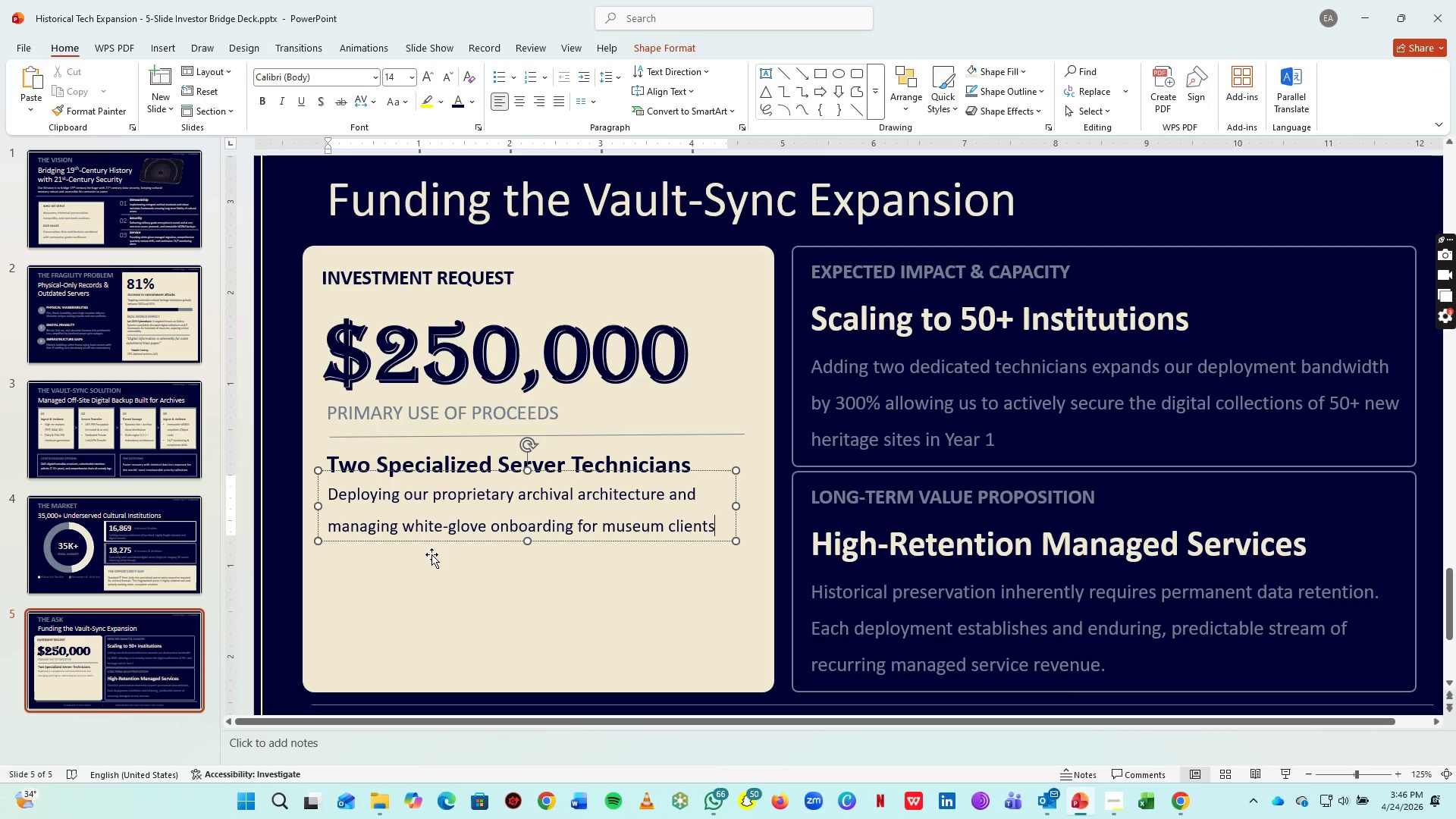 
key(ArrowDown)
 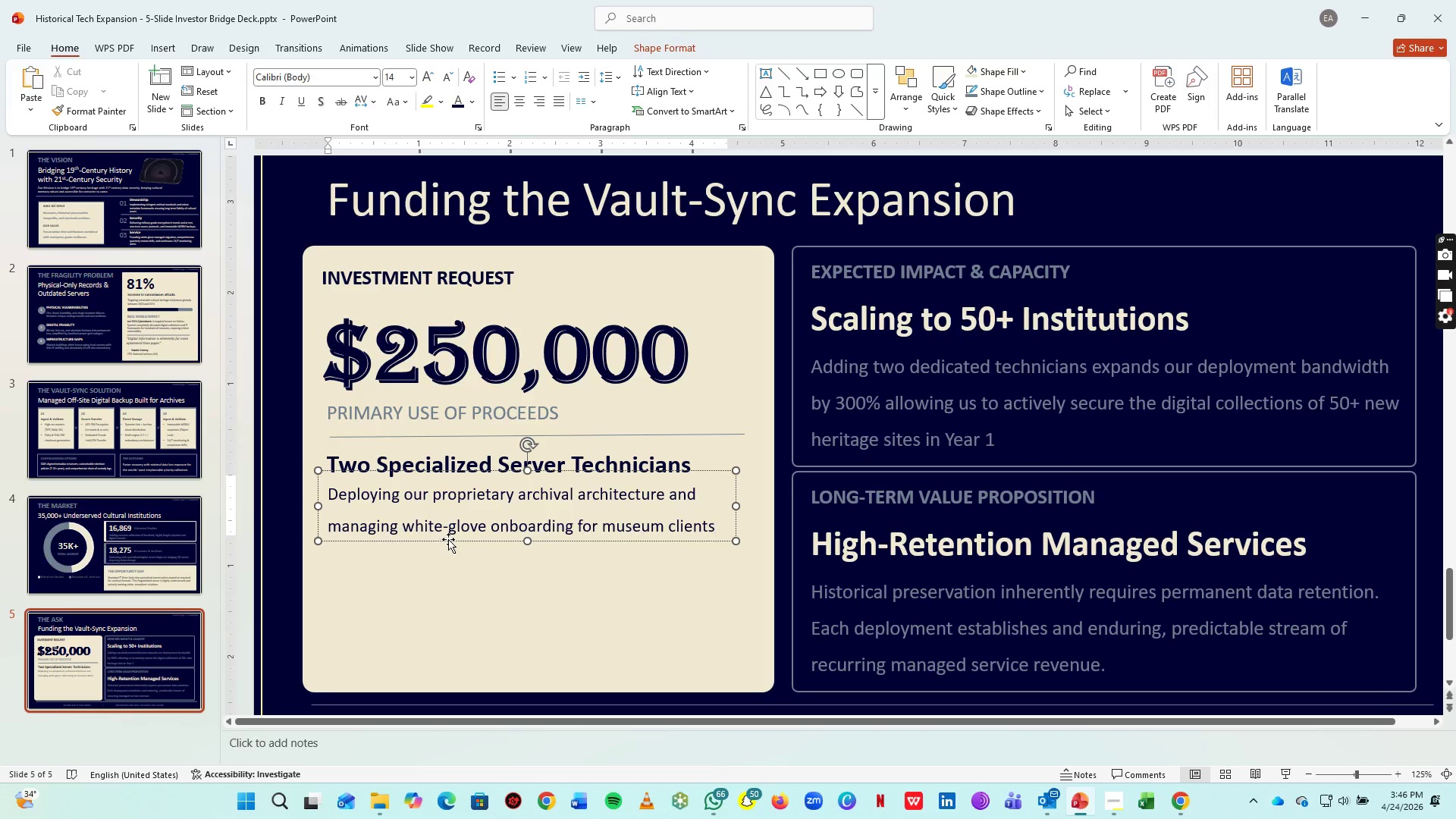 
left_click([448, 539])
 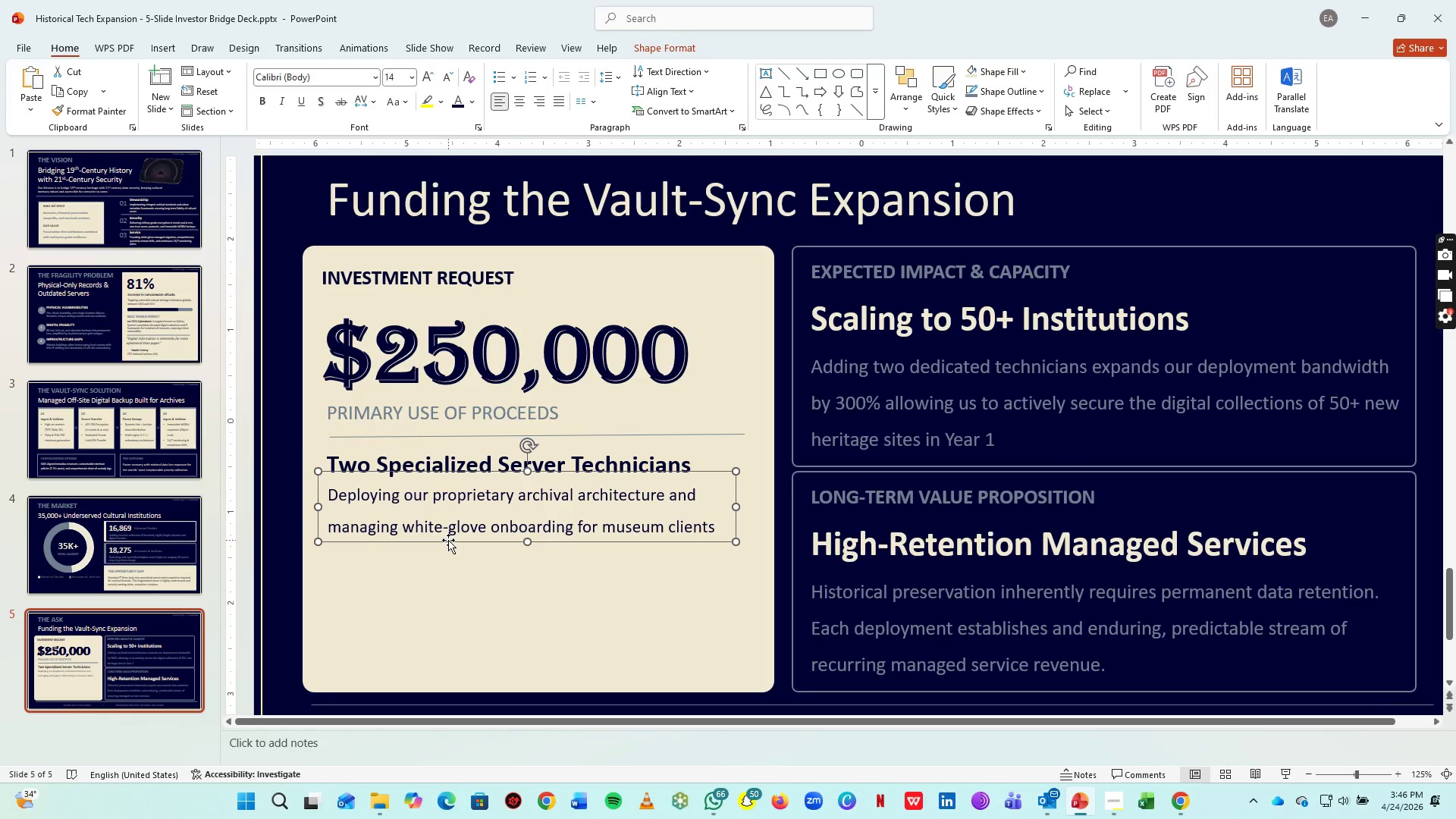 
key(ArrowDown)
 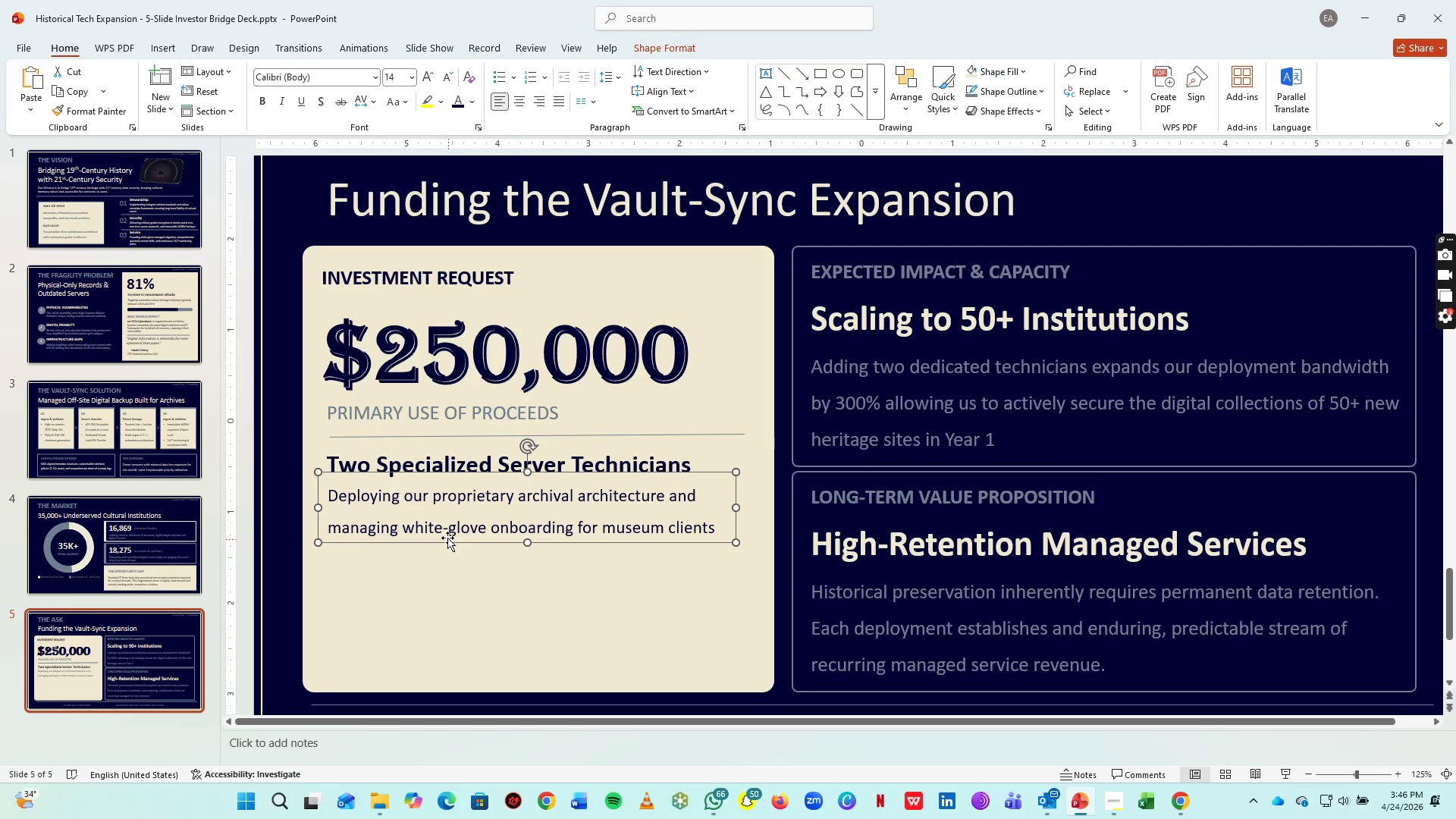 
key(ArrowDown)
 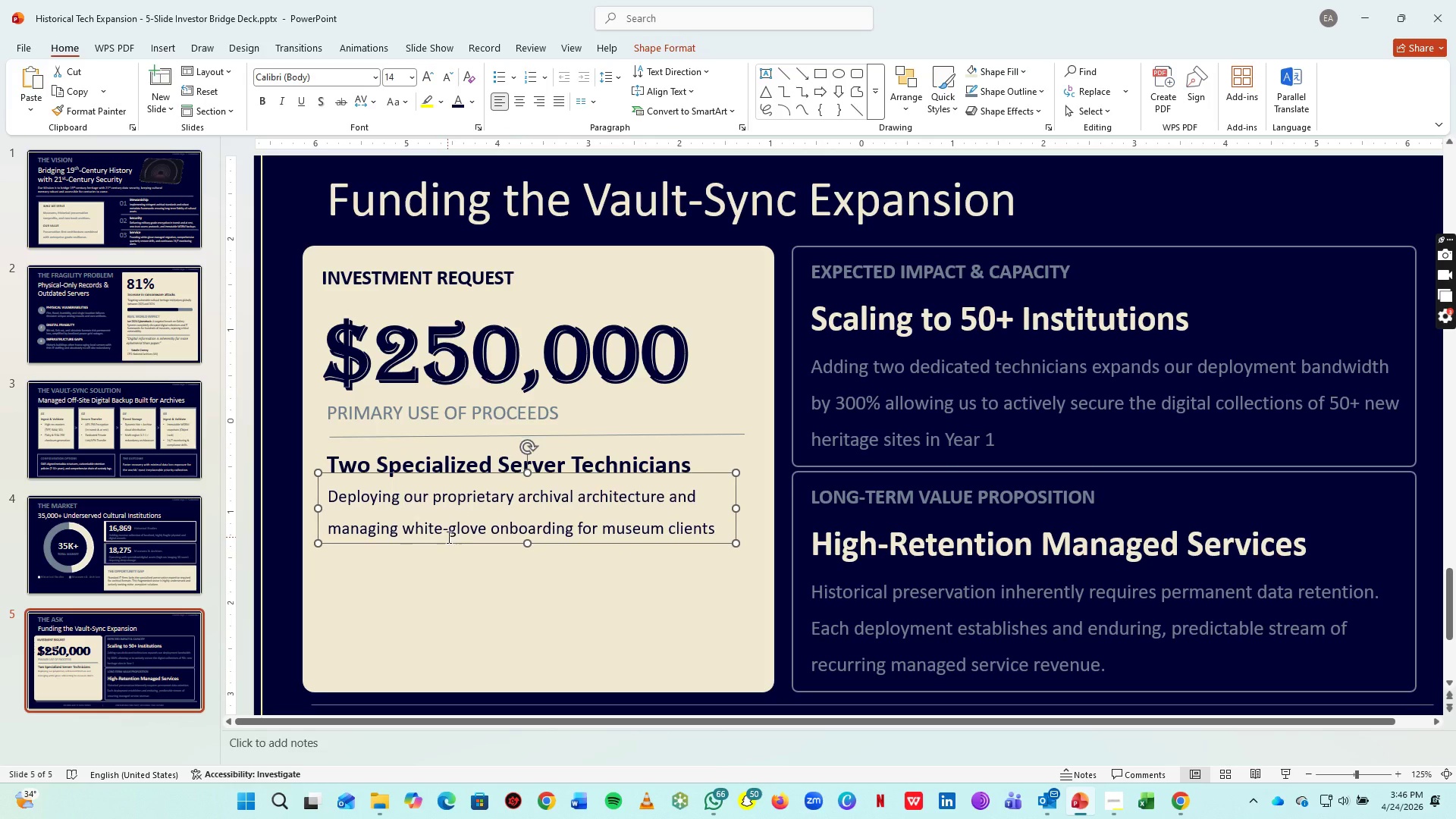 
key(ArrowDown)
 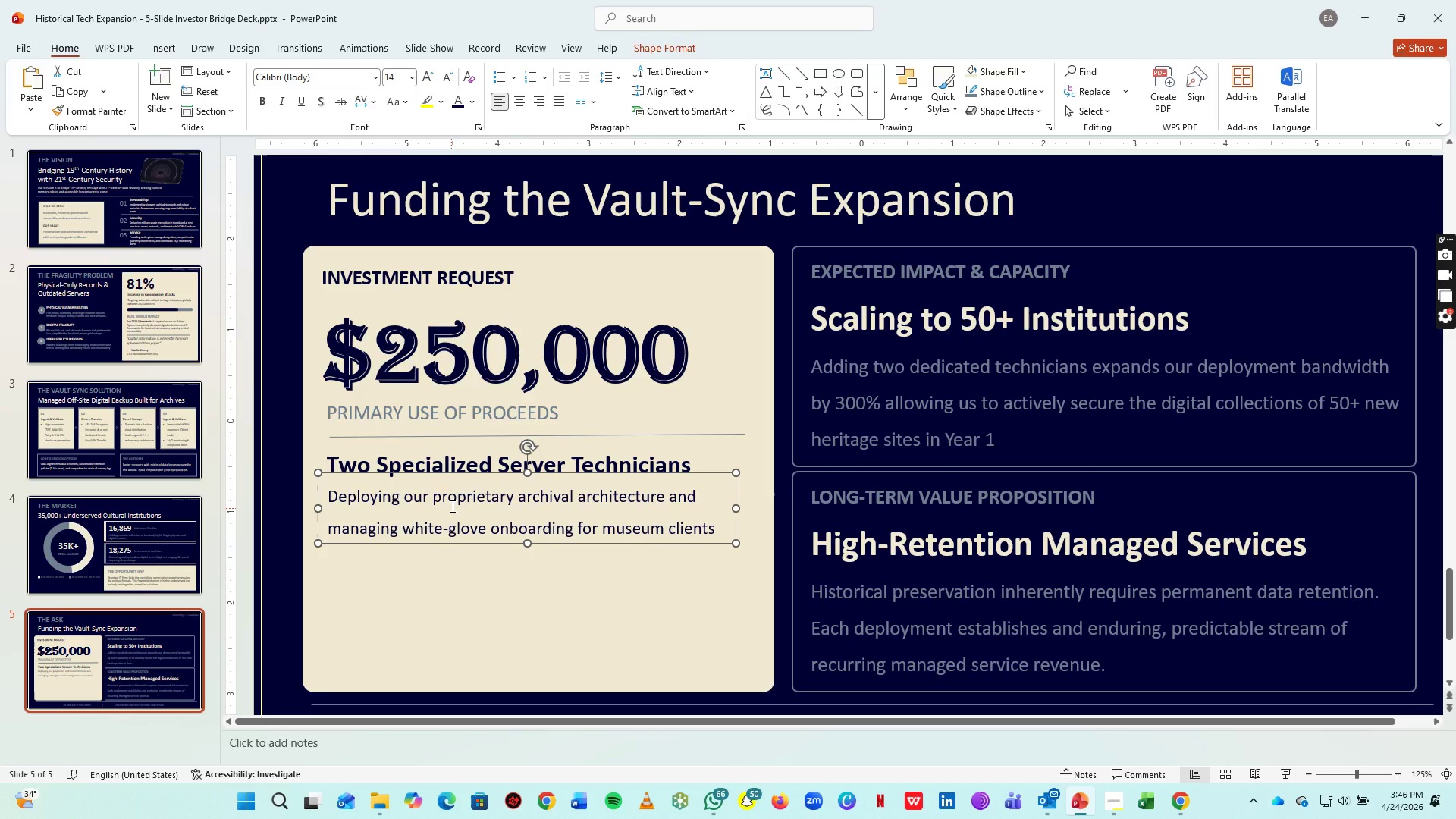 
hold_key(key=ShiftLeft, duration=0.91)
left_click([438, 464])
 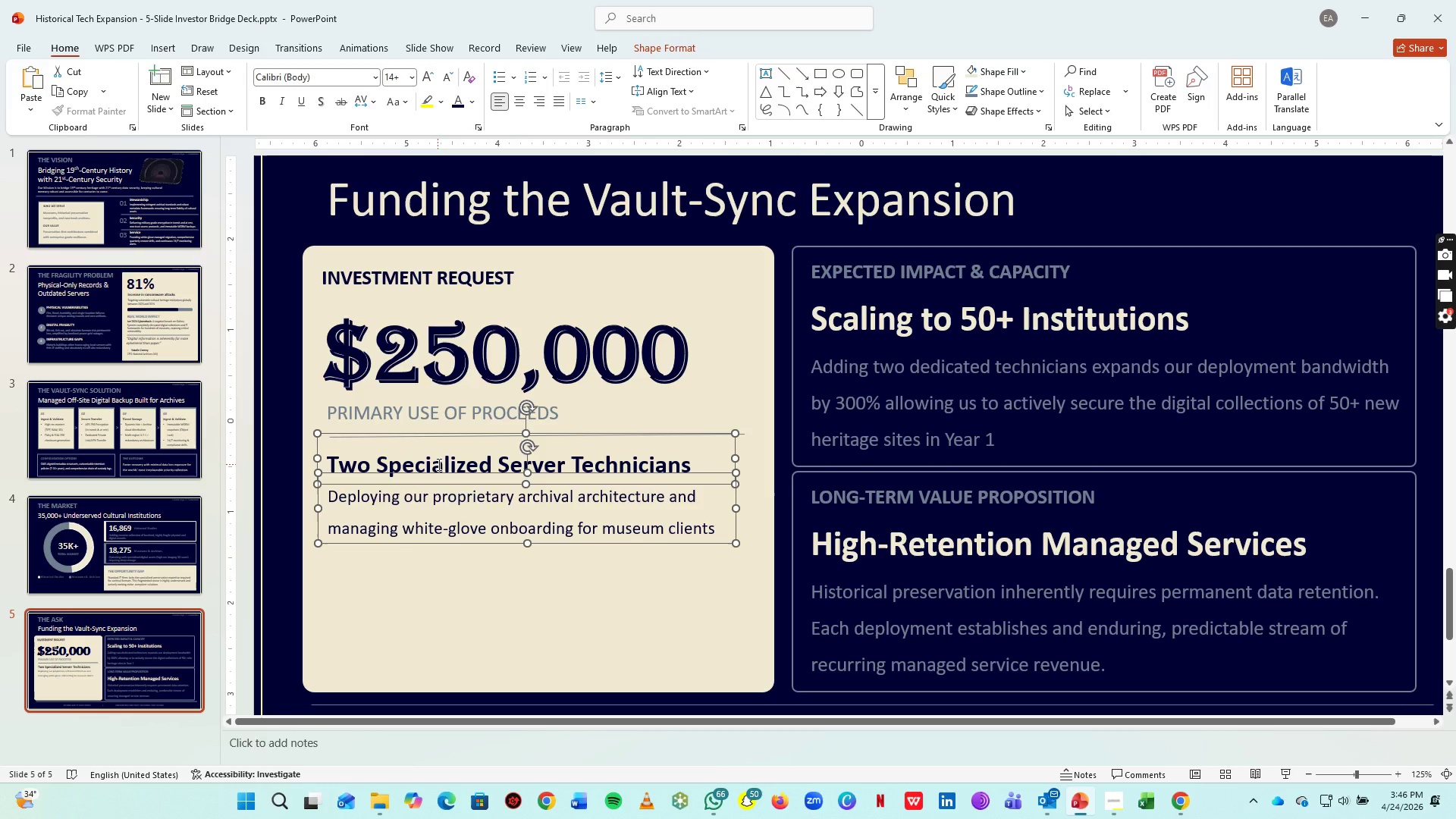 
key(Control+C)
 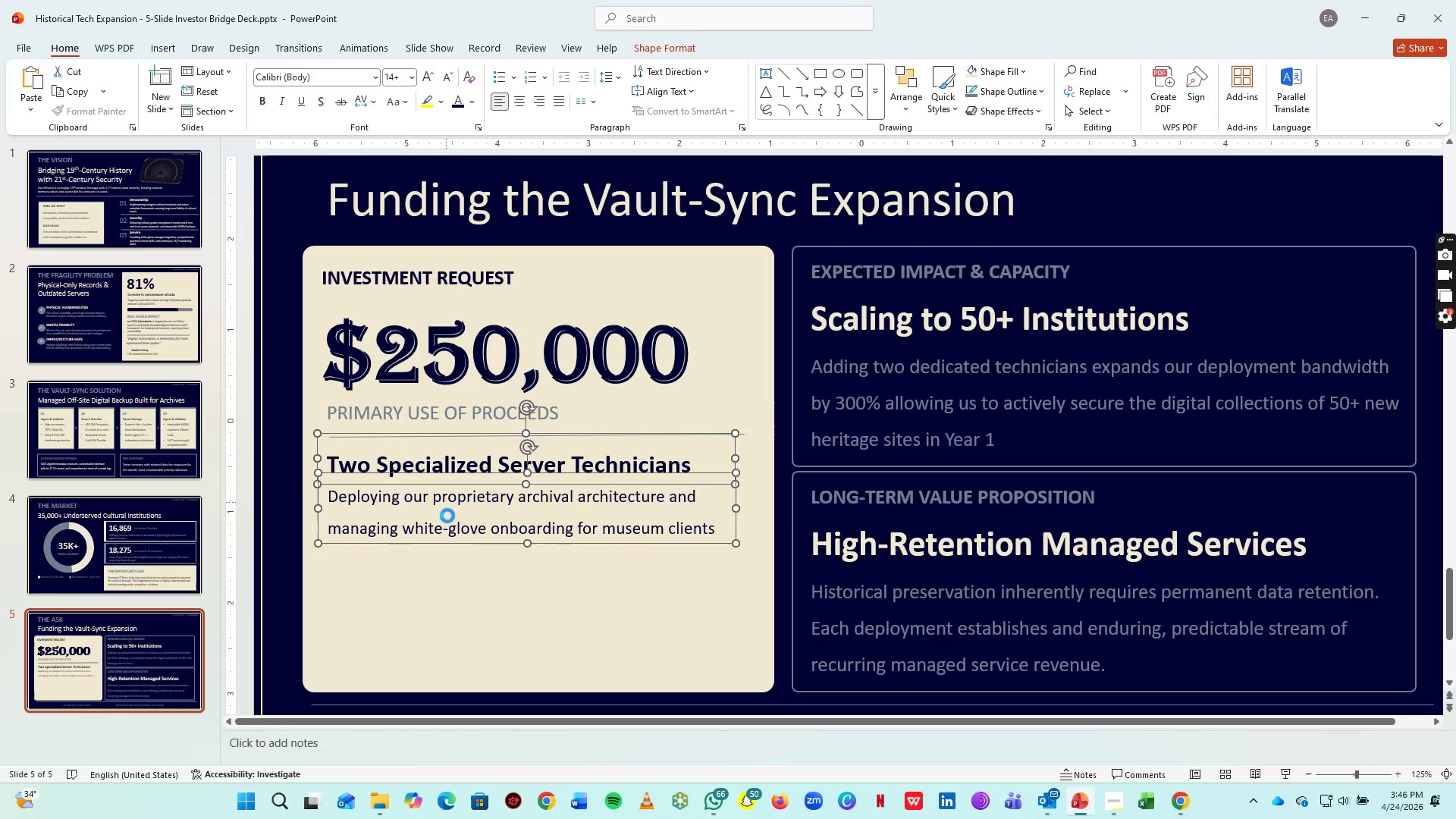 
key(Control+V)
 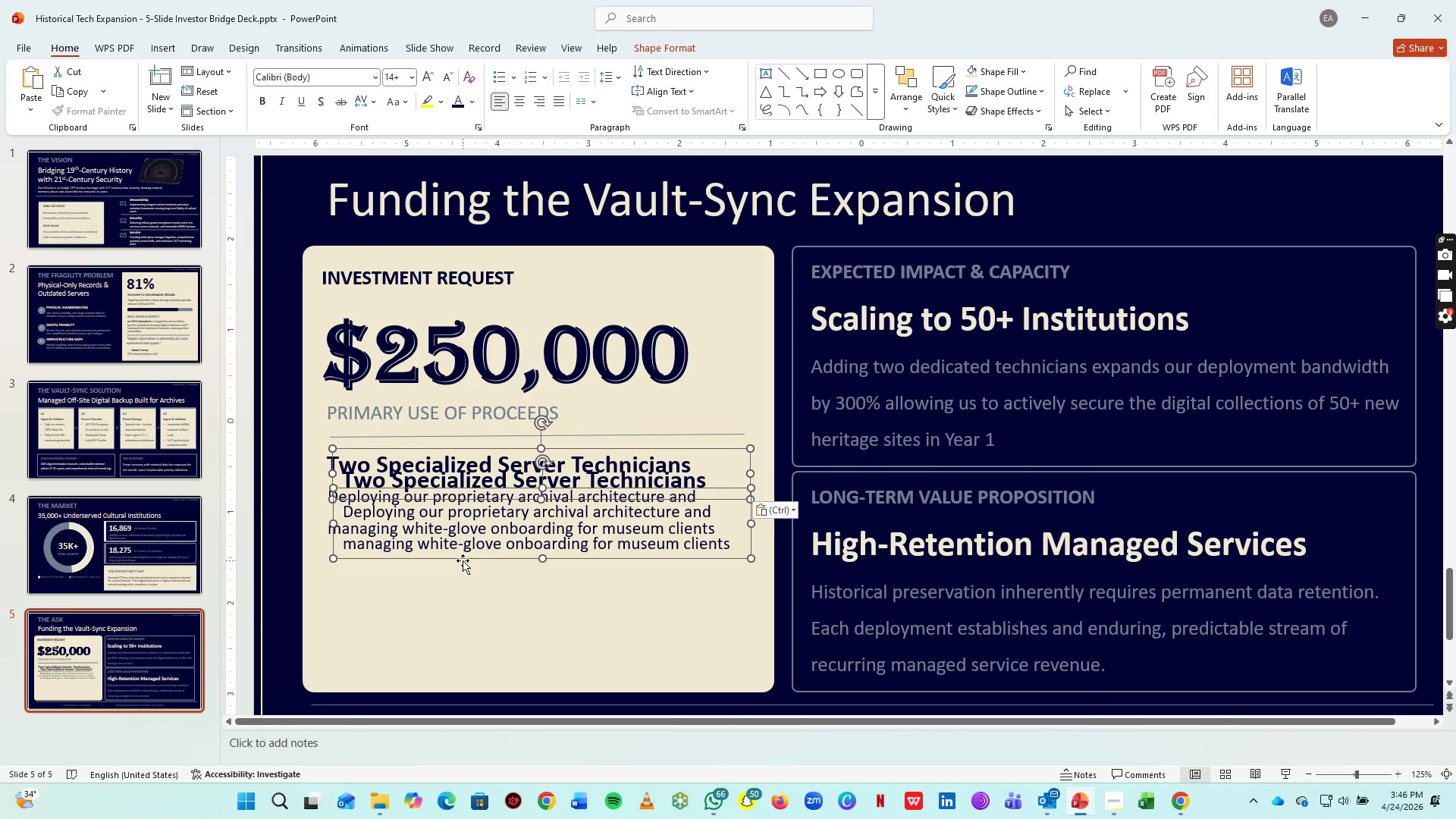 
left_click_drag(start_coordinate=[463, 560], to_coordinate=[449, 655])
 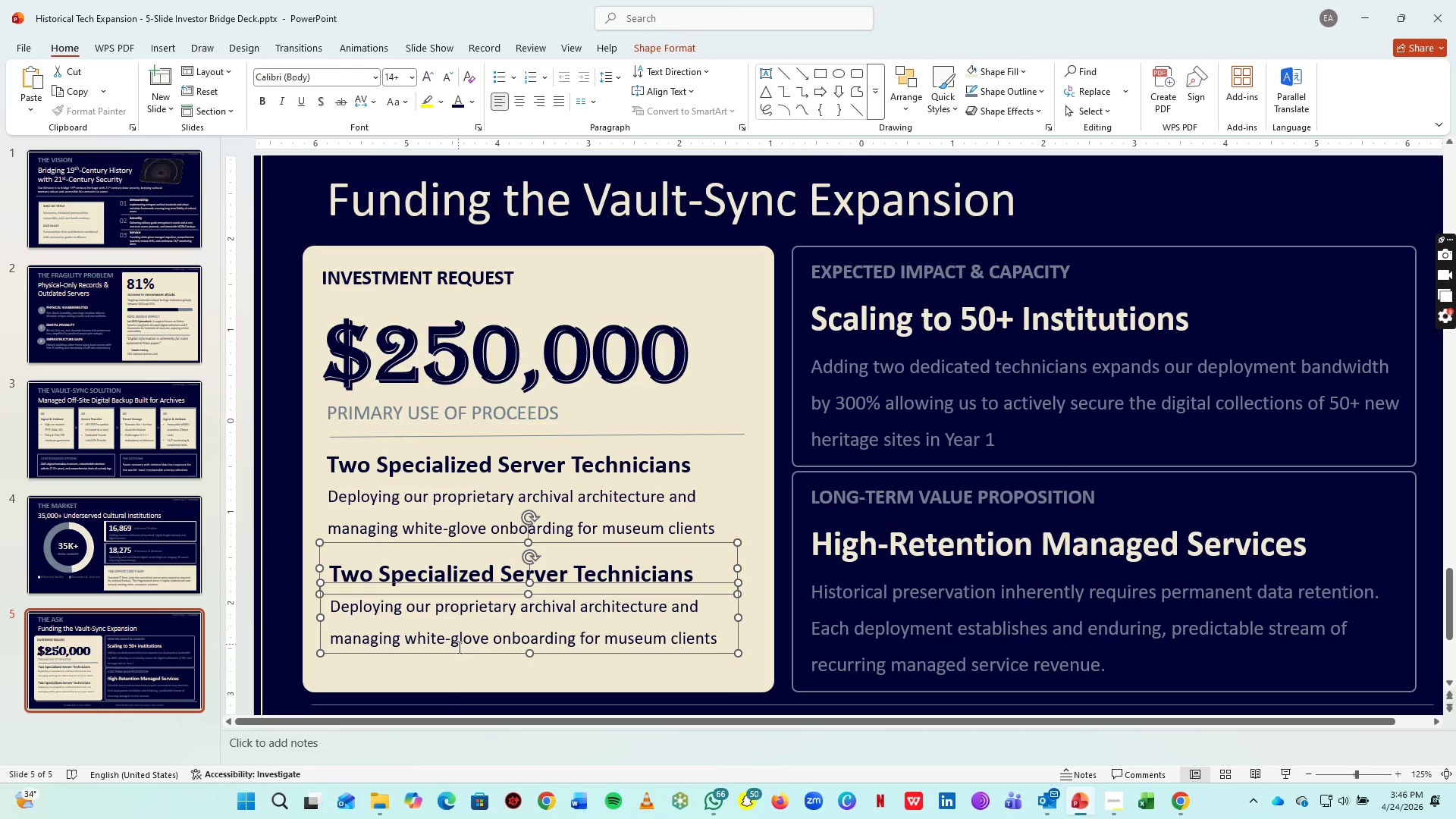 
key(Control+Z)
 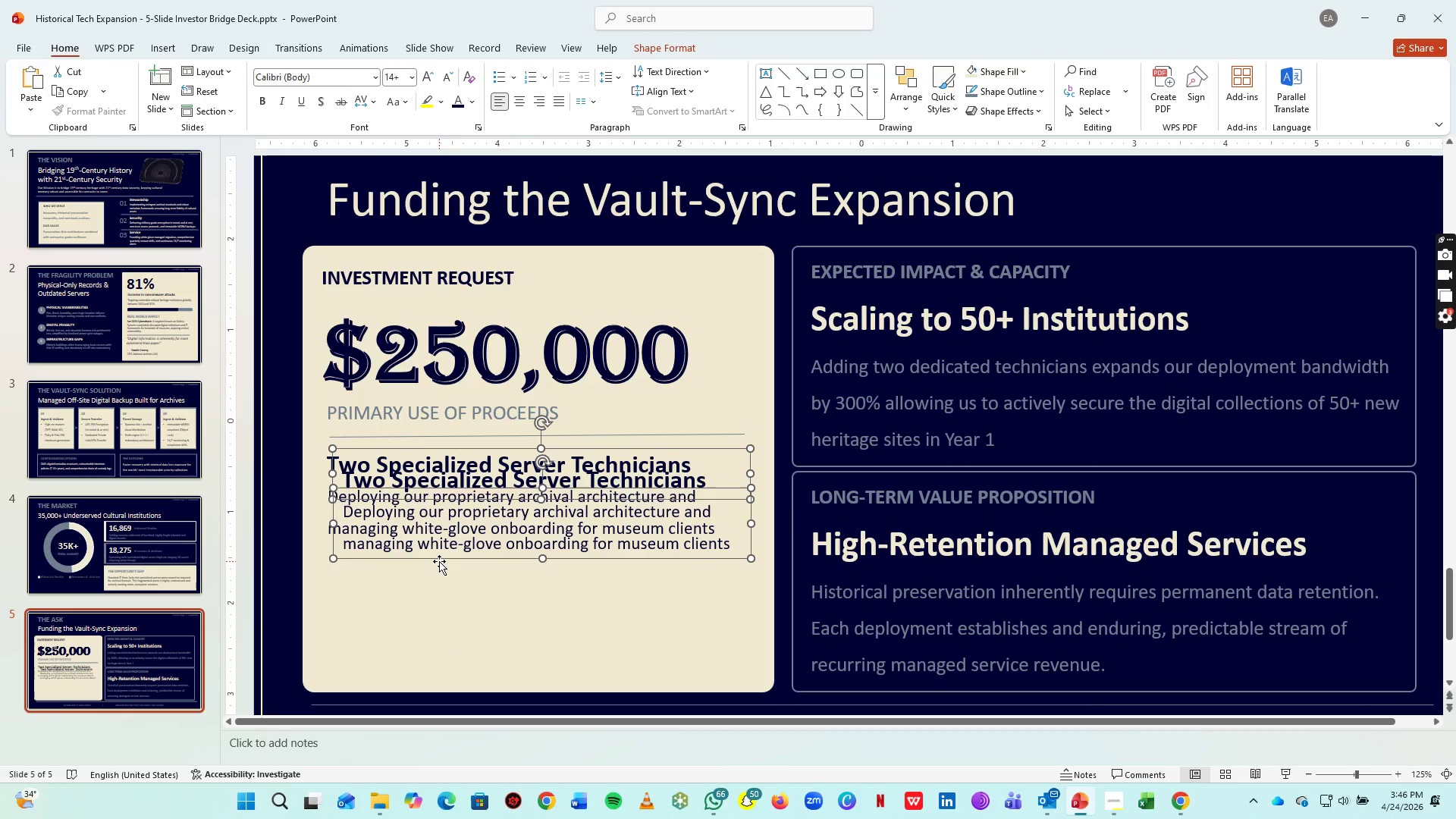 
left_click_drag(start_coordinate=[439, 560], to_coordinate=[425, 651])
 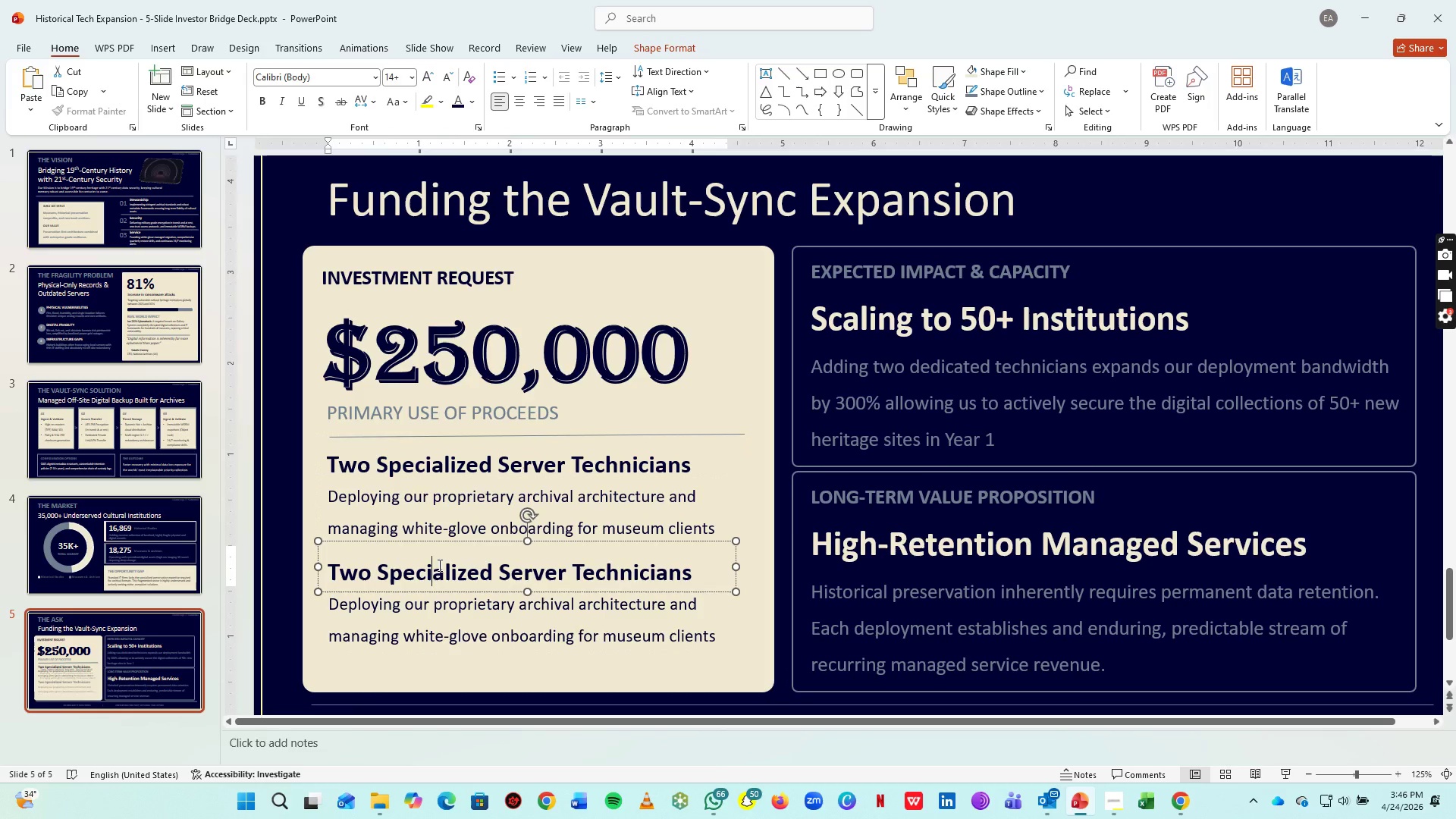 
left_click([438, 565])
 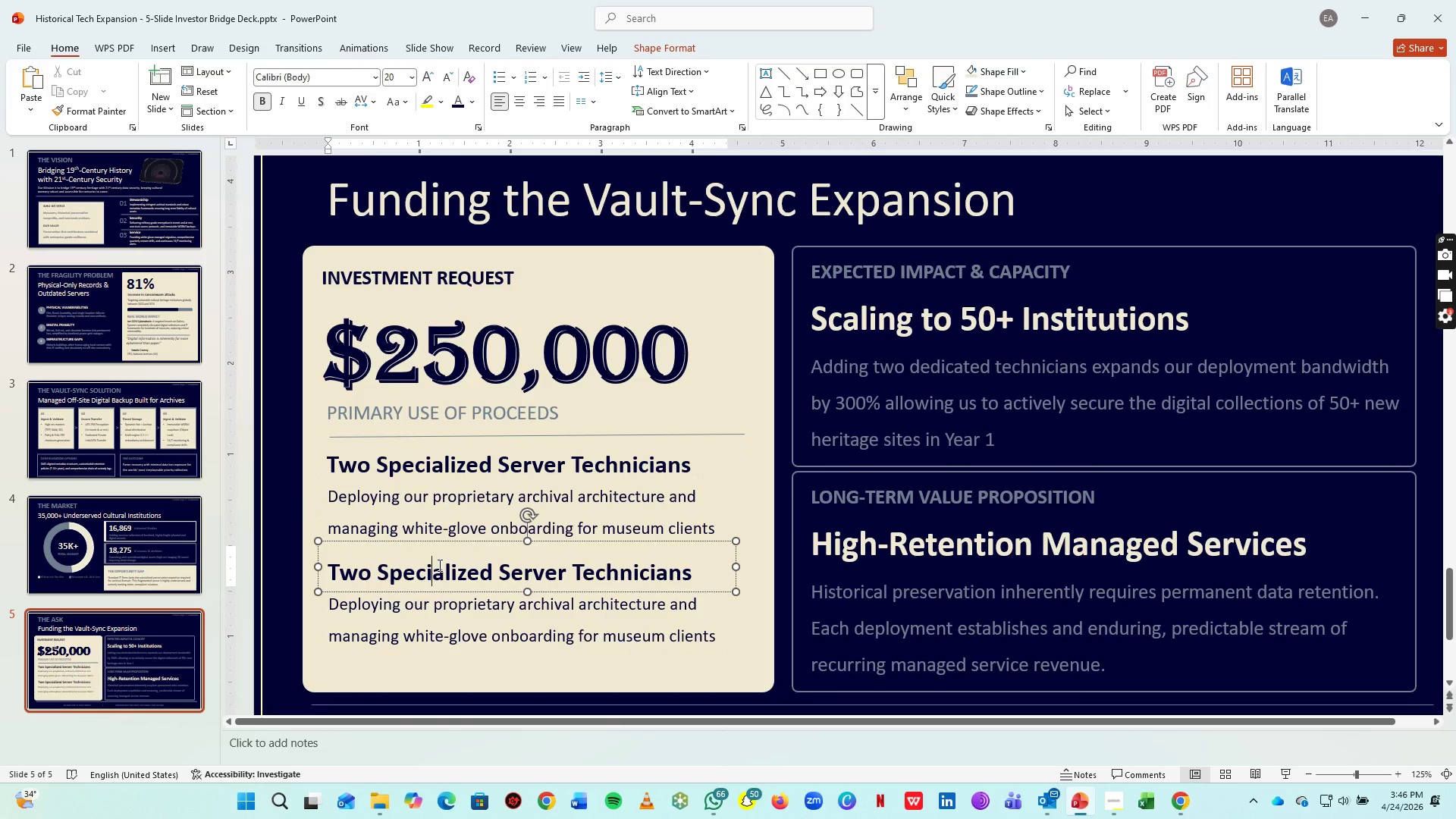 
key(Control+A)
 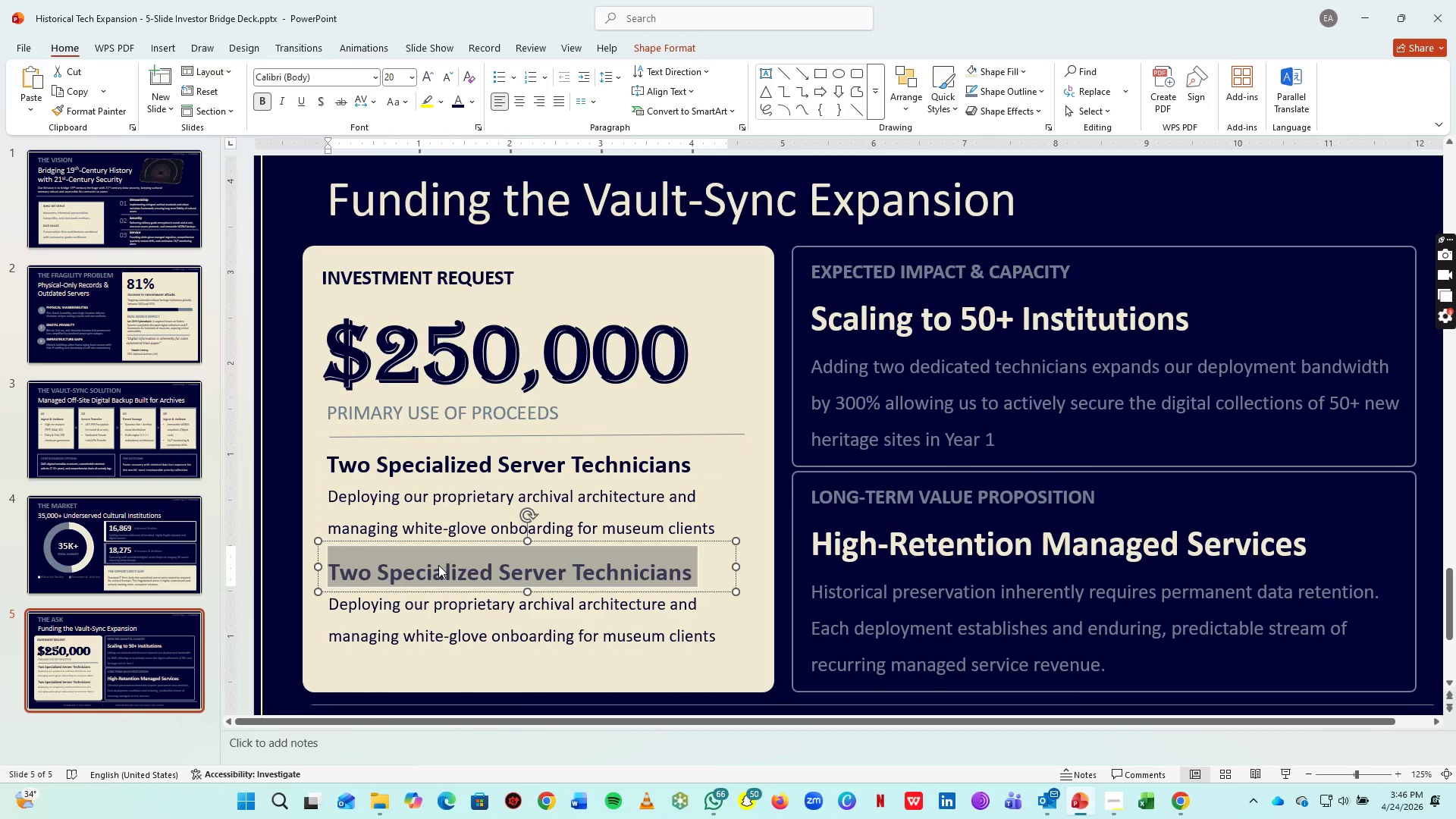 
type(Vault-Sync Ins)
key(Backspace)
type(frastruture)
 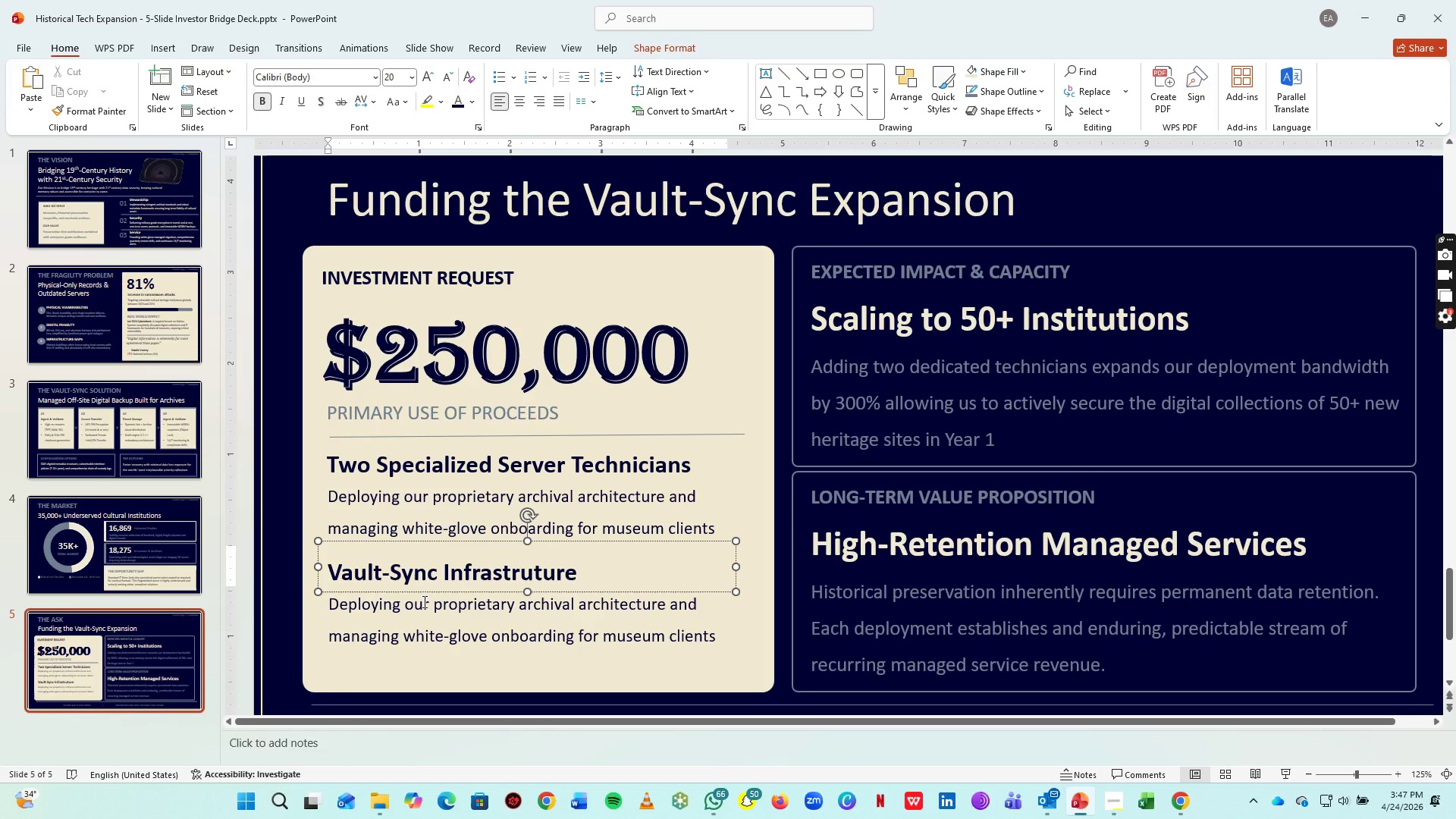 
left_click([458, 636])
 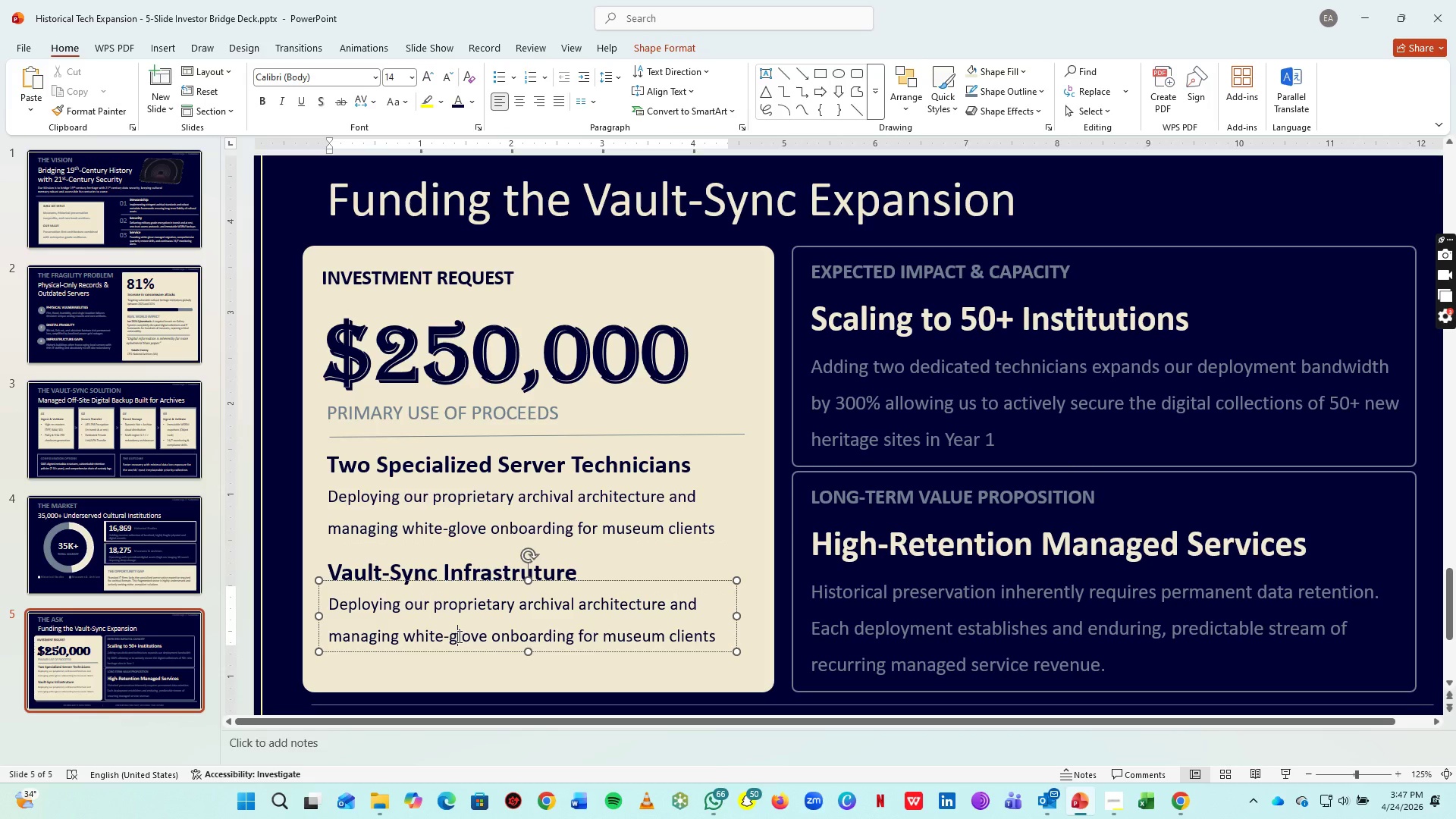 
key(Control+A)
 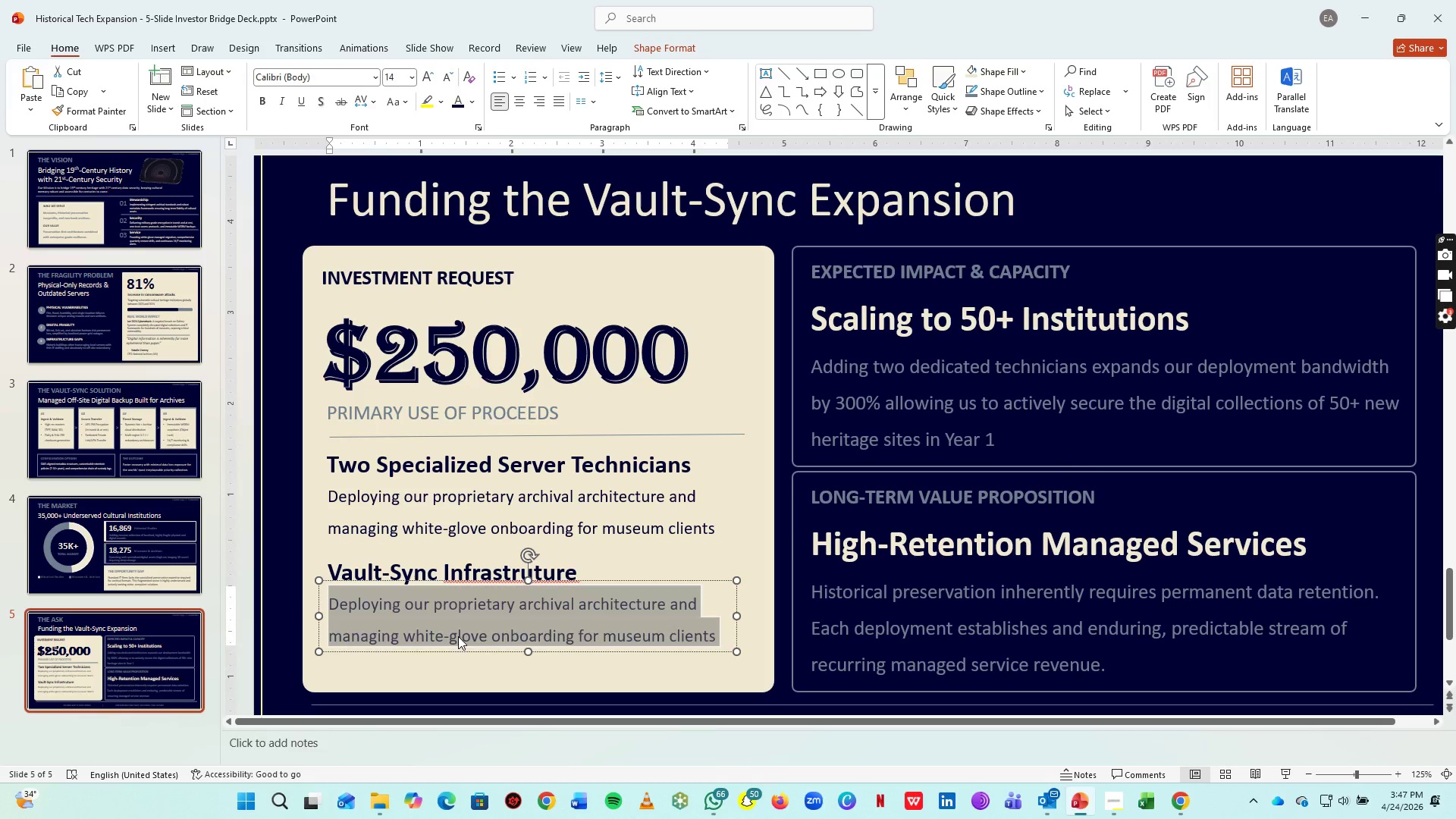 
type(Upfront licesing and server capacity expansion to accomdate)
 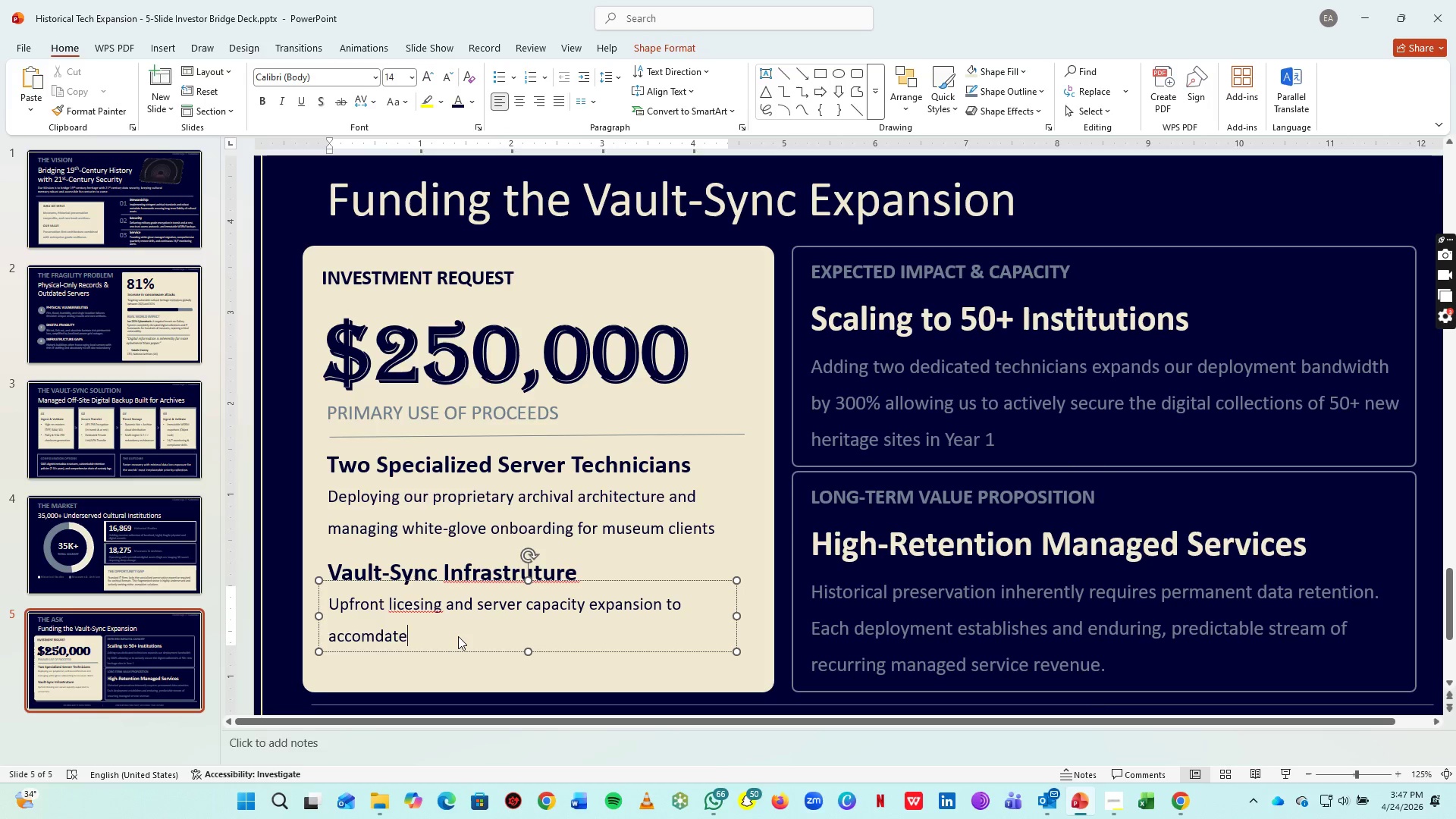 
key(ArrowLeft)
 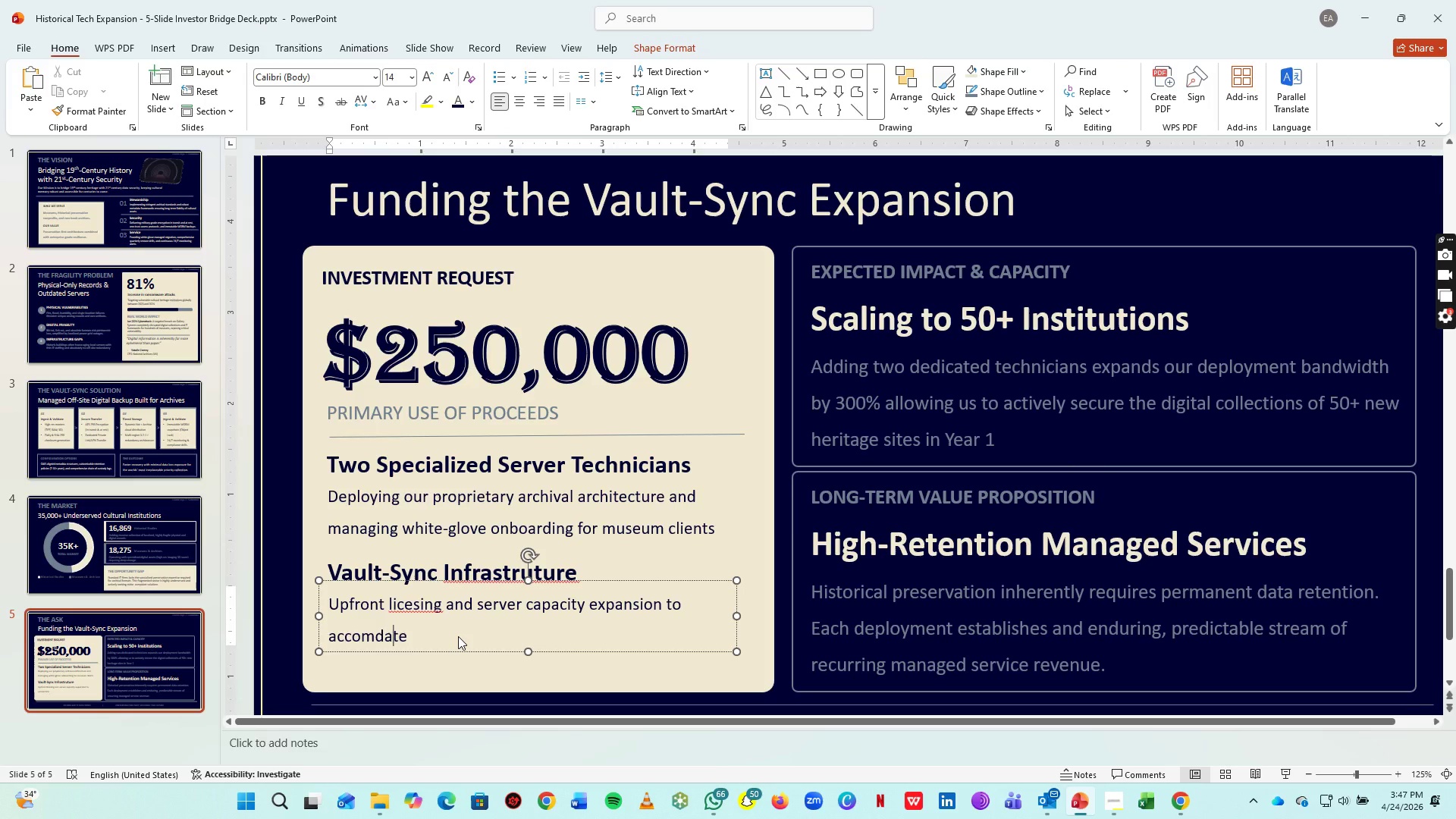 
key(ArrowLeft)
 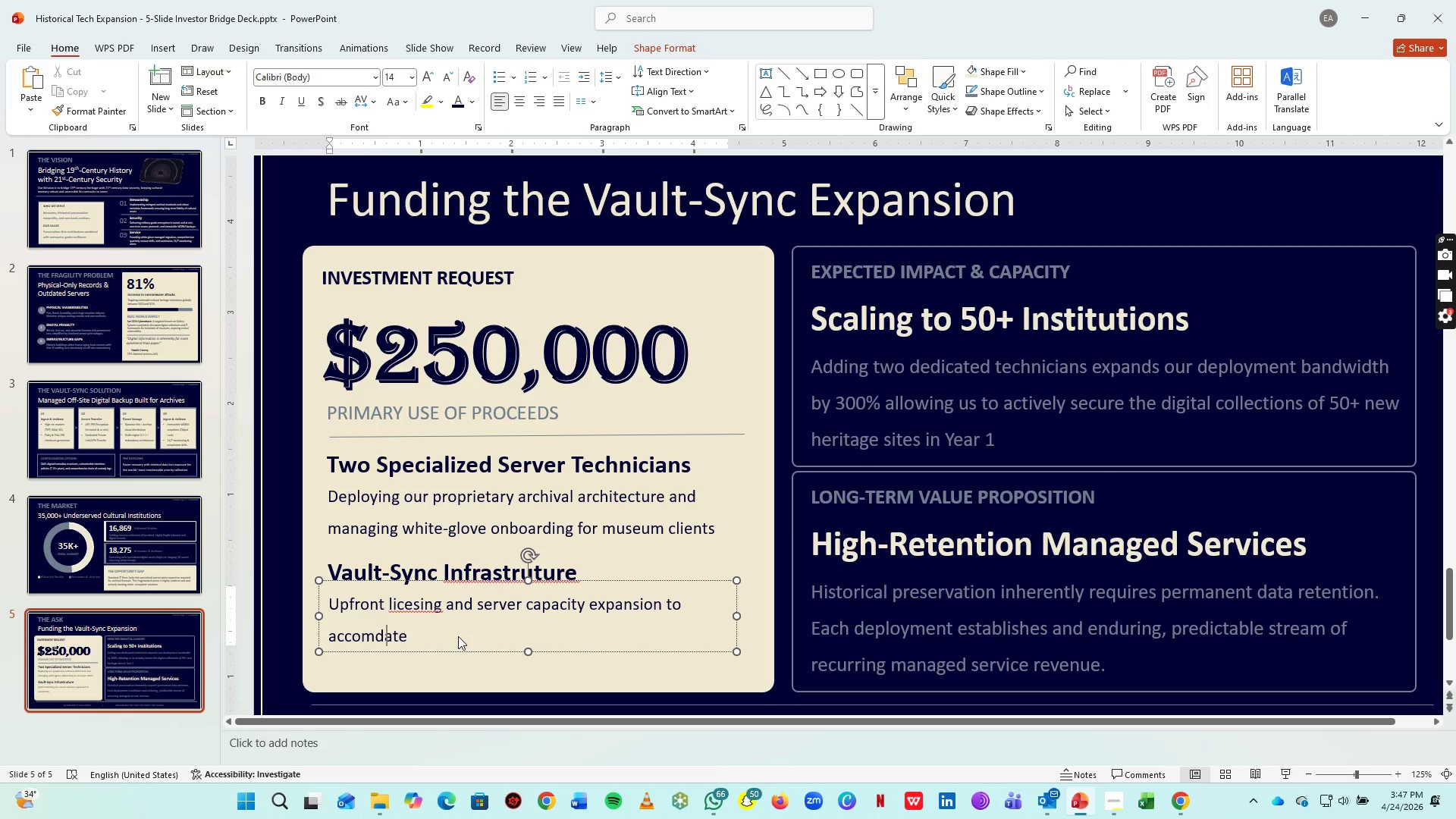 
key(ArrowLeft)
 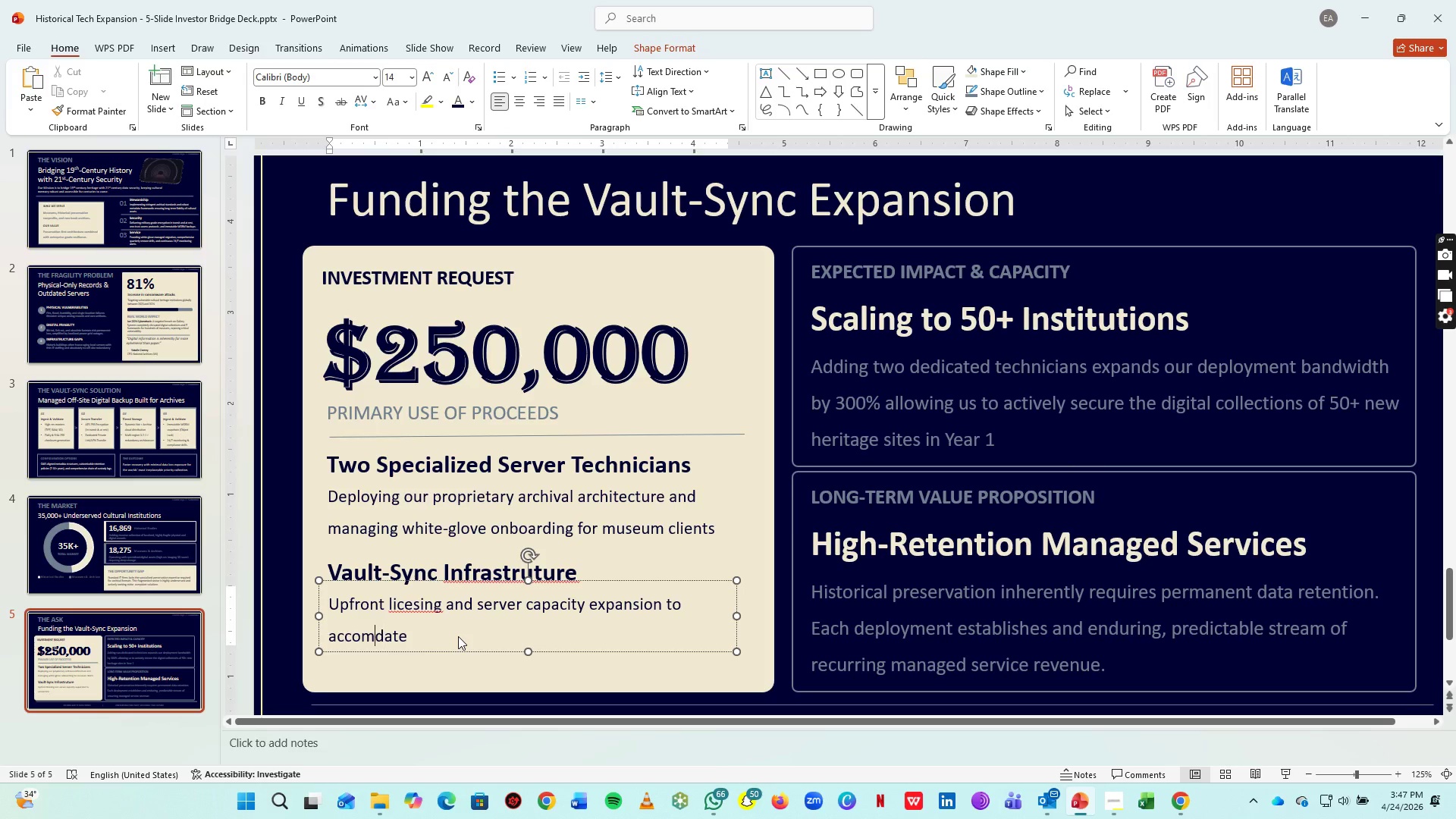 
key(ArrowLeft)
 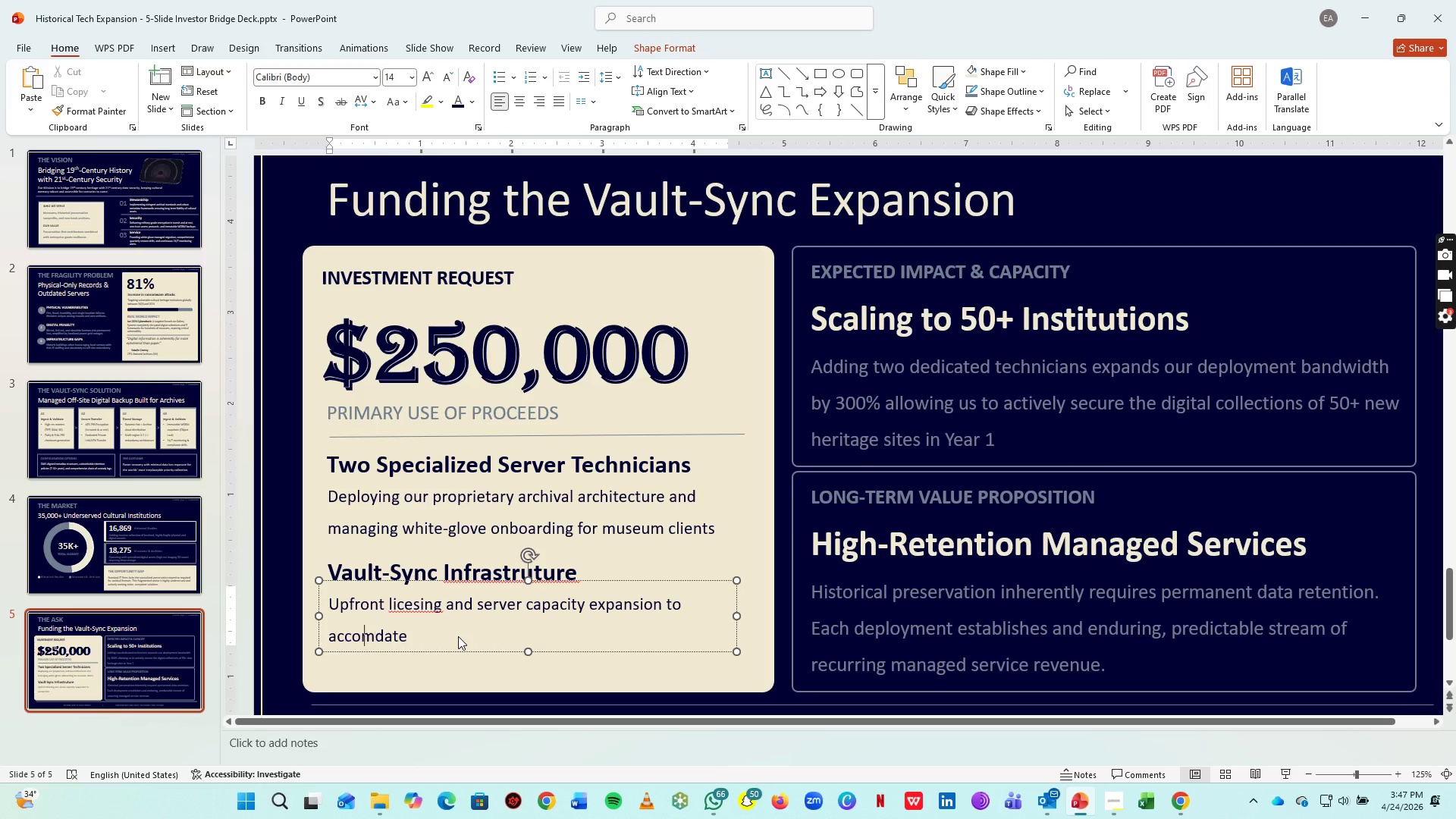 
key(ArrowLeft)
 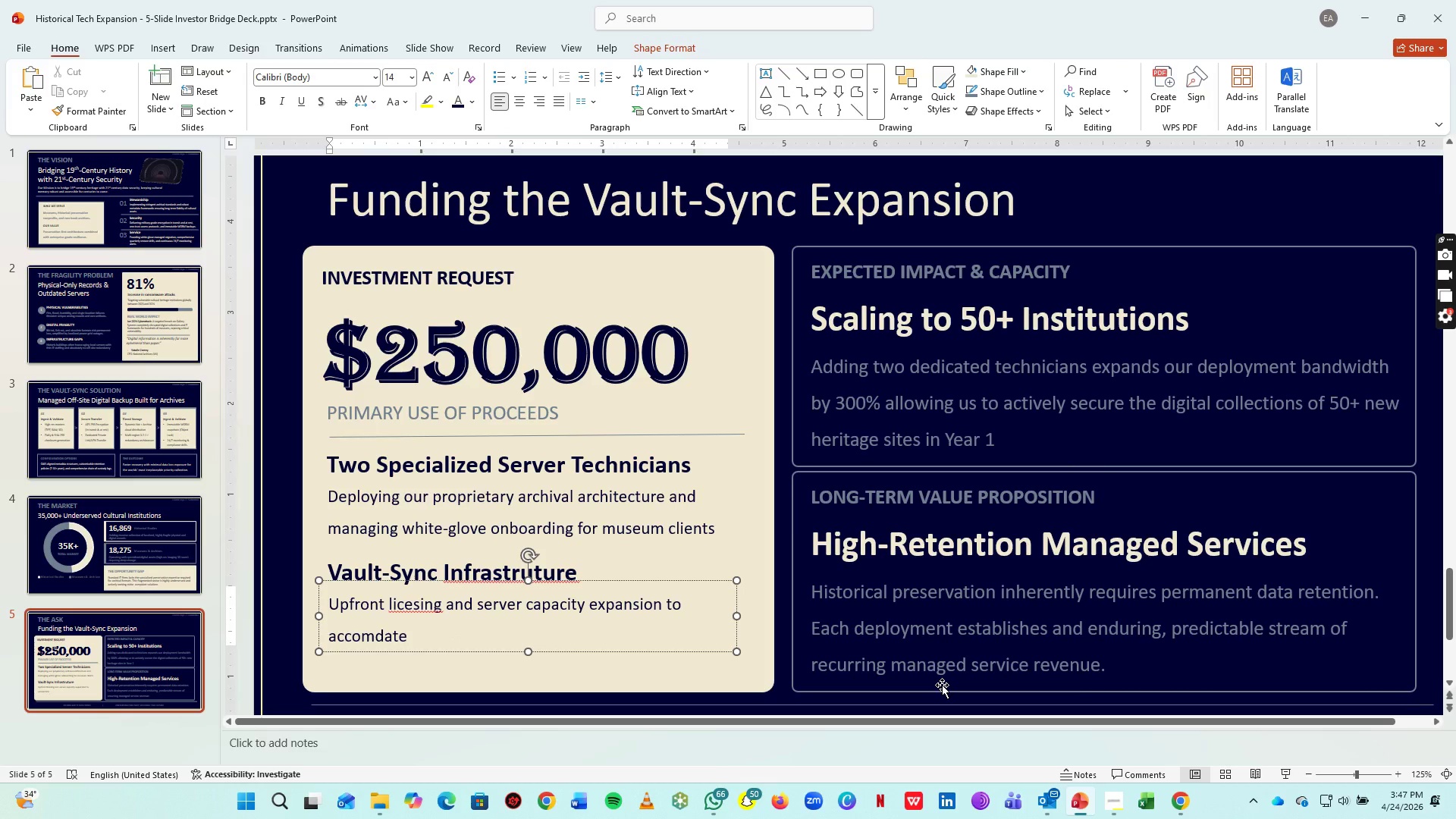 
key(ArrowRight)
 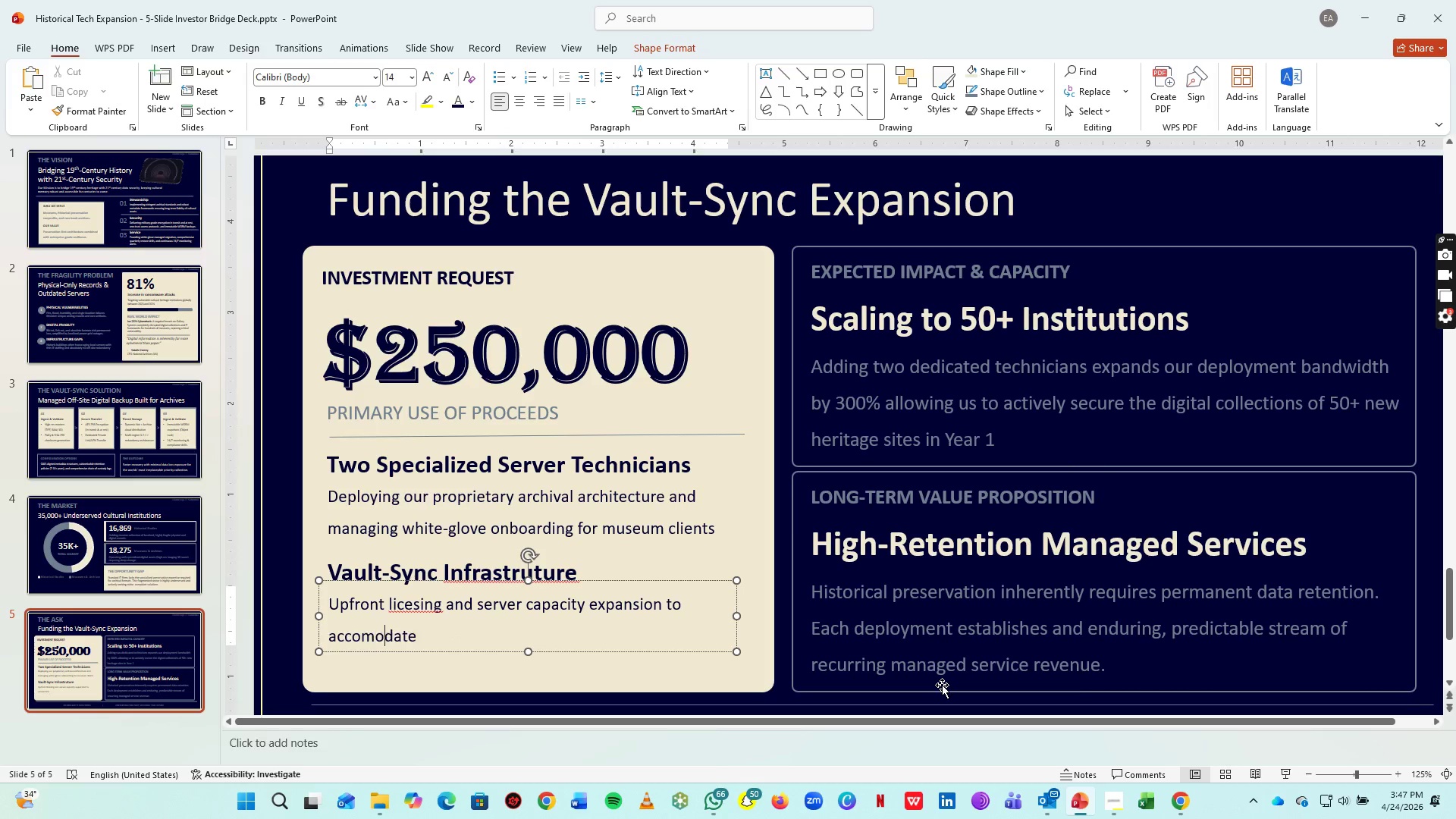 
type(o high-res 3D/TIFF ingest flows)
 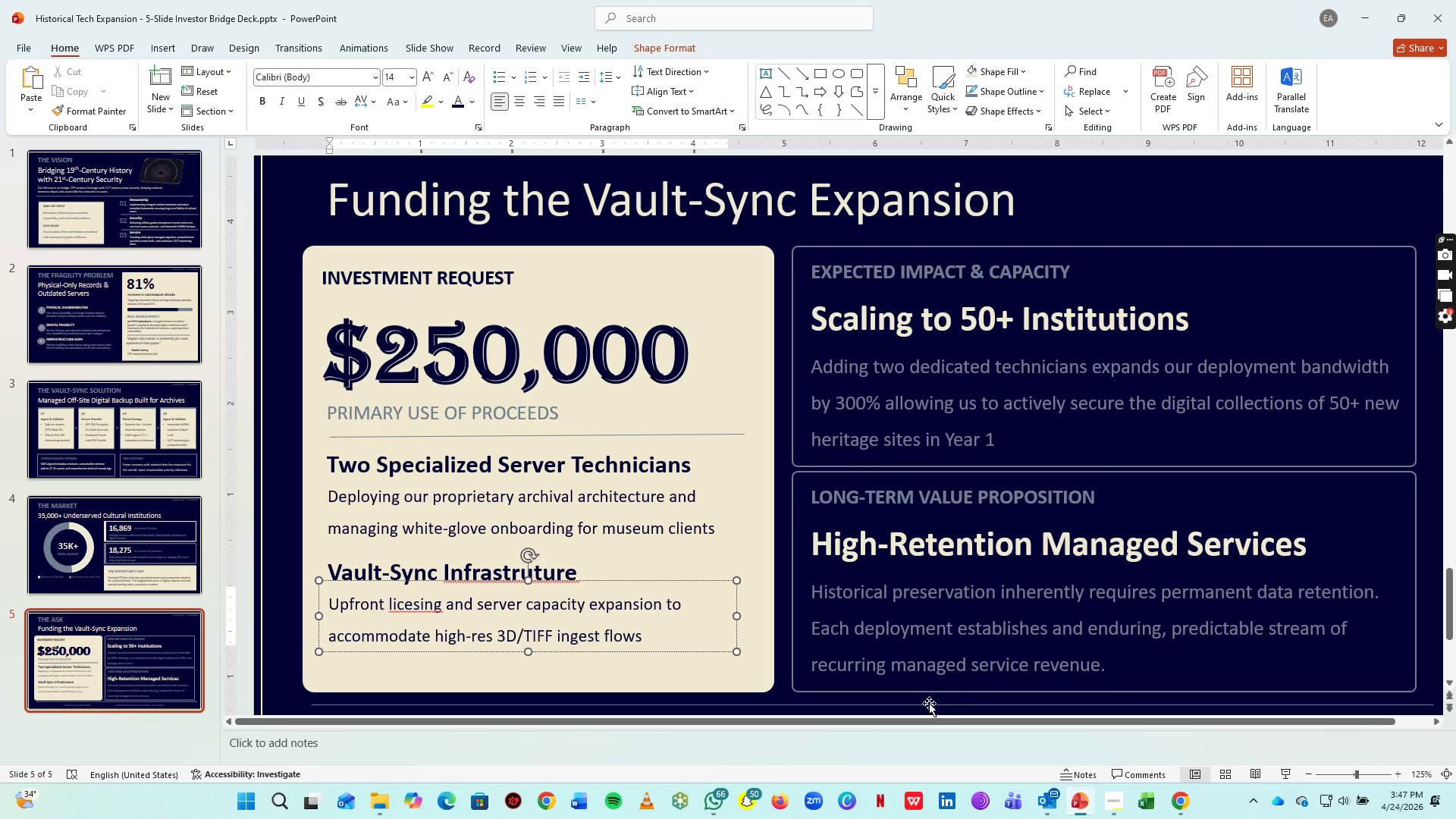 
hold_key(key=ArrowRight, duration=0.92)
 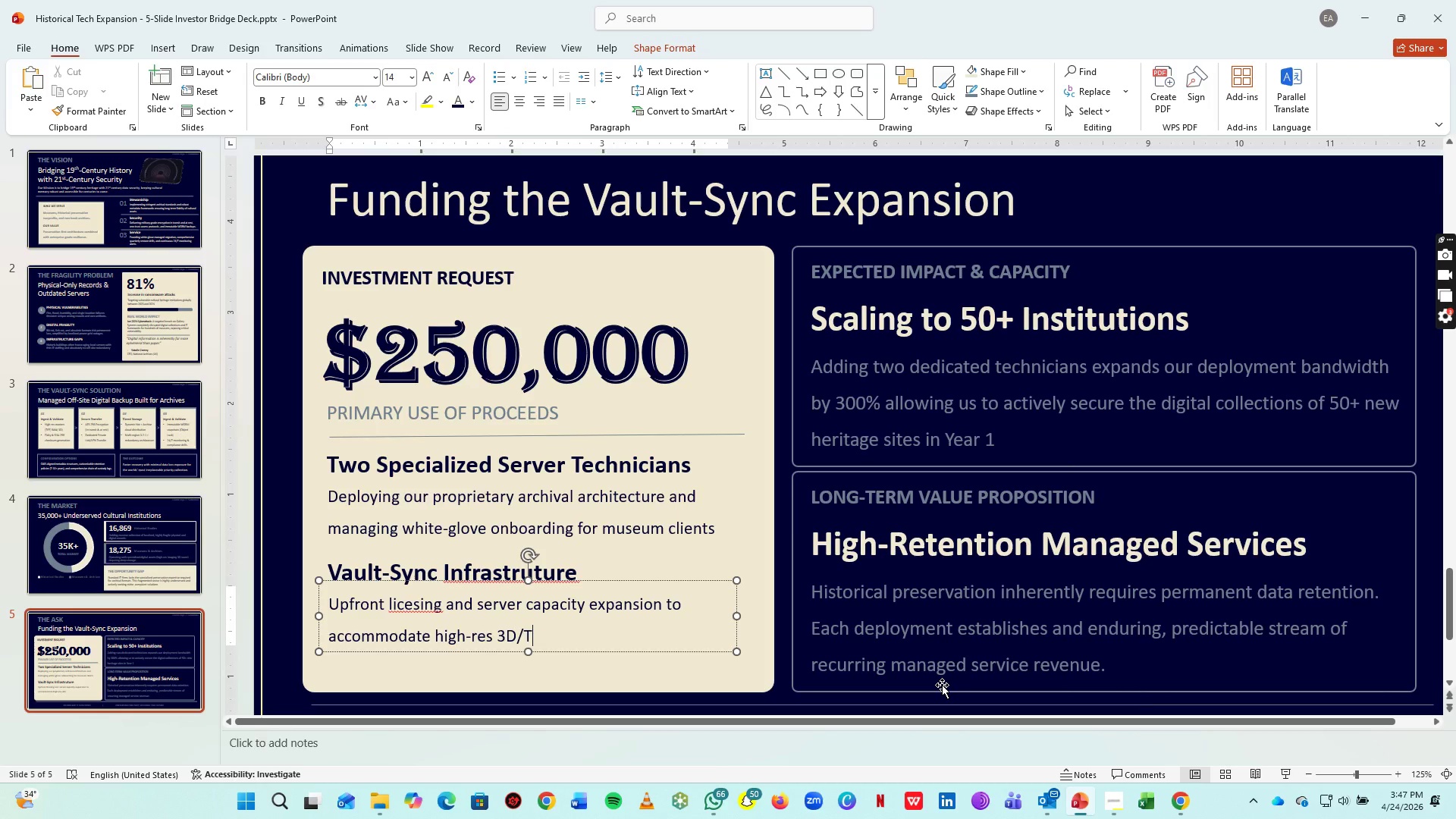 
key(Period)
 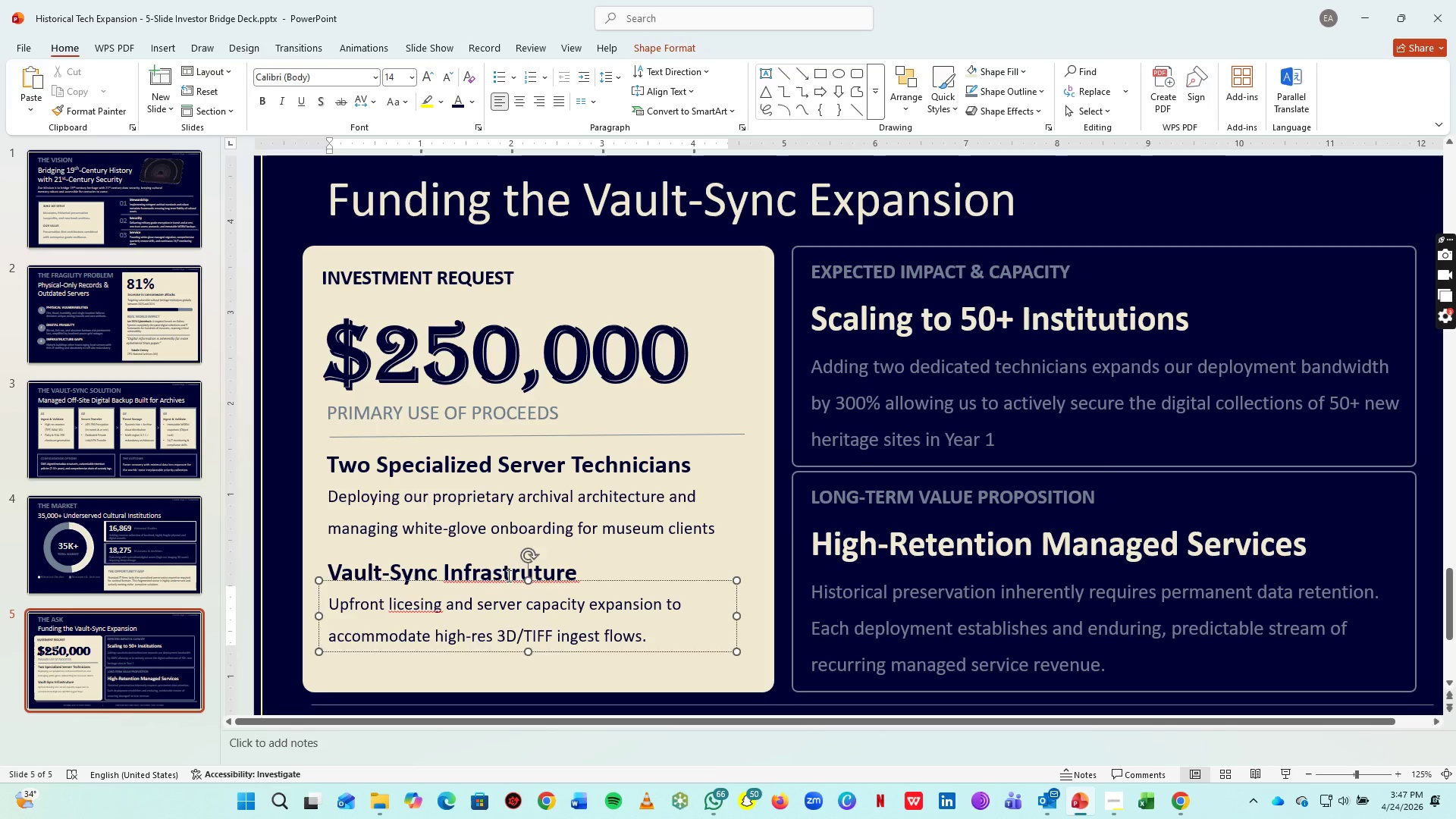 
double_click([507, 576])
 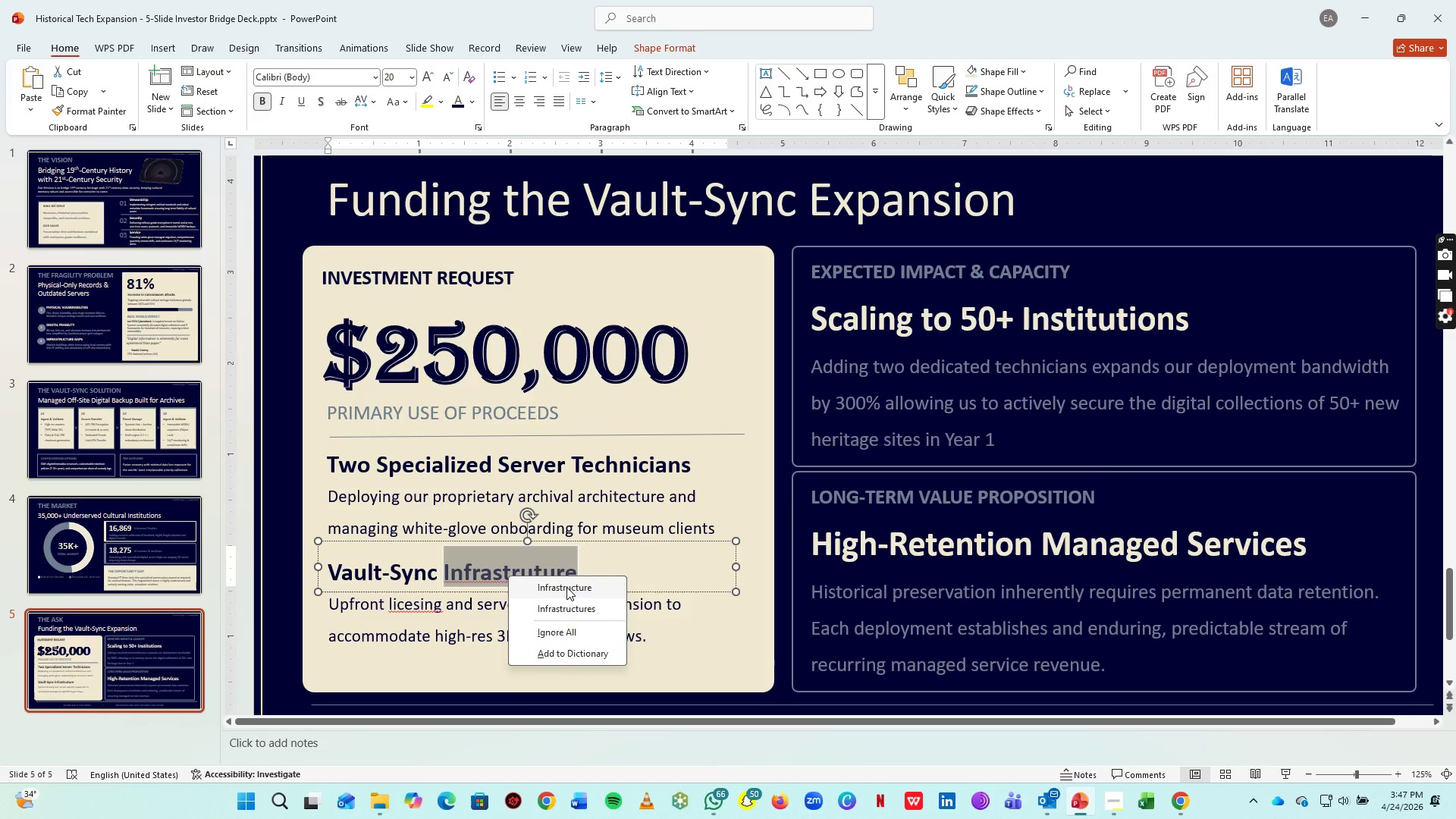 
left_click([566, 587])
 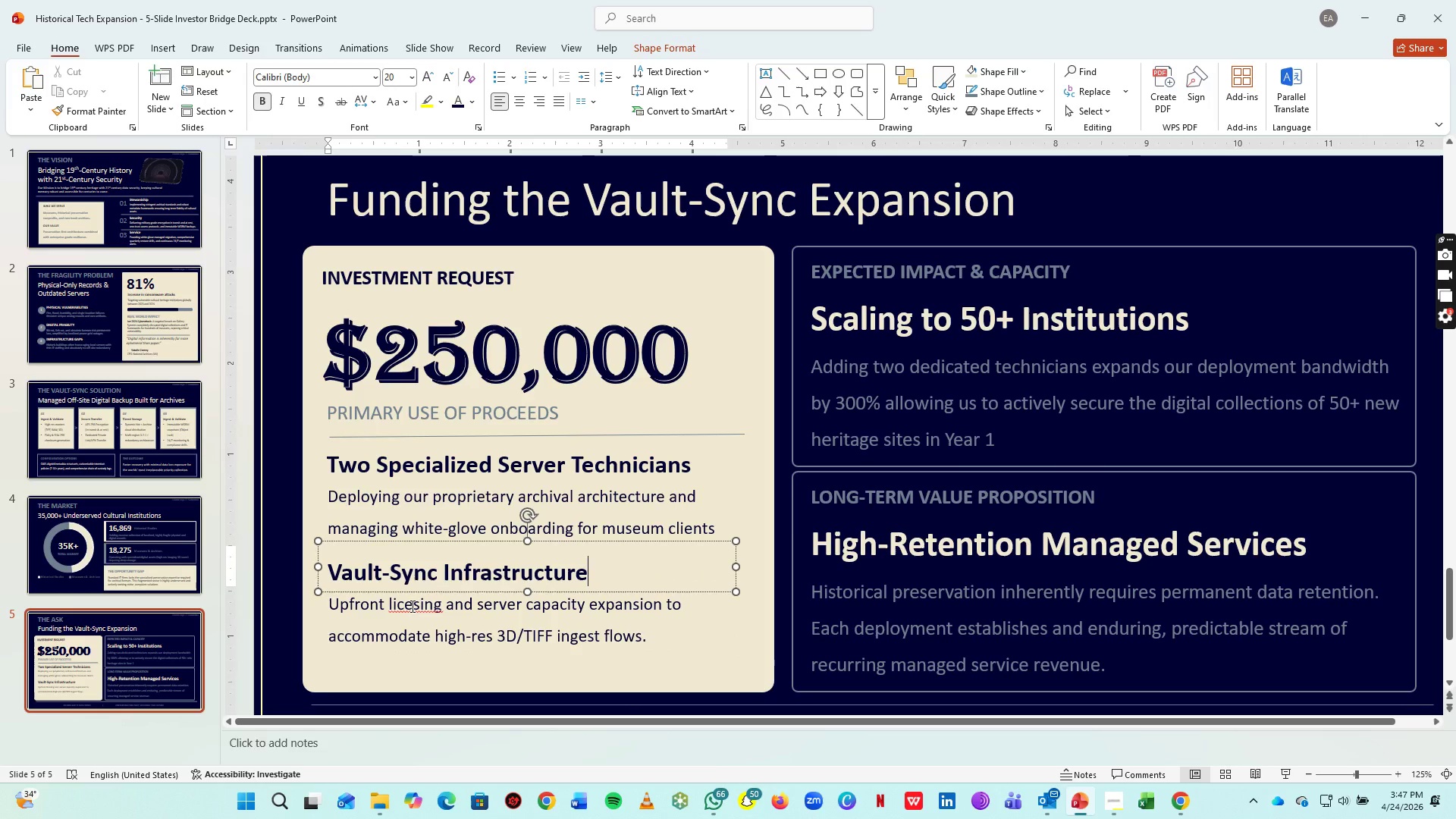 
right_click([411, 606])
 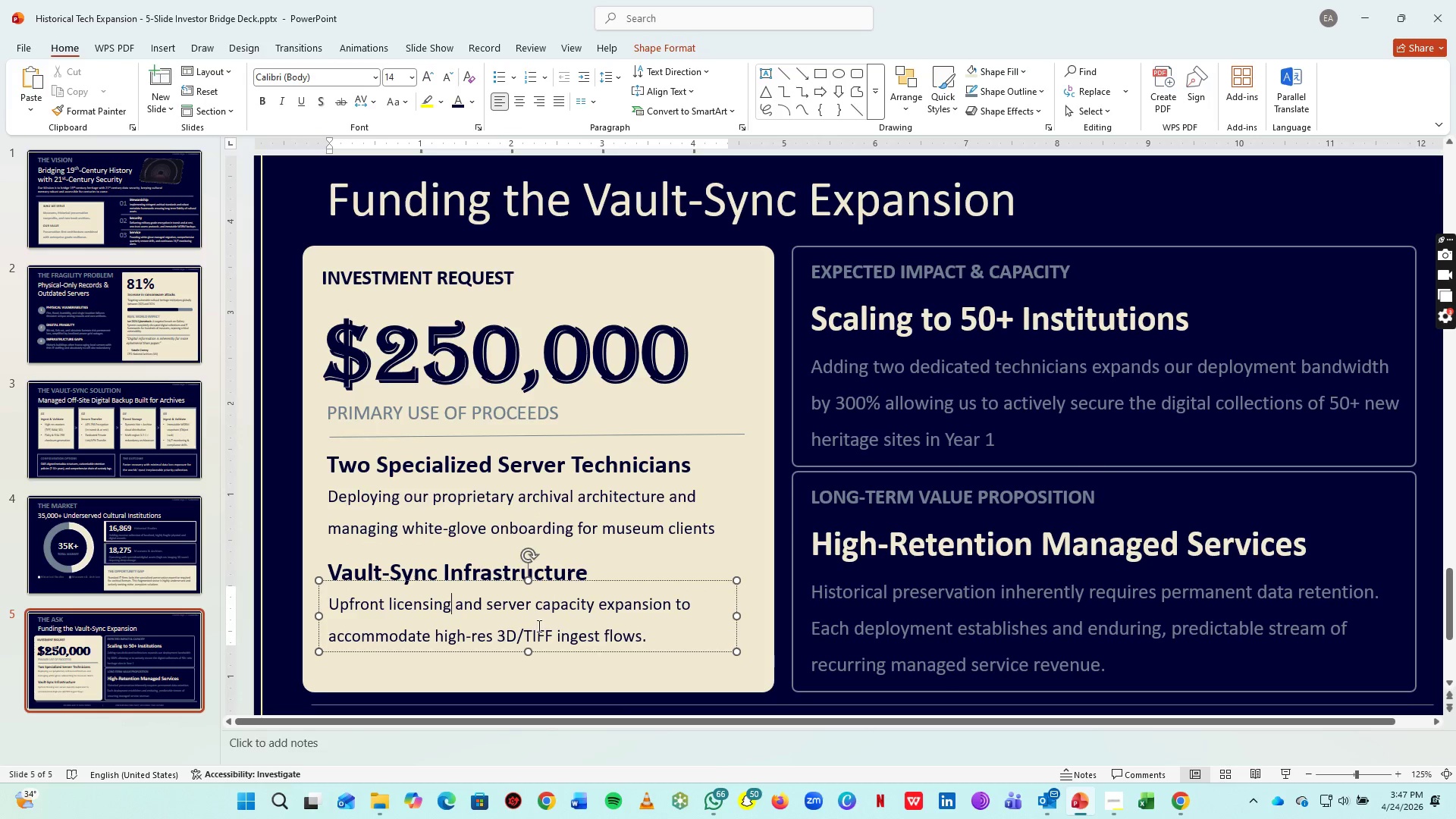 
key(Control+A)
 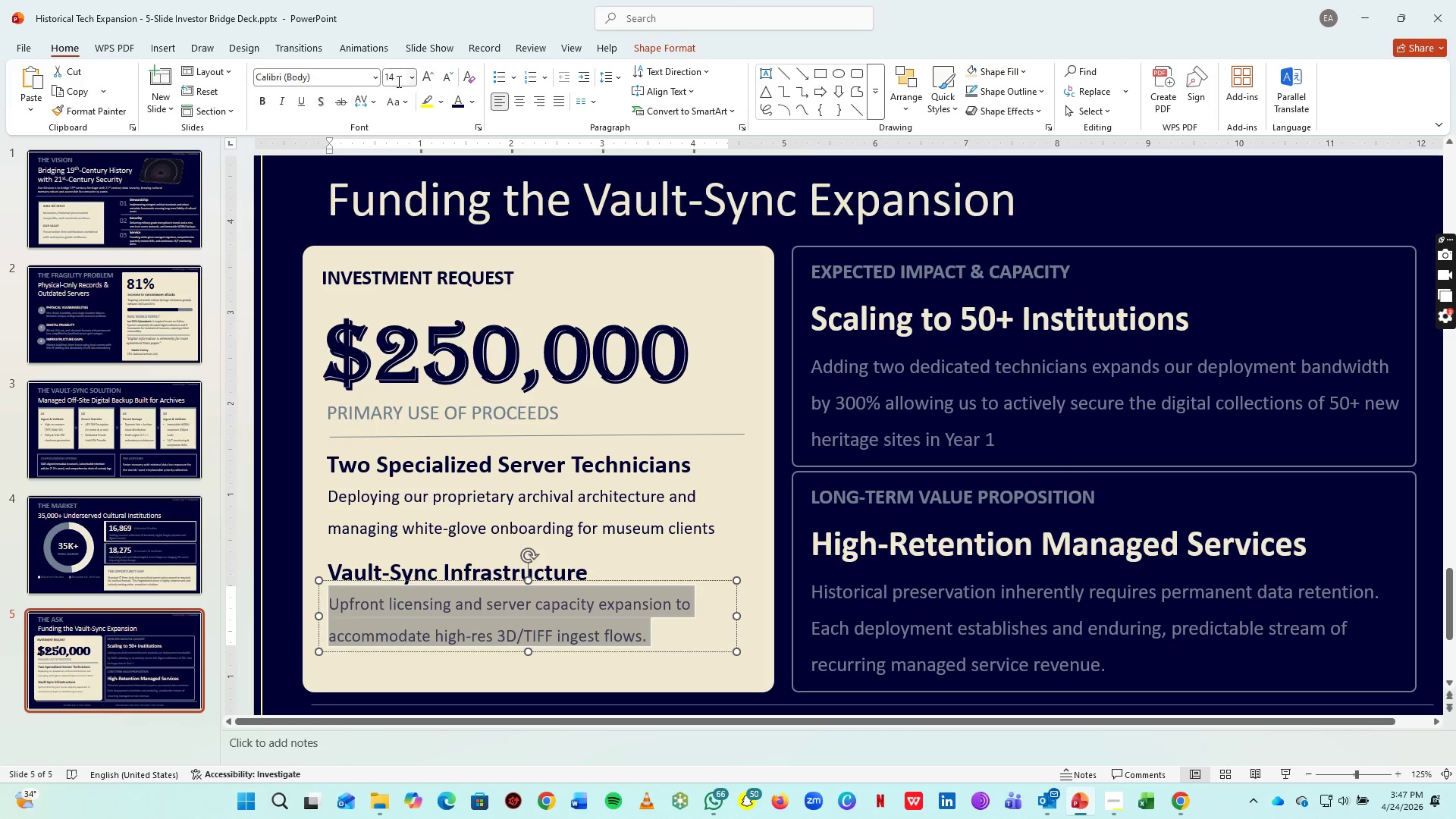 
left_click([397, 80])
 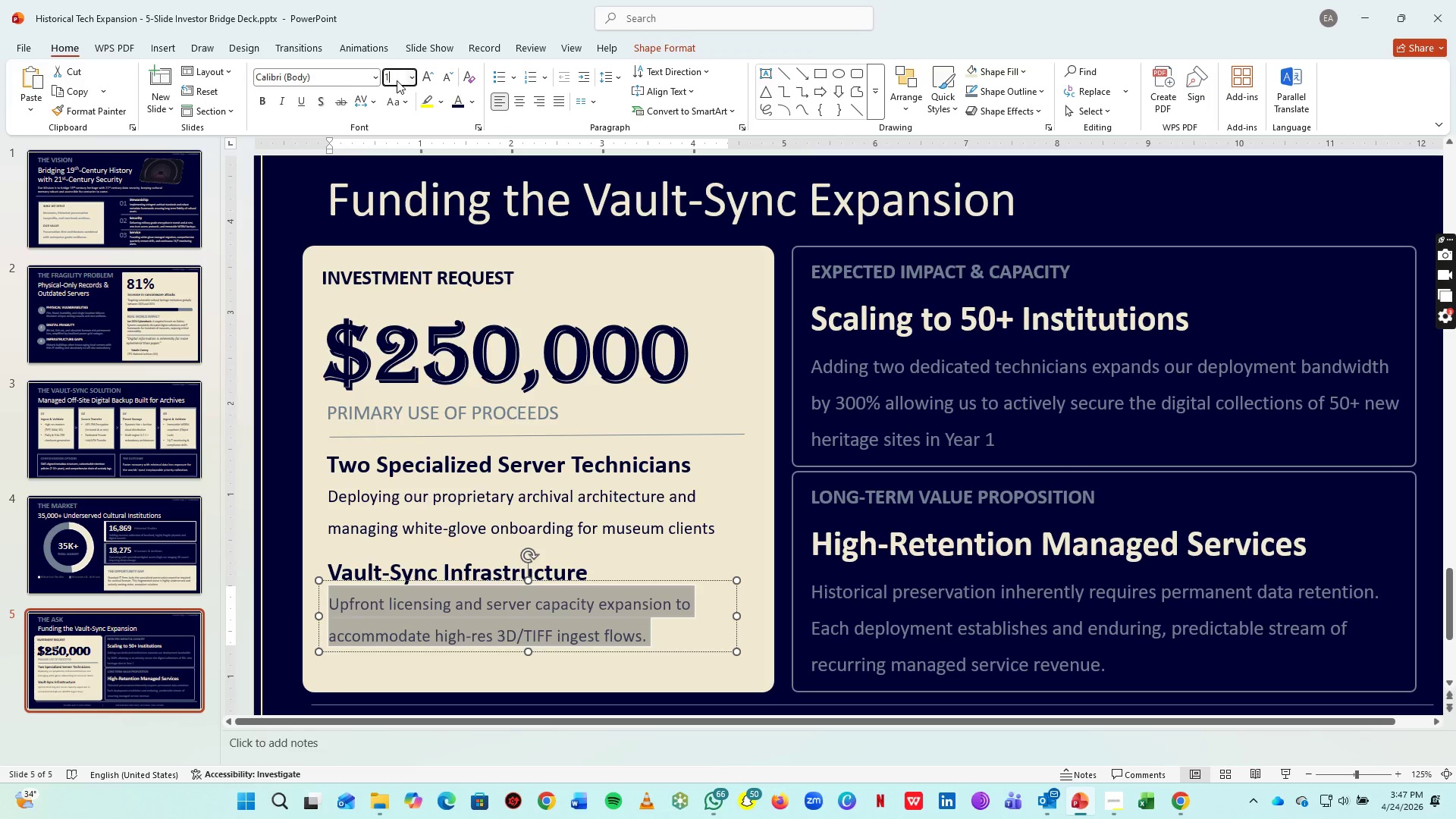 
type(13)
 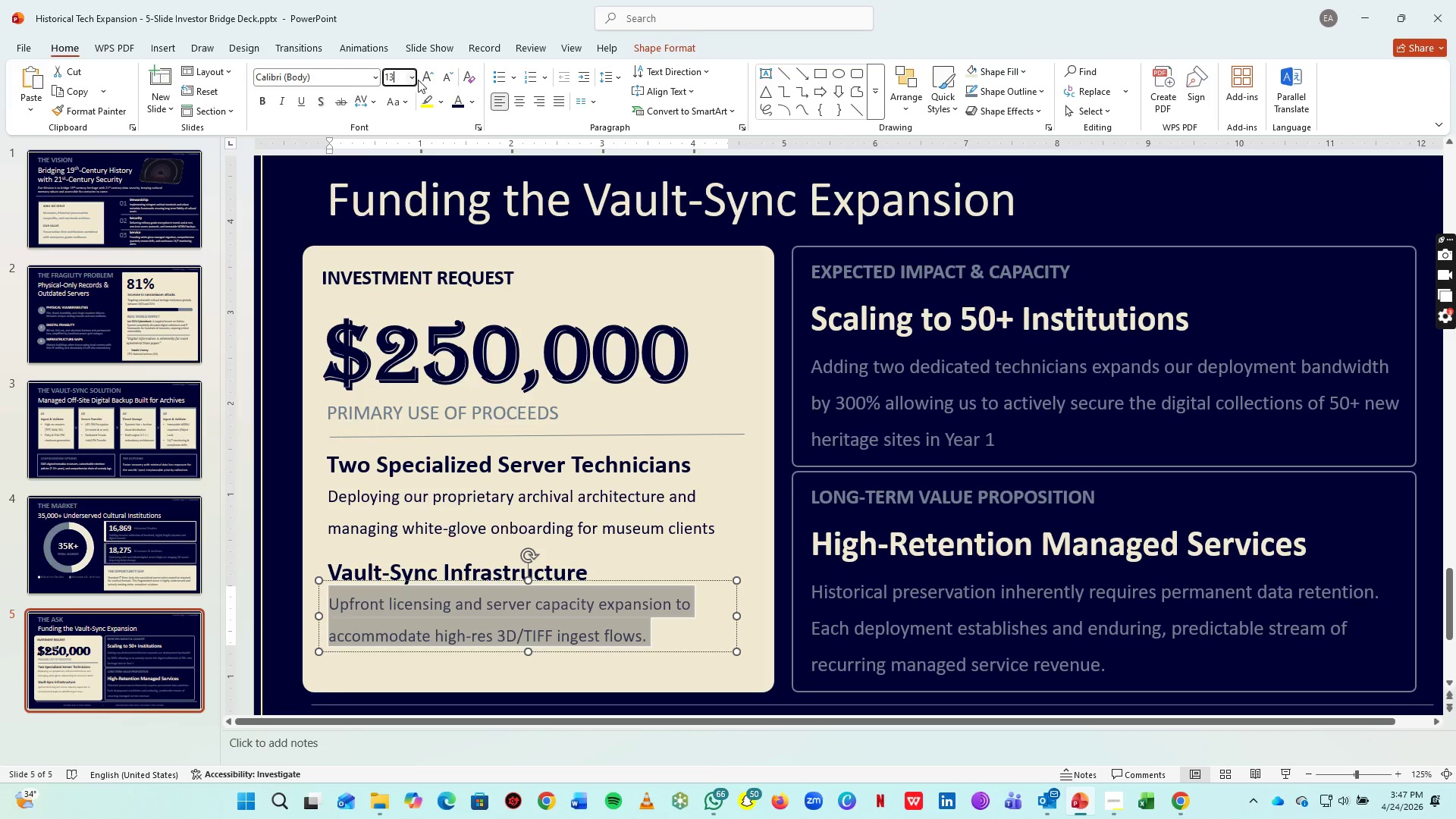 
key(Enter)
 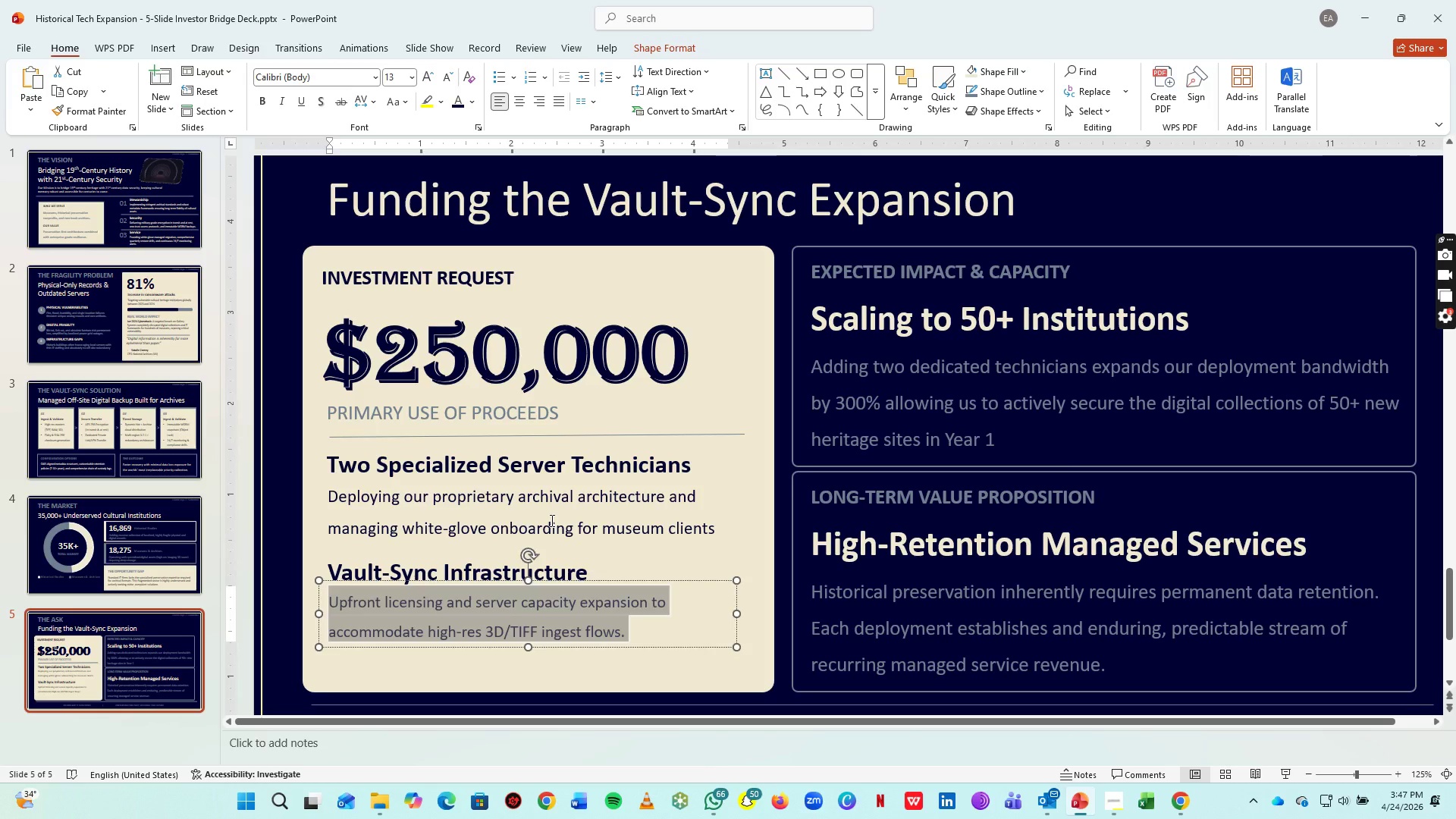 
left_click([551, 519])
 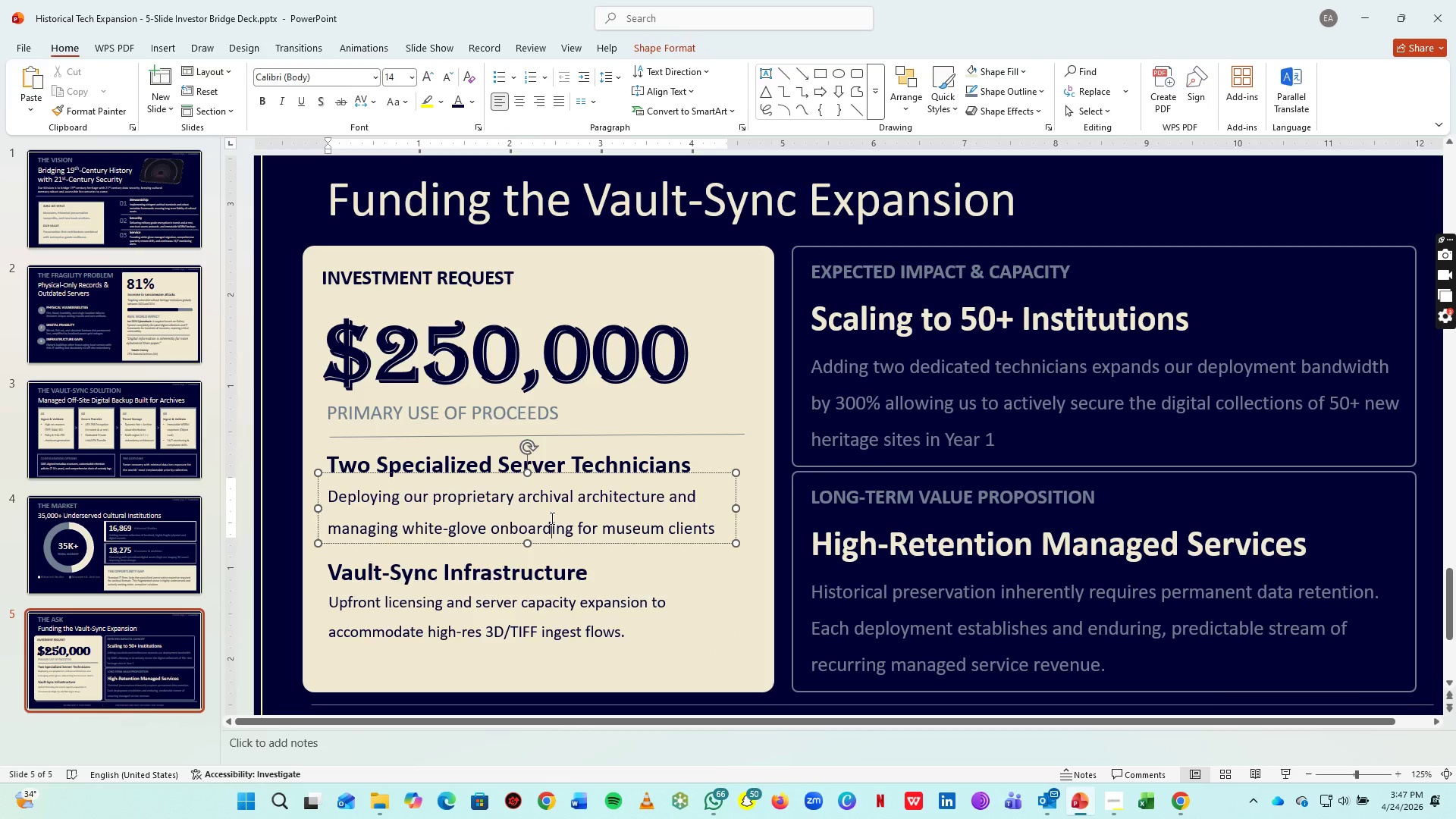 
key(Control+ControlLeft)
 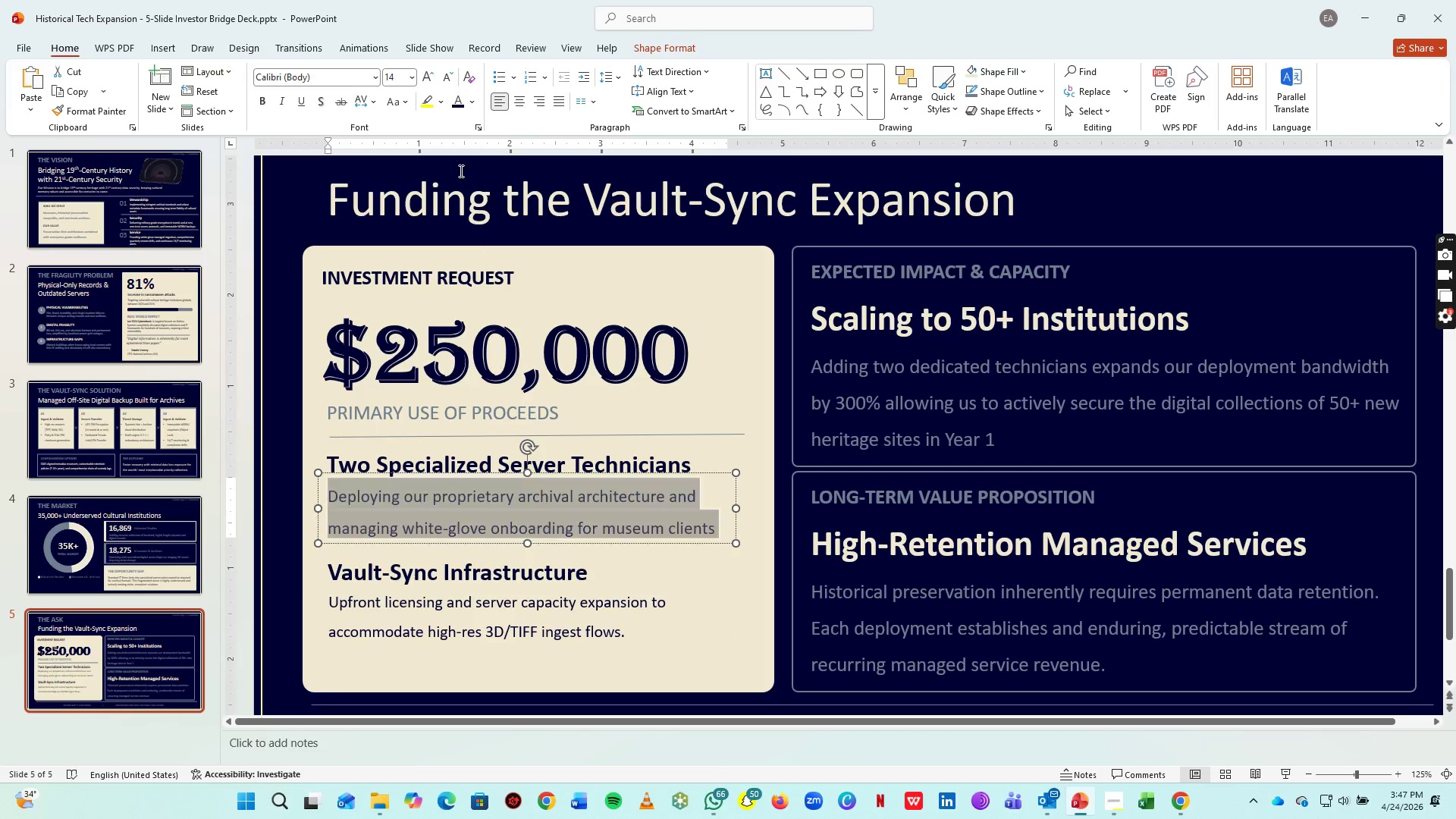 
key(Control+A)
 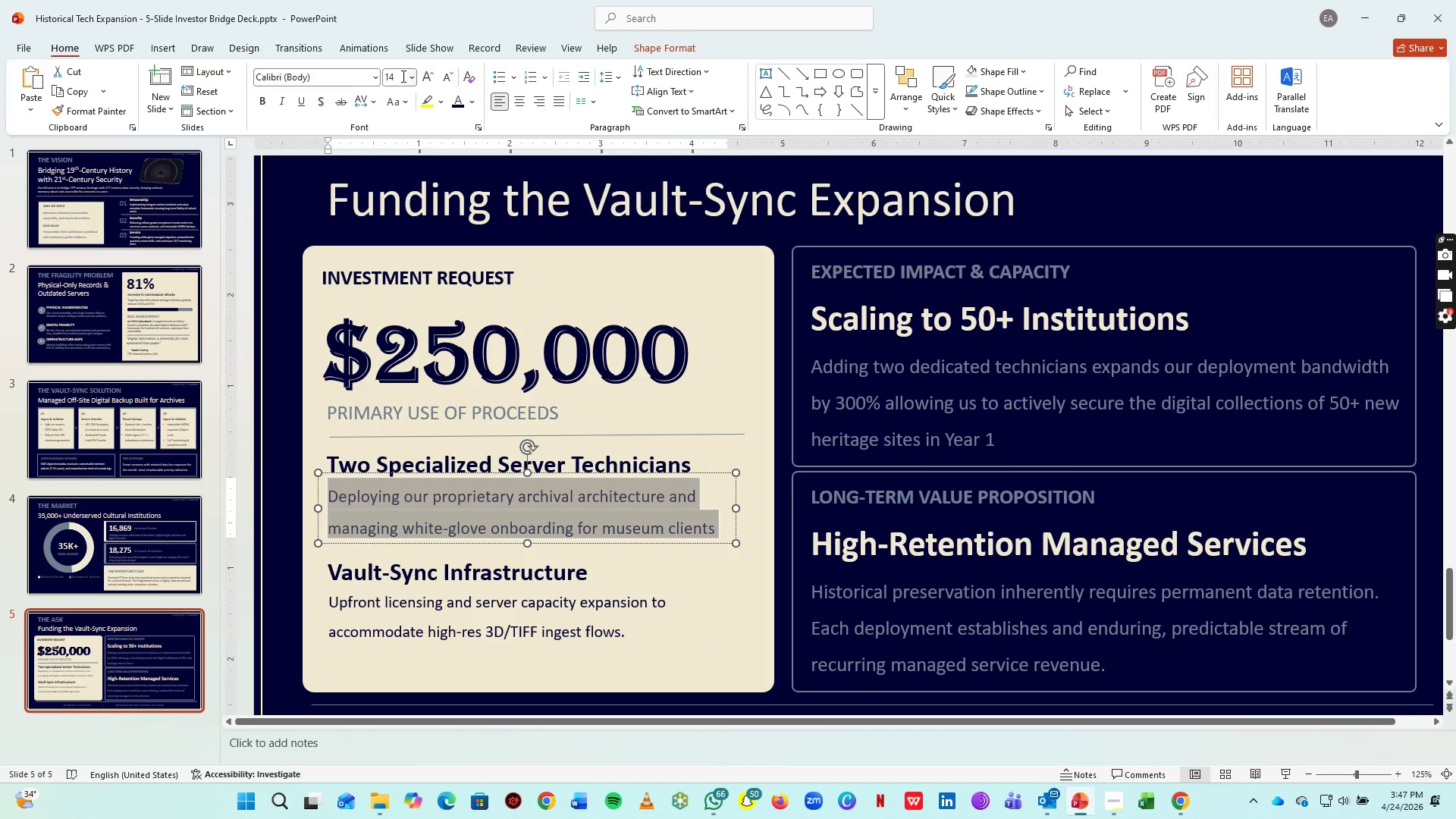 
left_click([396, 71])
 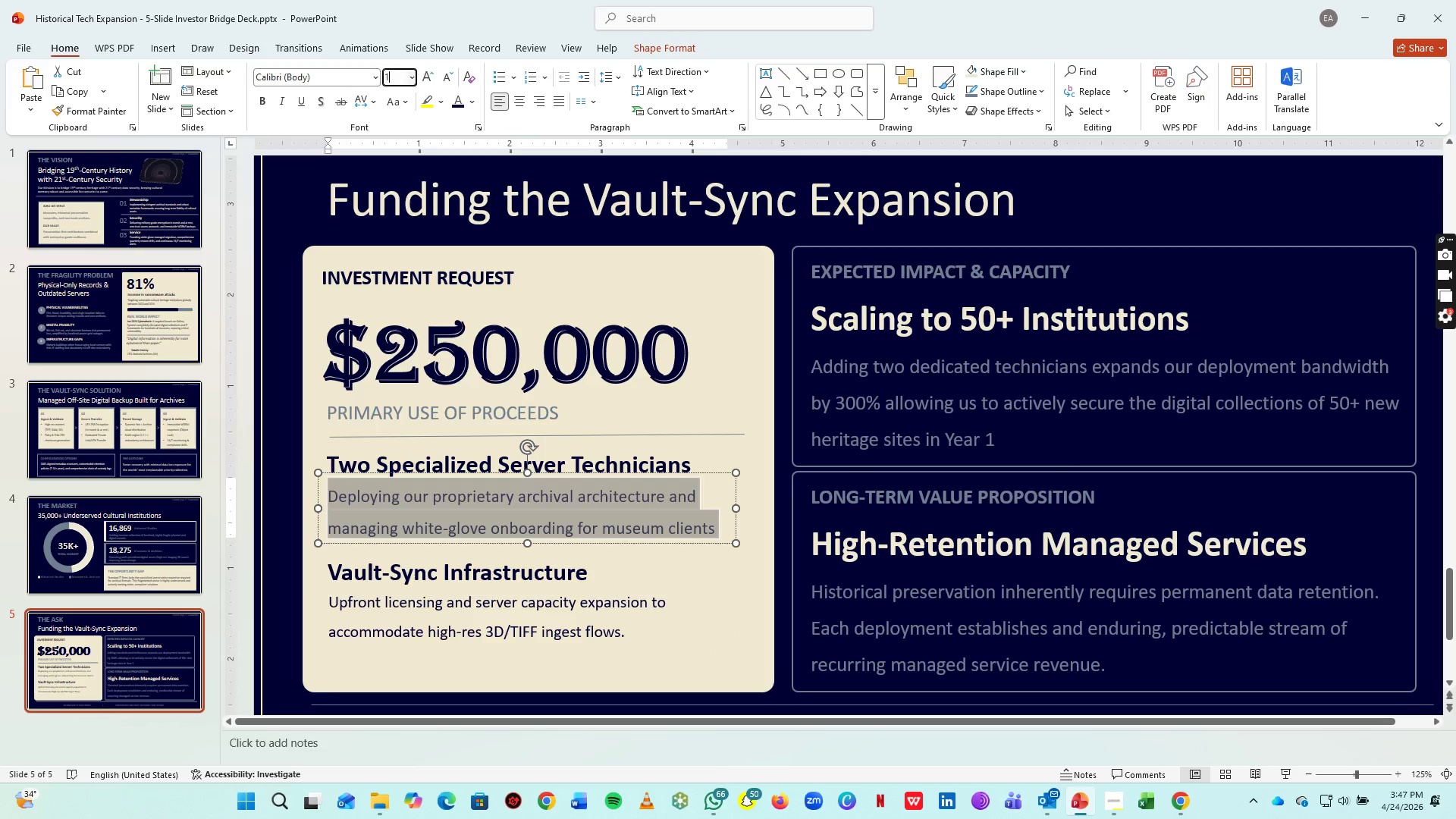 
type(13)
 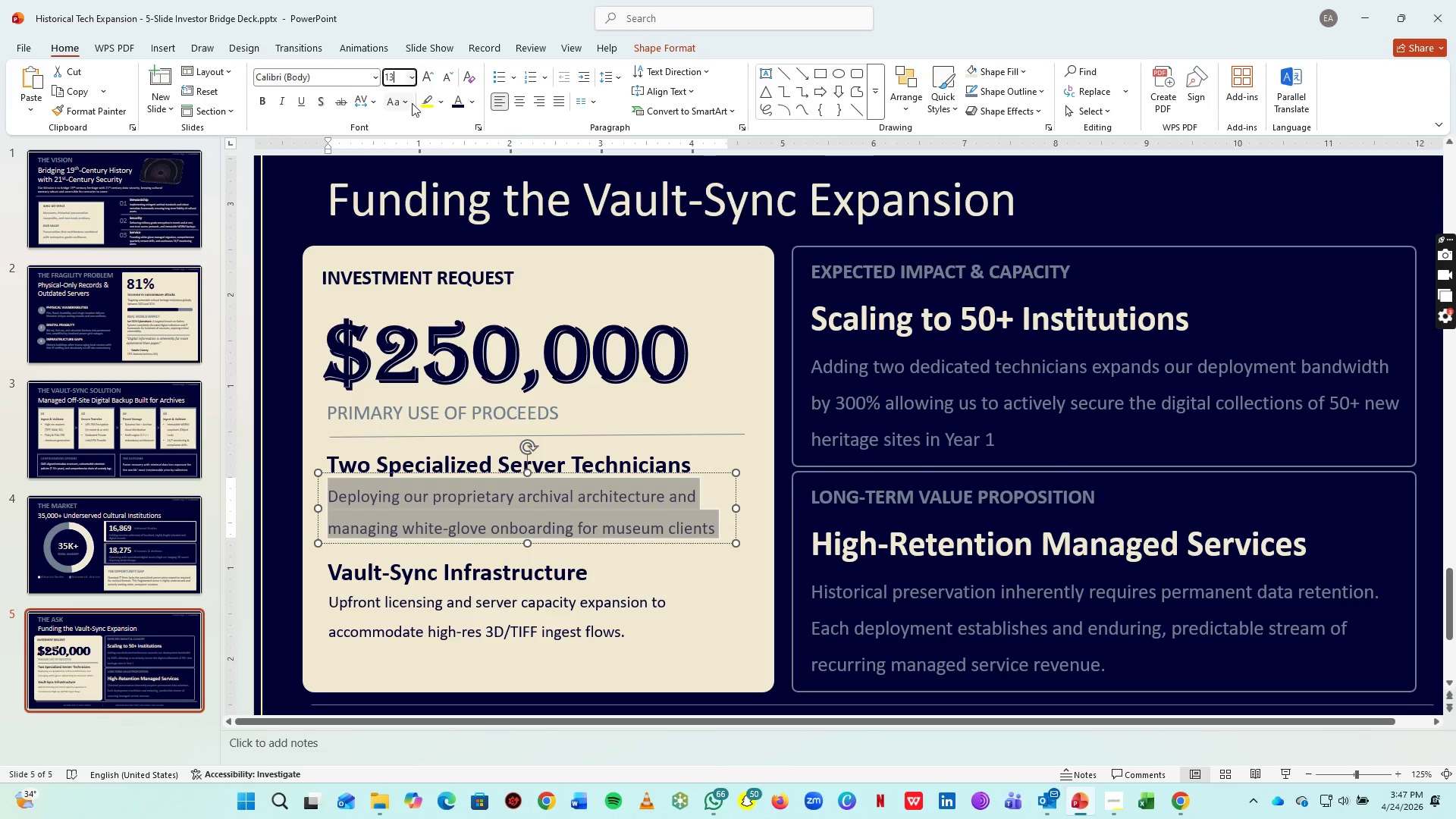 
key(Enter)
 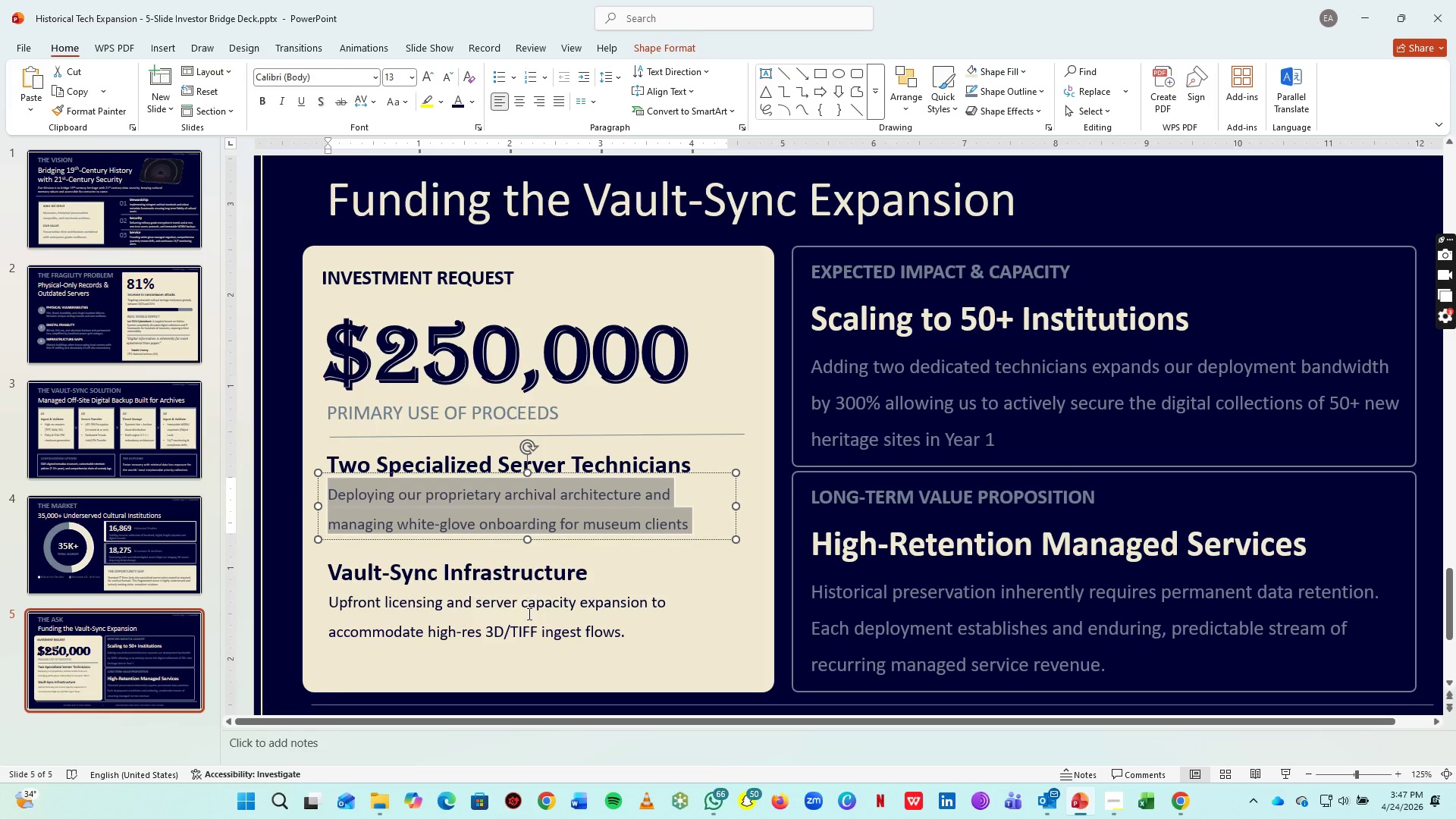 
hold_key(key=ShiftLeft, duration=0.58)
left_click([526, 617])
 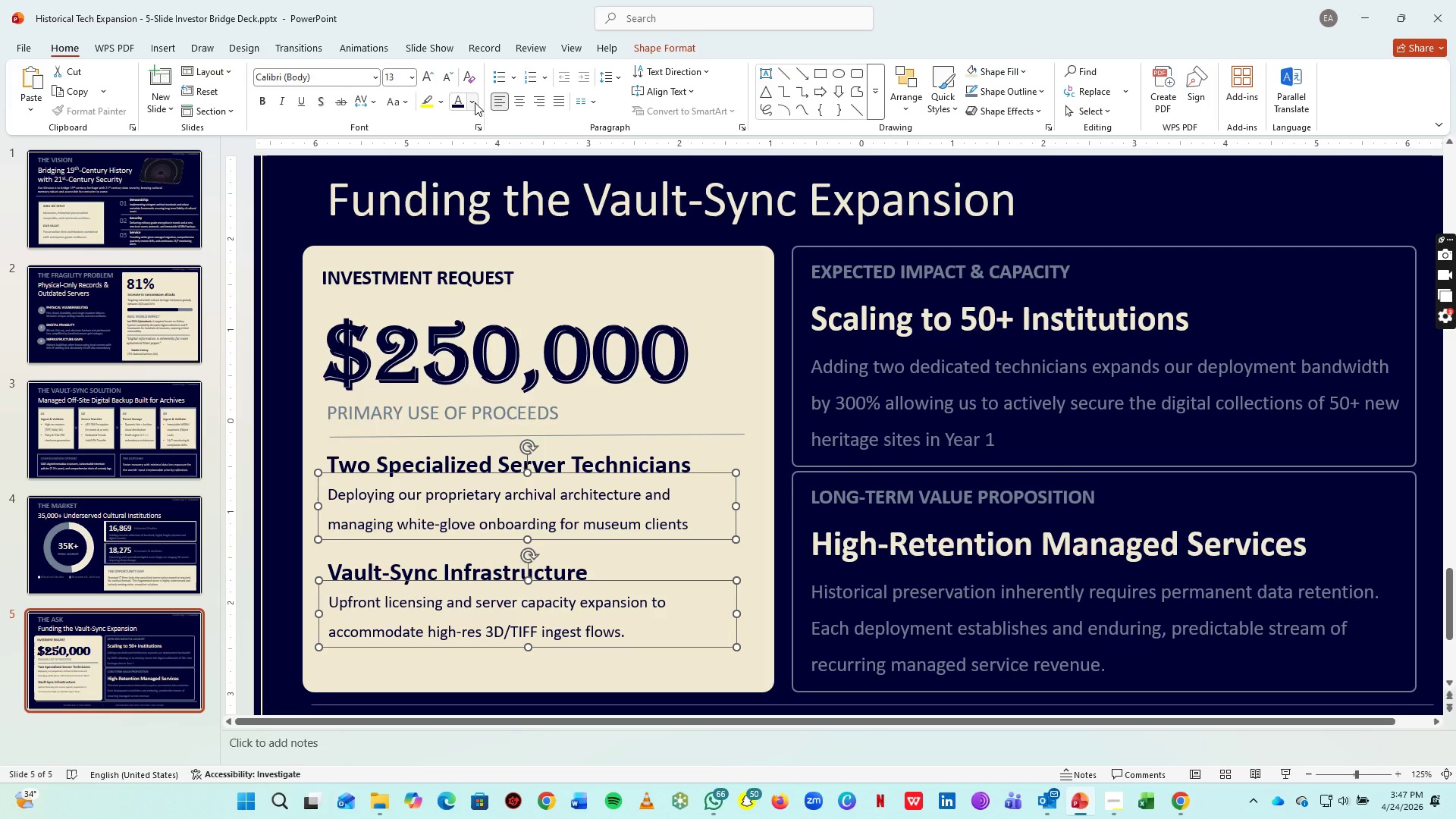 
left_click([476, 102])
 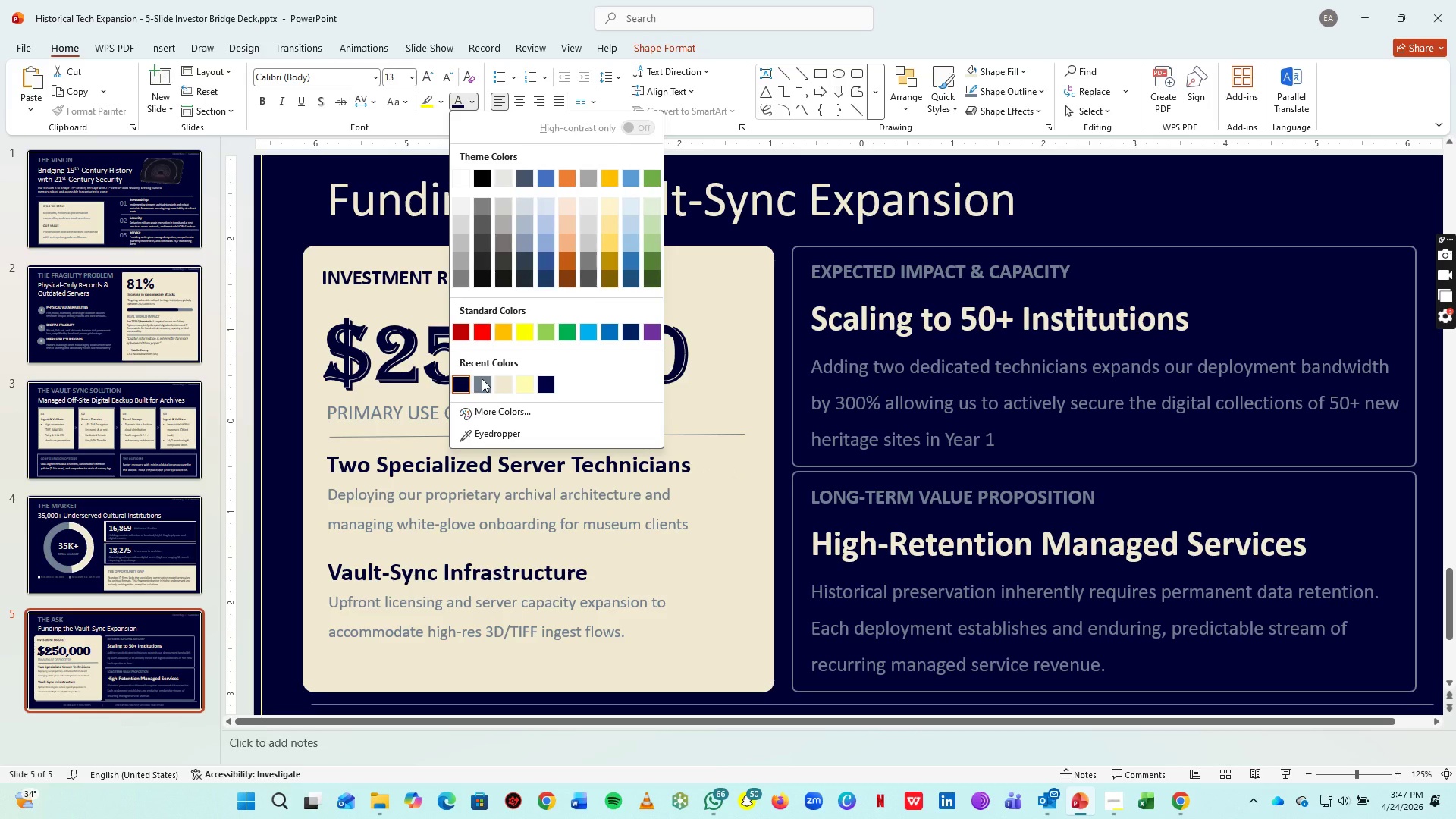 
left_click([482, 378])
 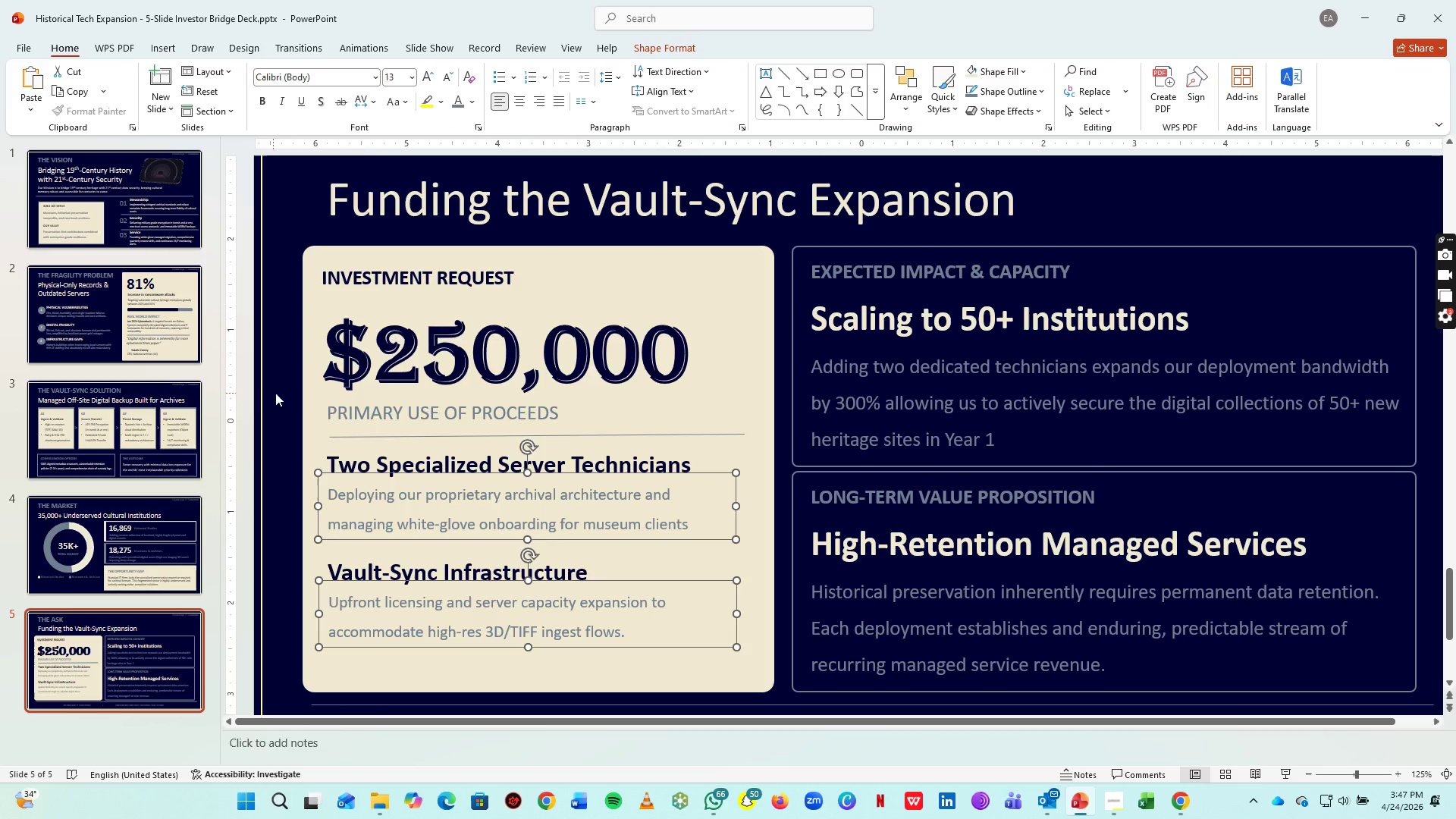 
left_click([281, 393])
 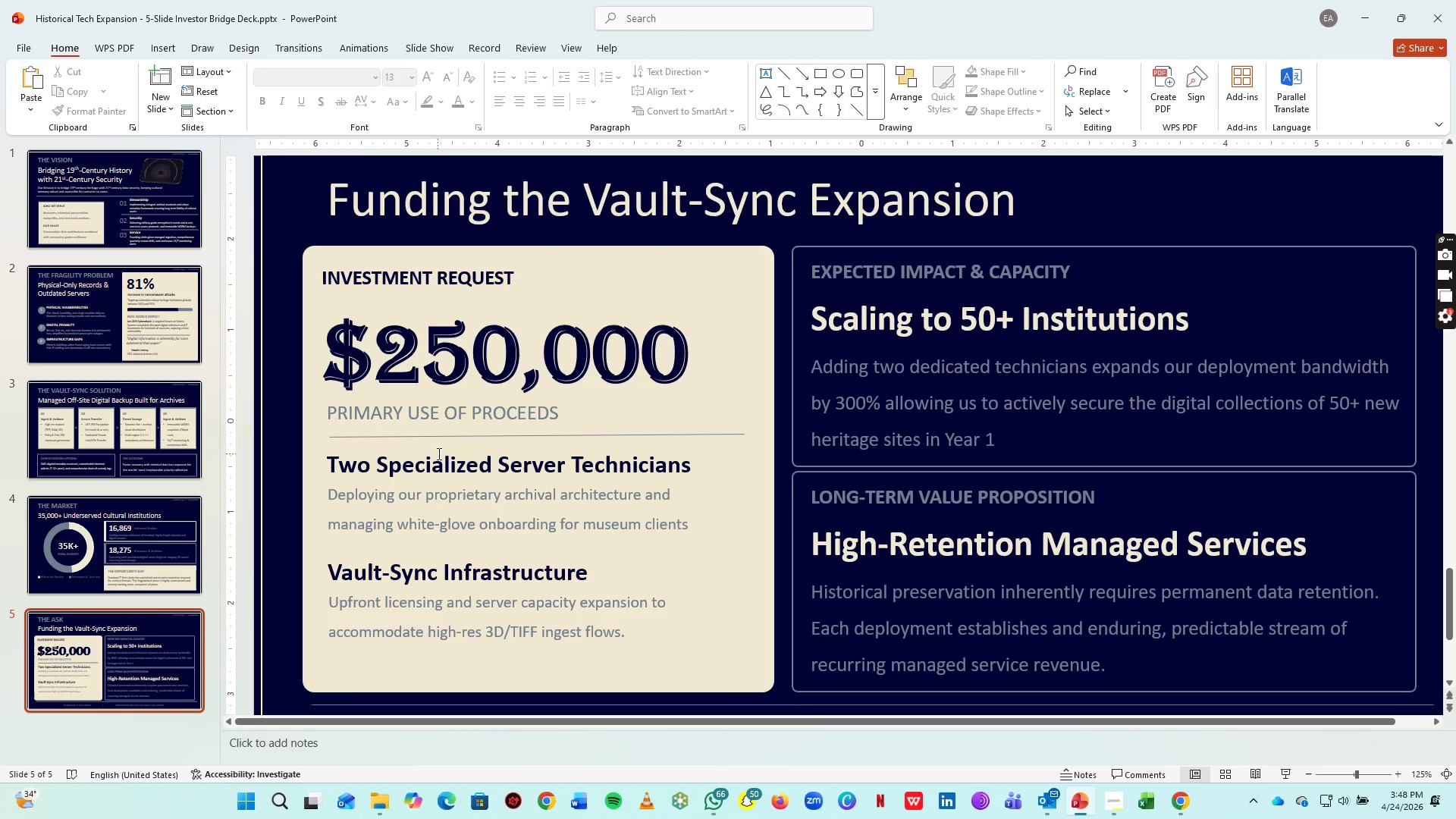 
key(Control+S)
 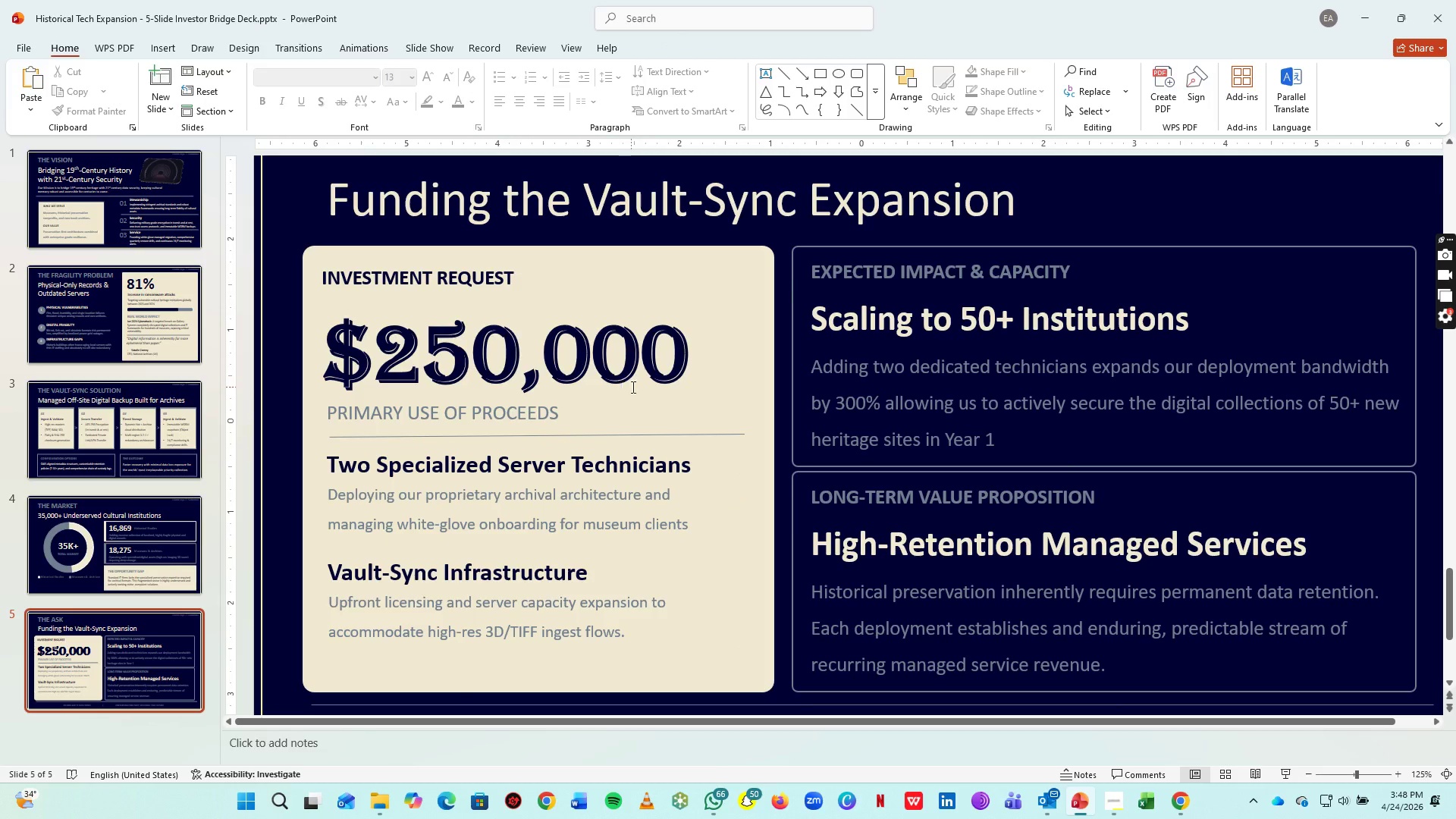 
scroll: coordinate [635, 386], scroll_direction: down, amount: 1.0
 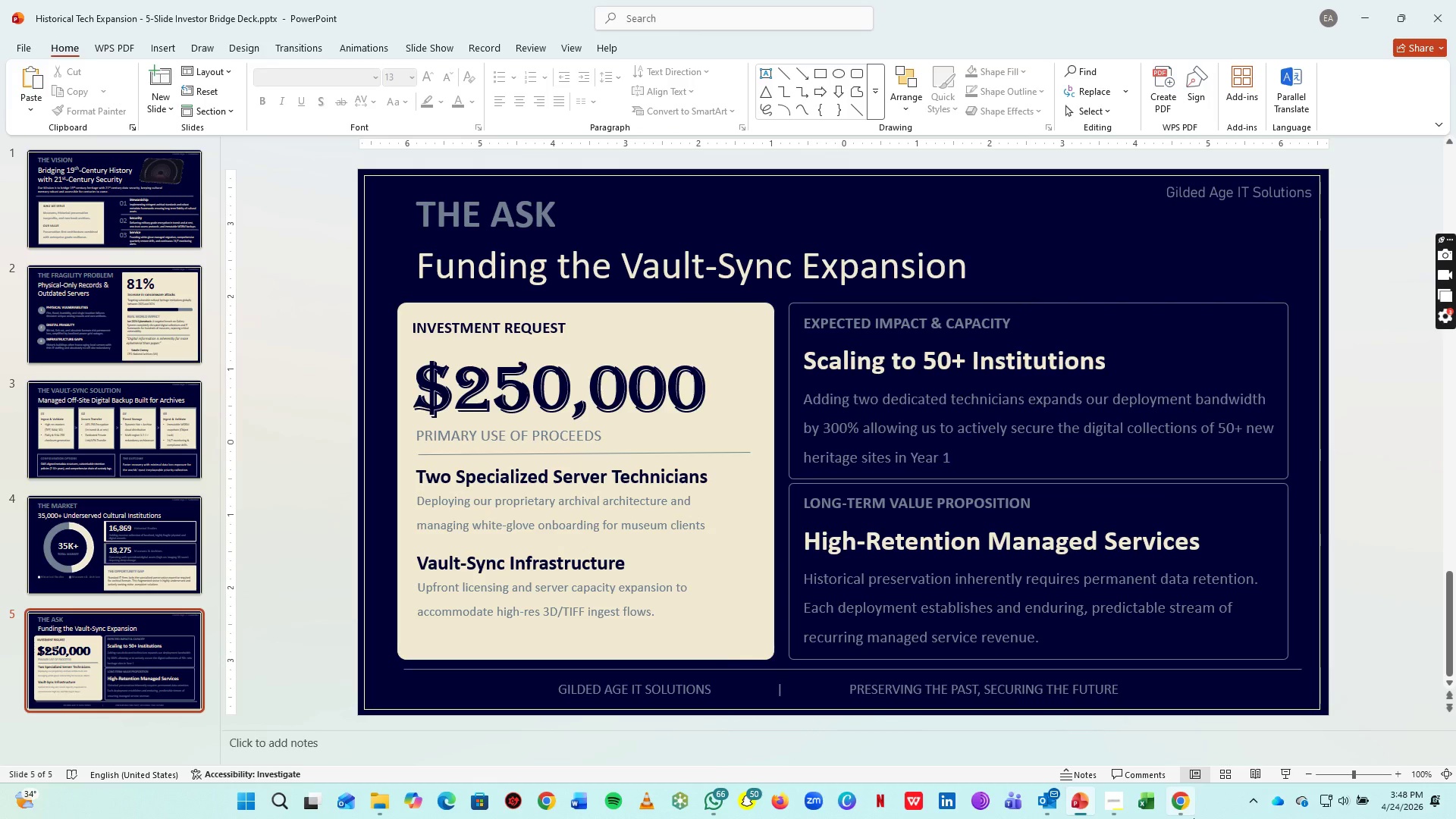 
left_click([136, 204])
 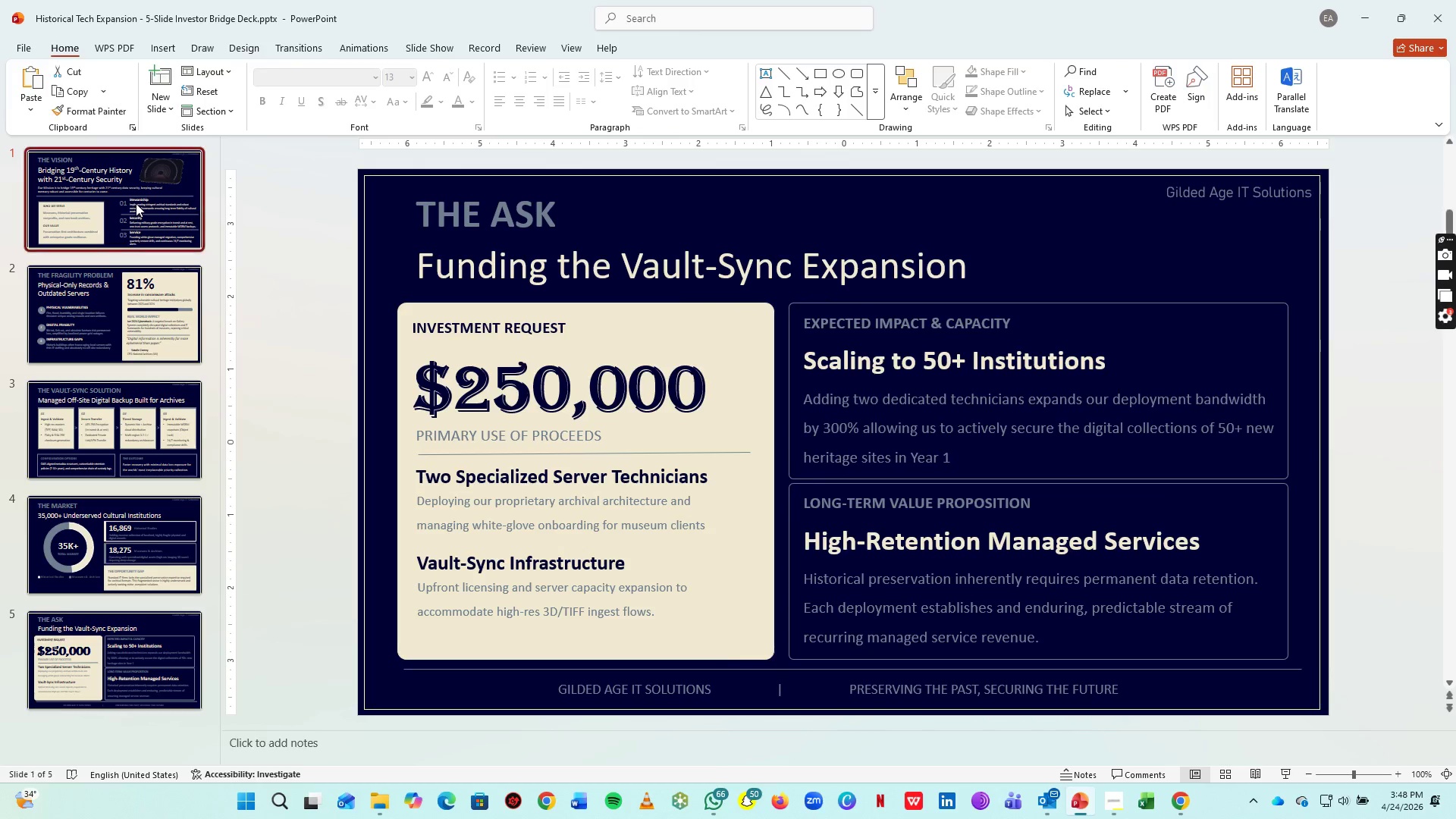 
key(Control+A)
 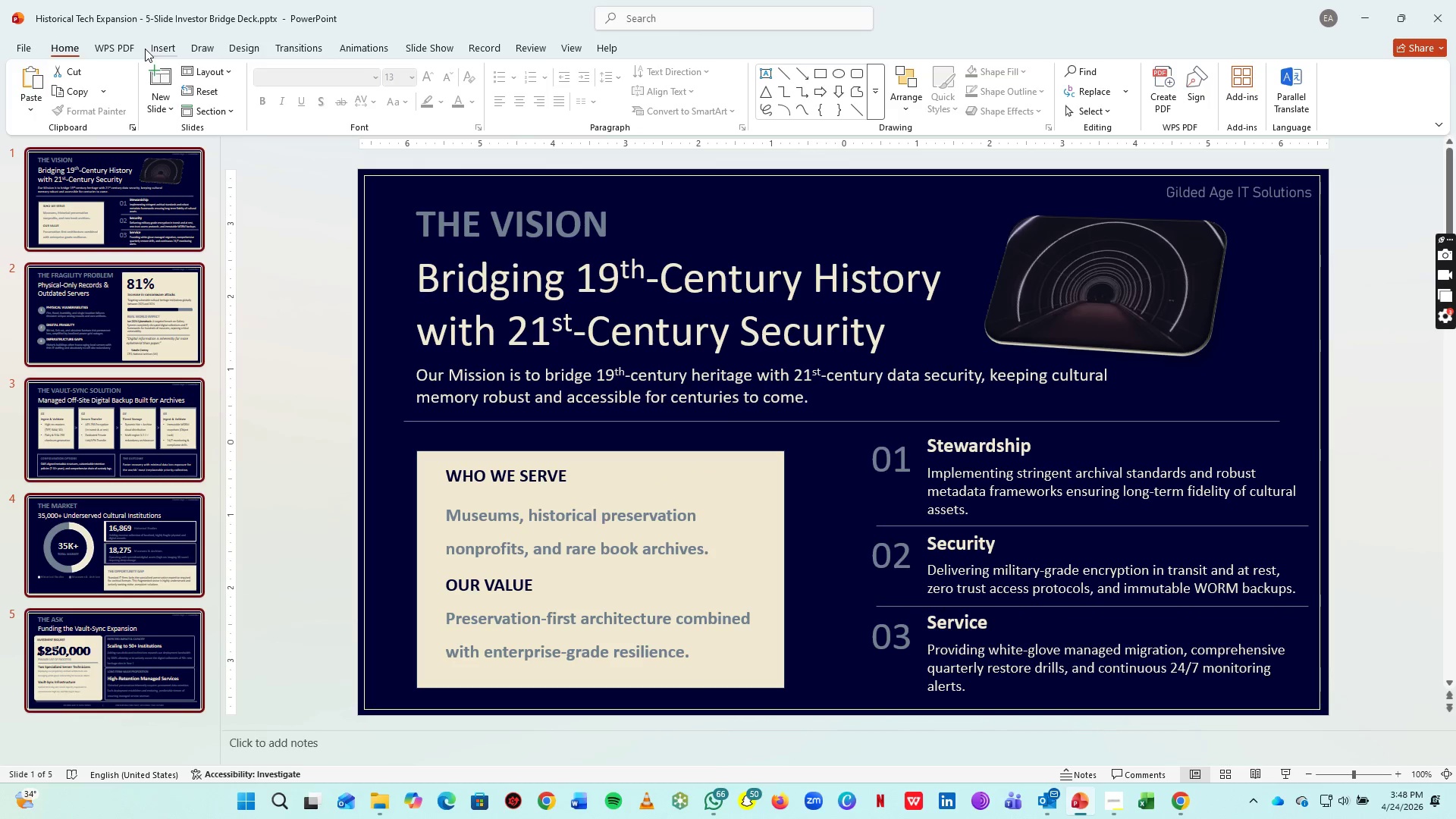 
left_click([156, 49])
 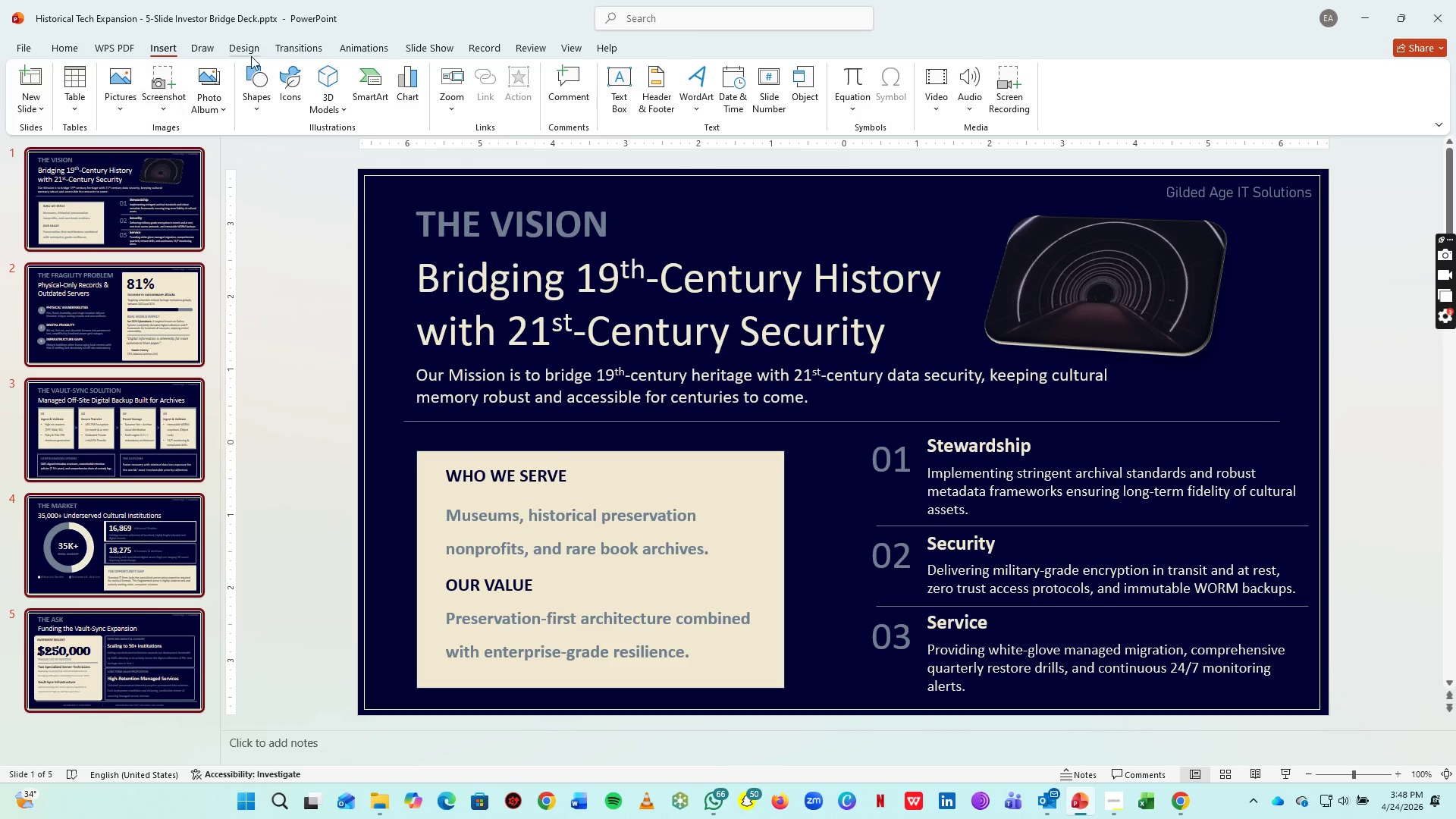 
left_click_drag(start_coordinate=[284, 48], to_coordinate=[218, 96])
 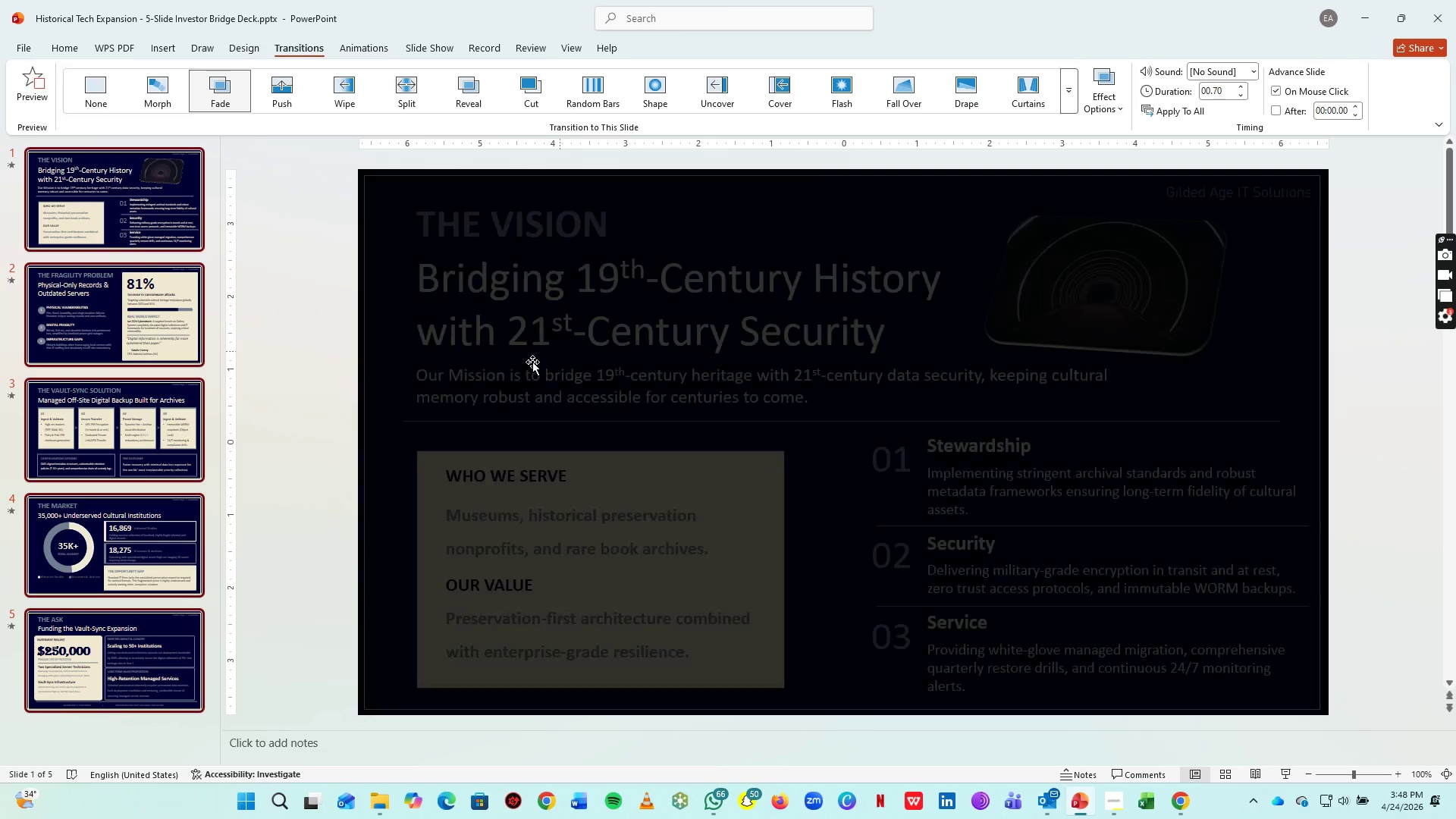 
left_click([218, 96])
 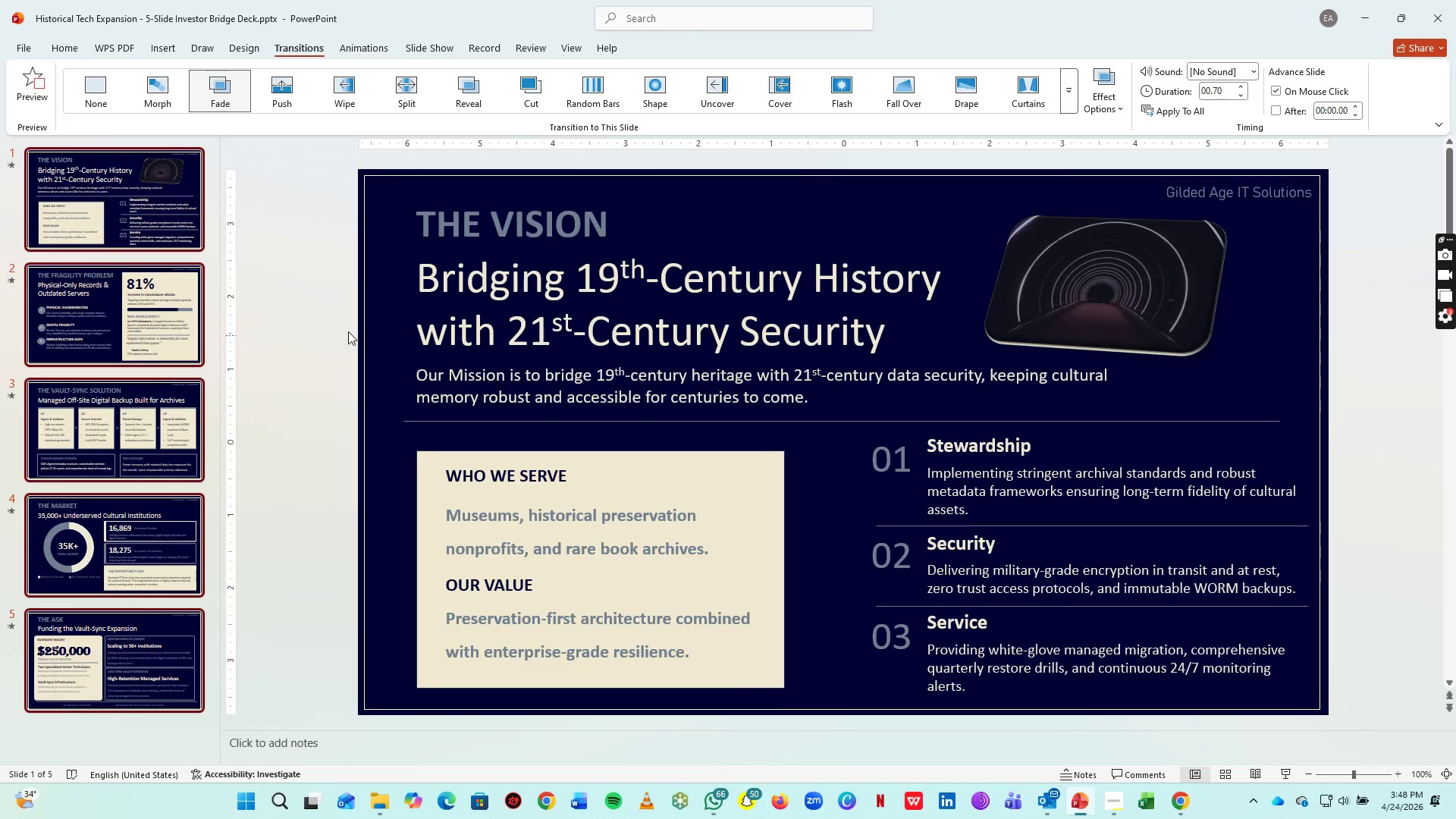 
left_click([311, 313])
 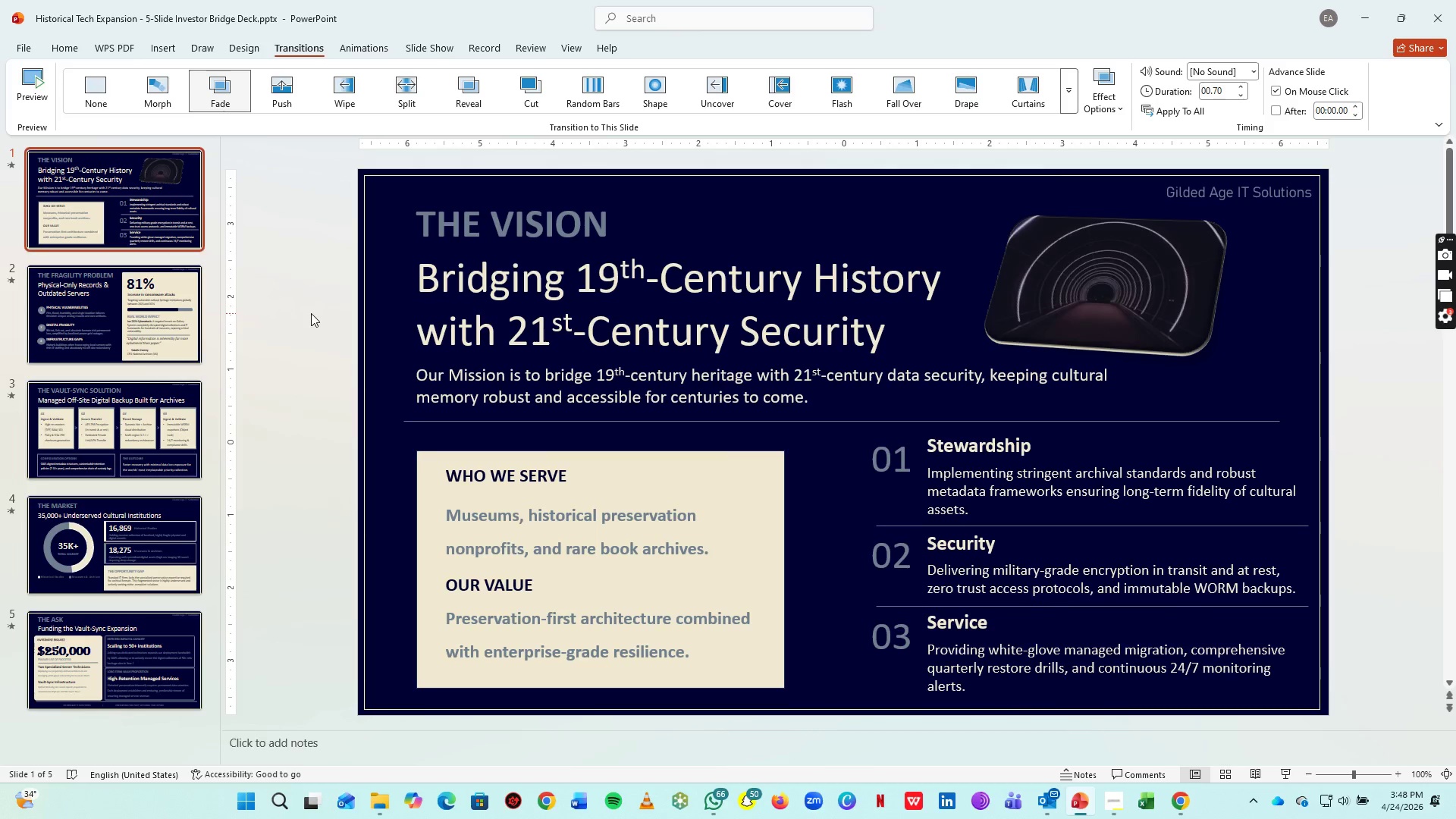 
key(Control+S)
 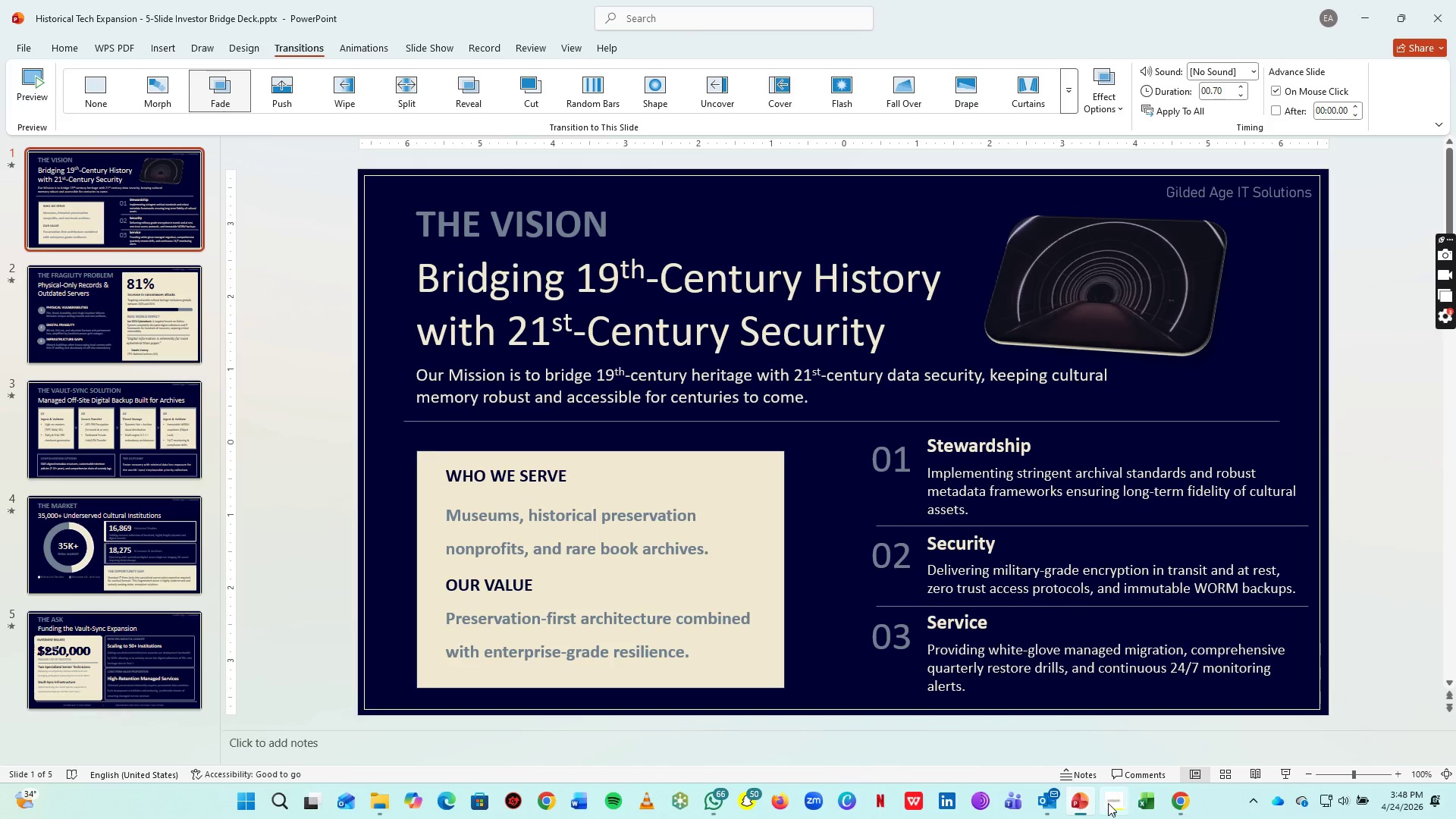 
left_click([1109, 804])